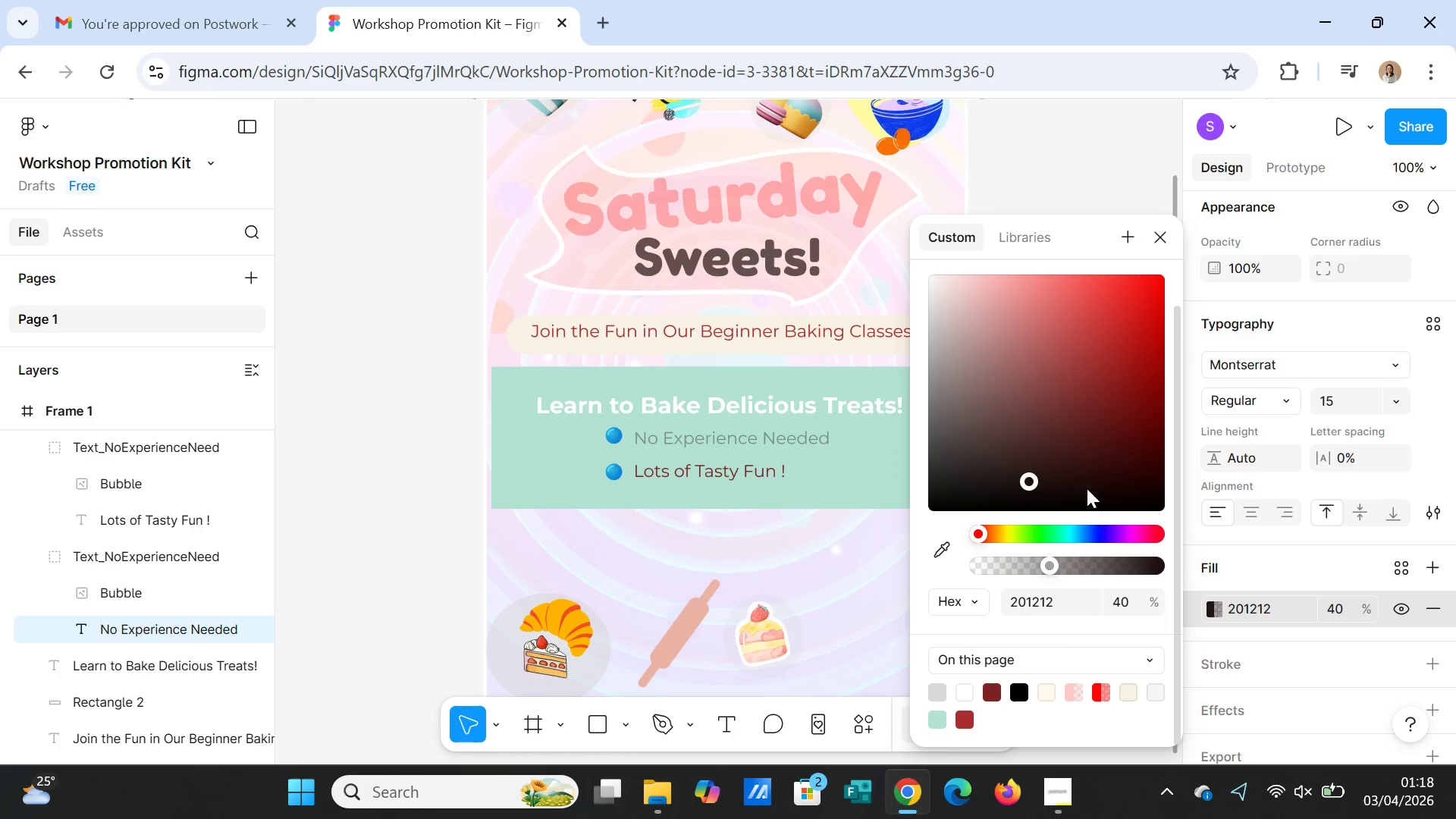 
left_click([1087, 488])
 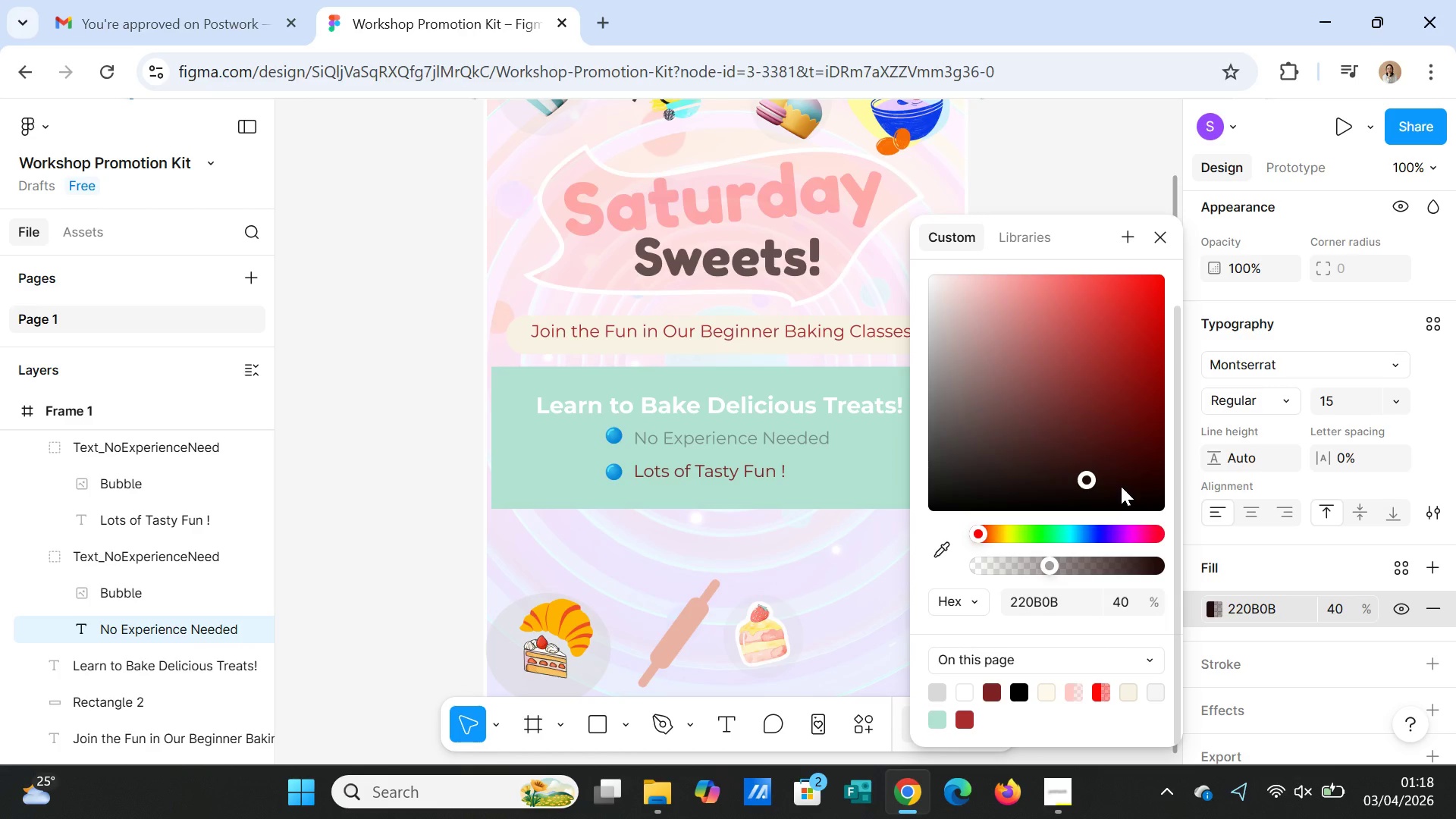 
left_click([1121, 486])
 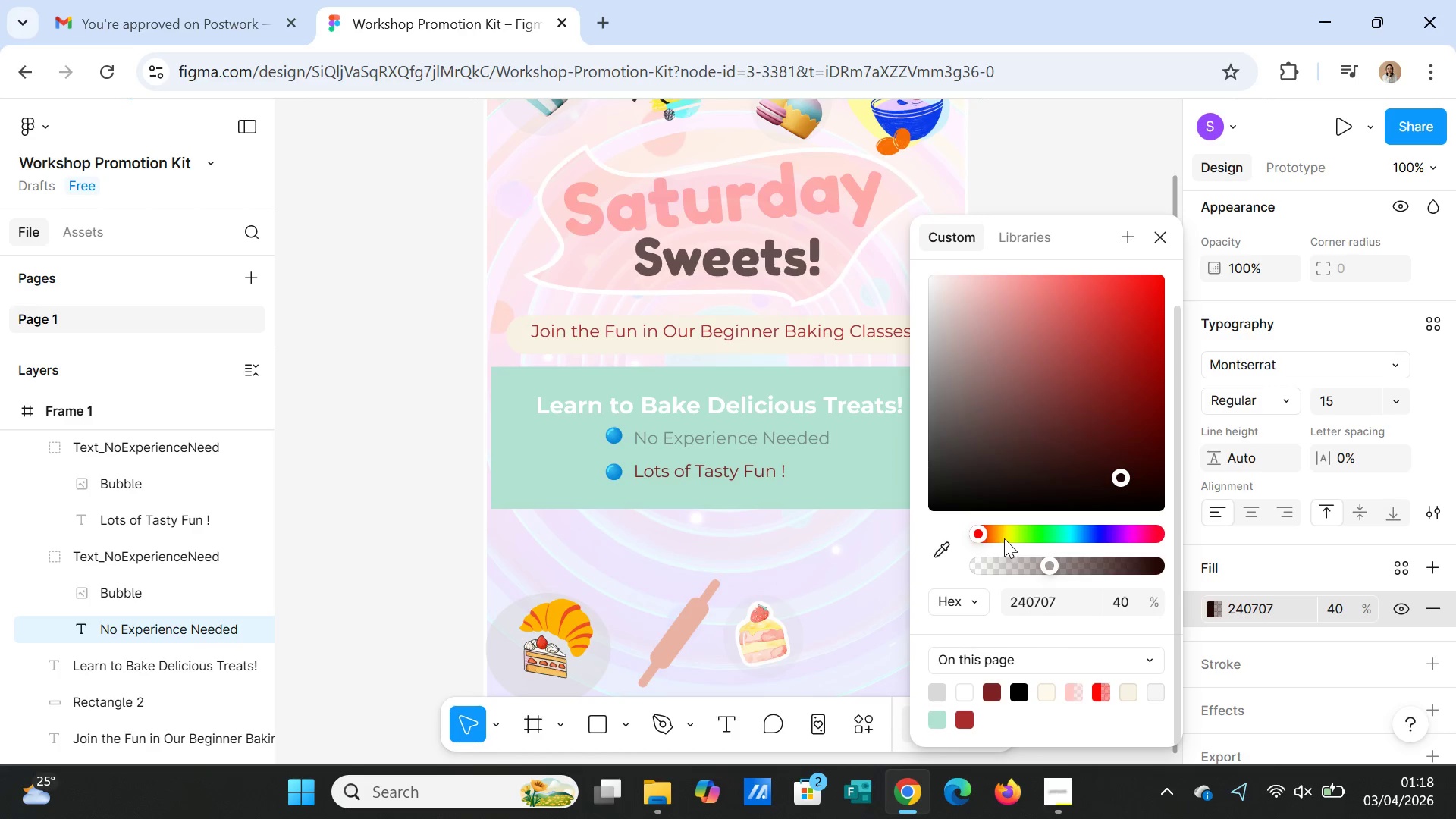 
left_click([1004, 538])
 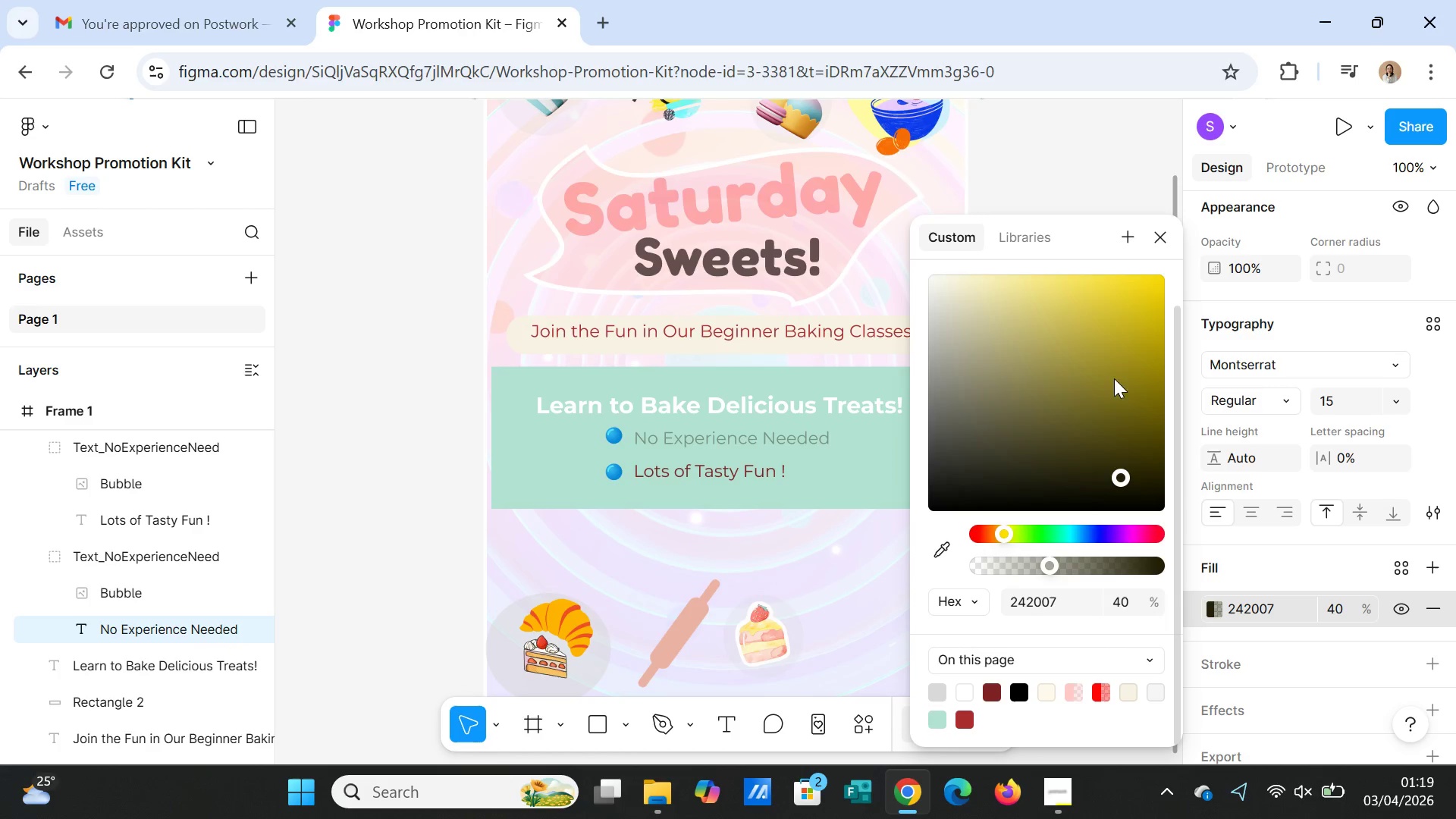 
left_click([1120, 406])
 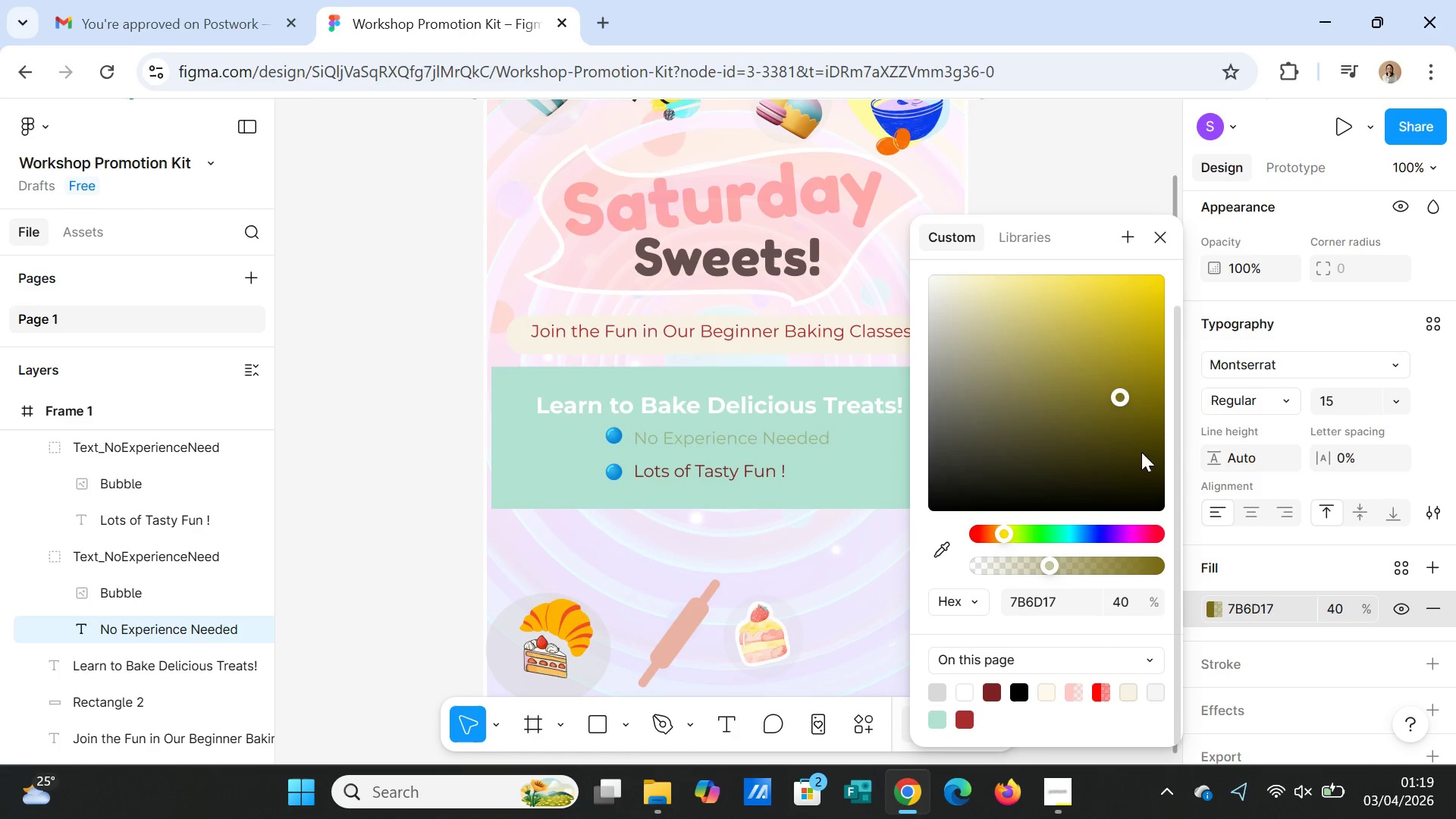 
left_click([1147, 465])
 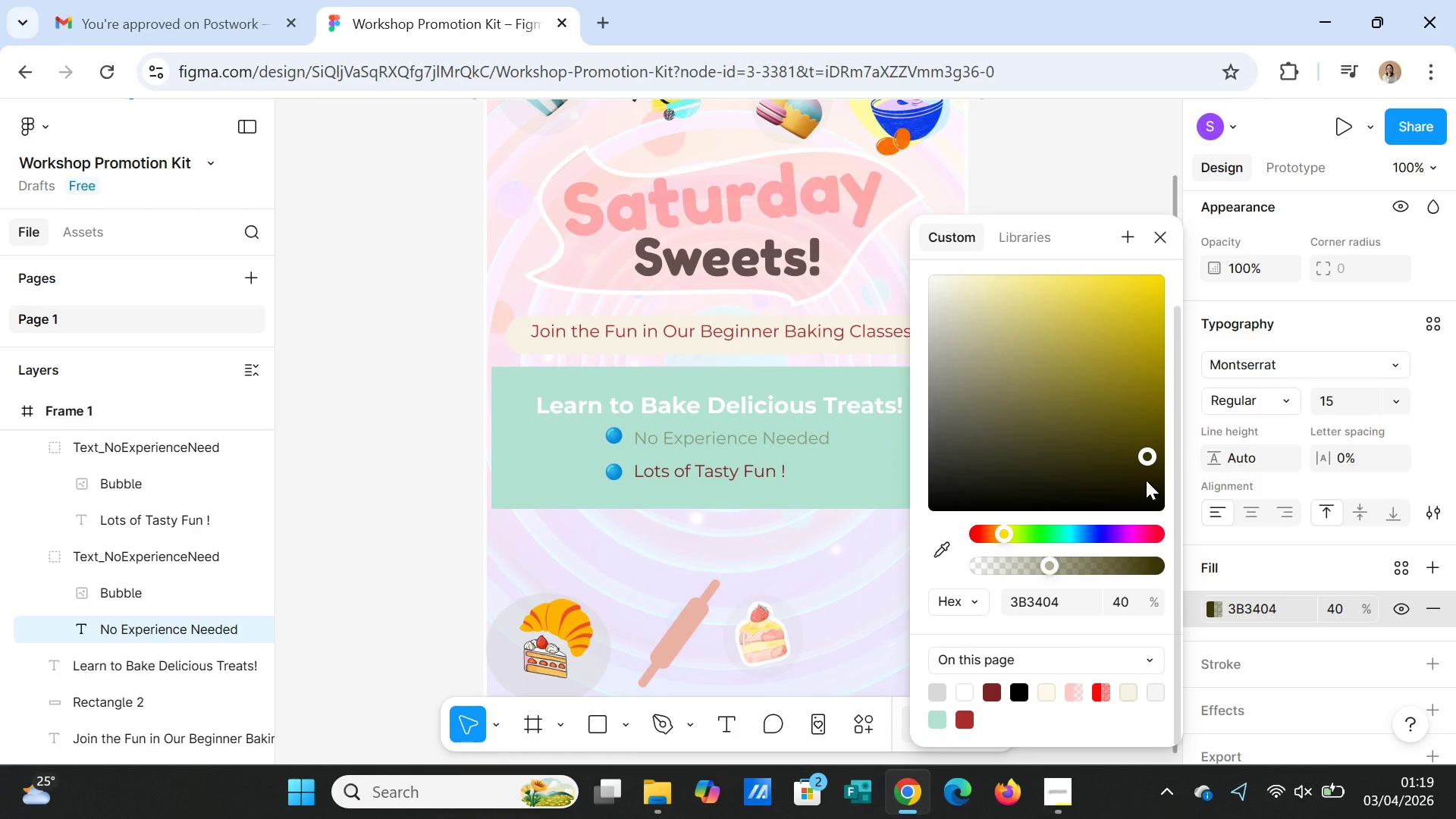 
left_click([1146, 480])
 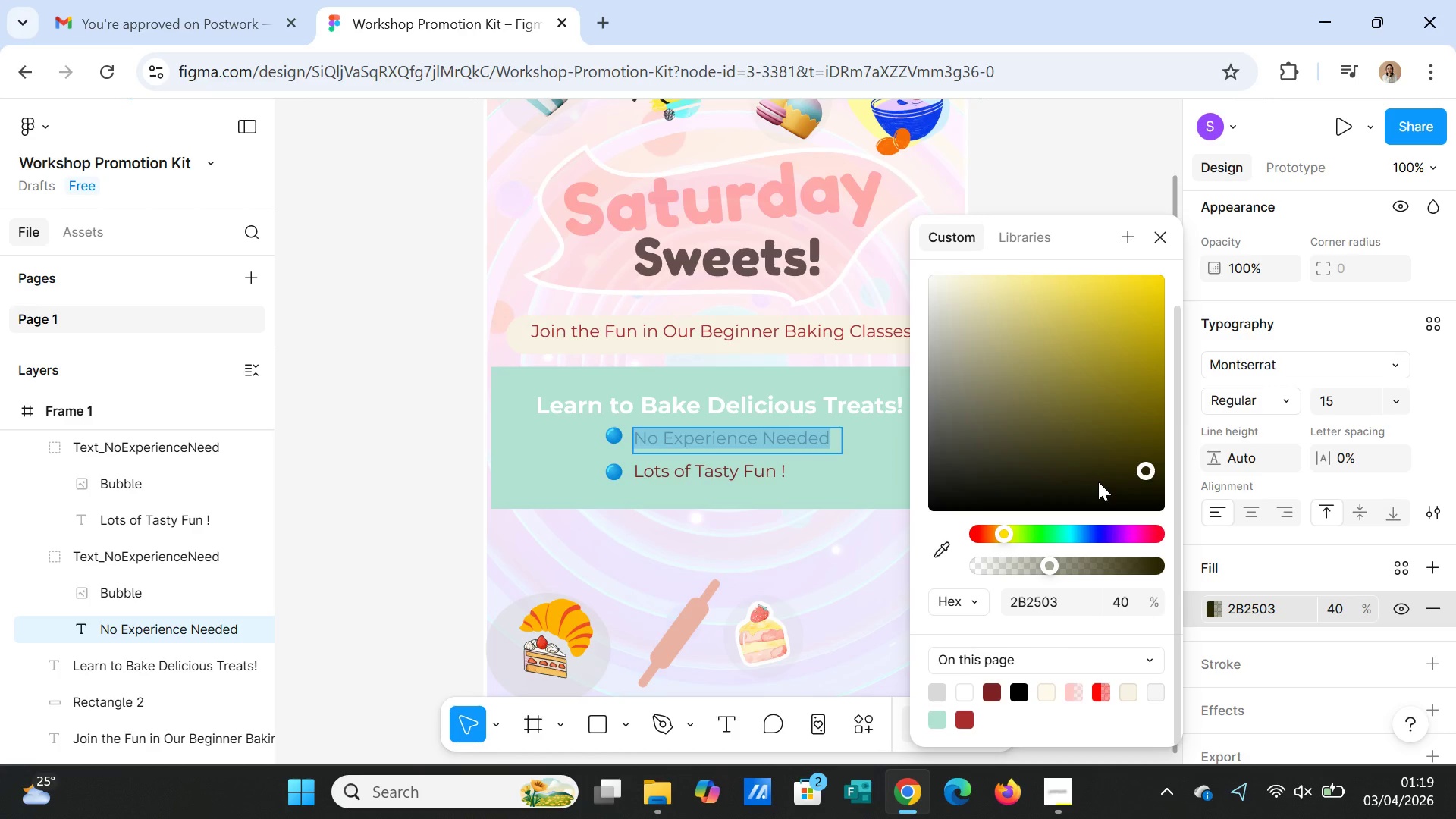 
left_click([1099, 482])
 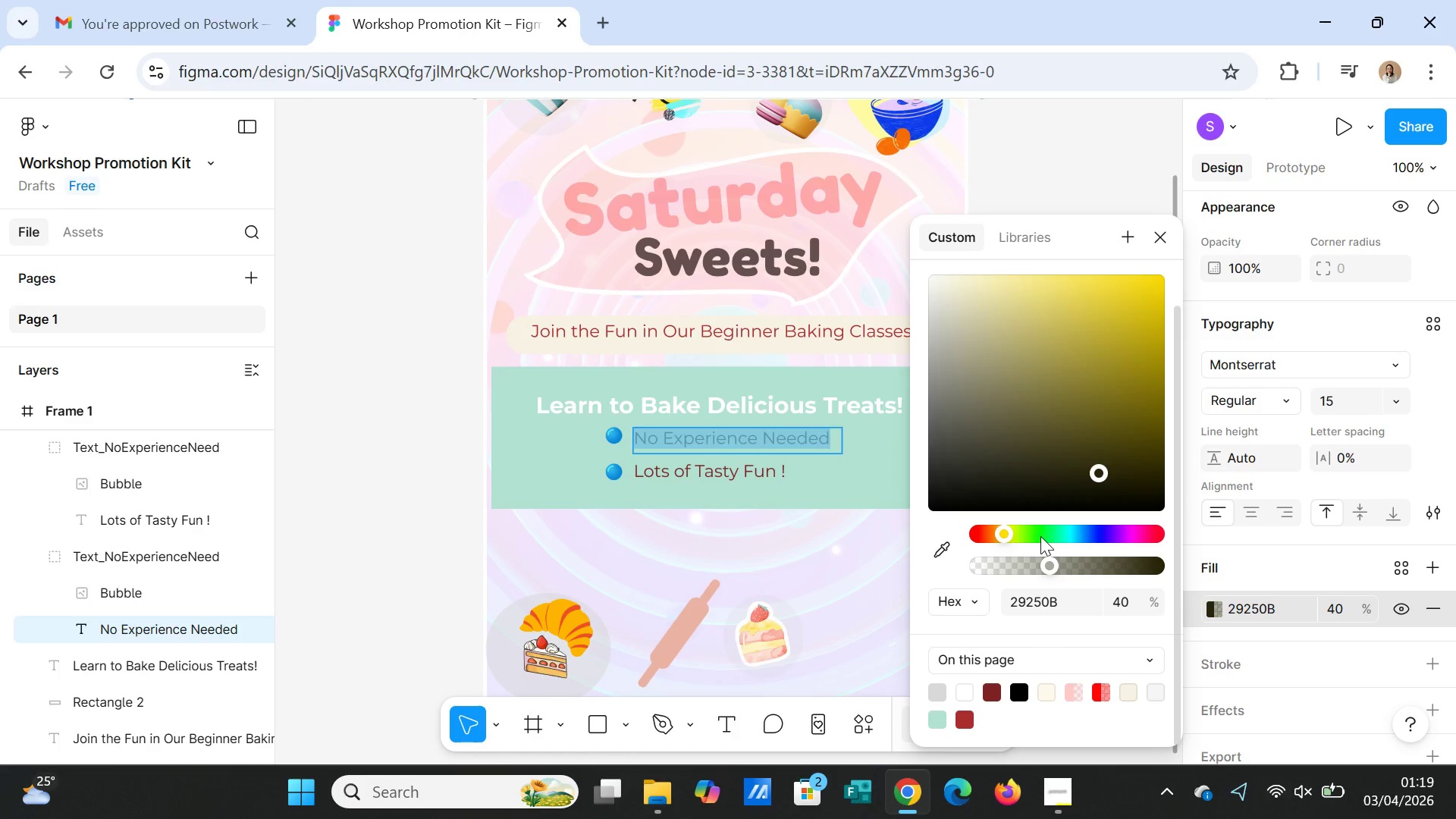 
left_click([1100, 532])
 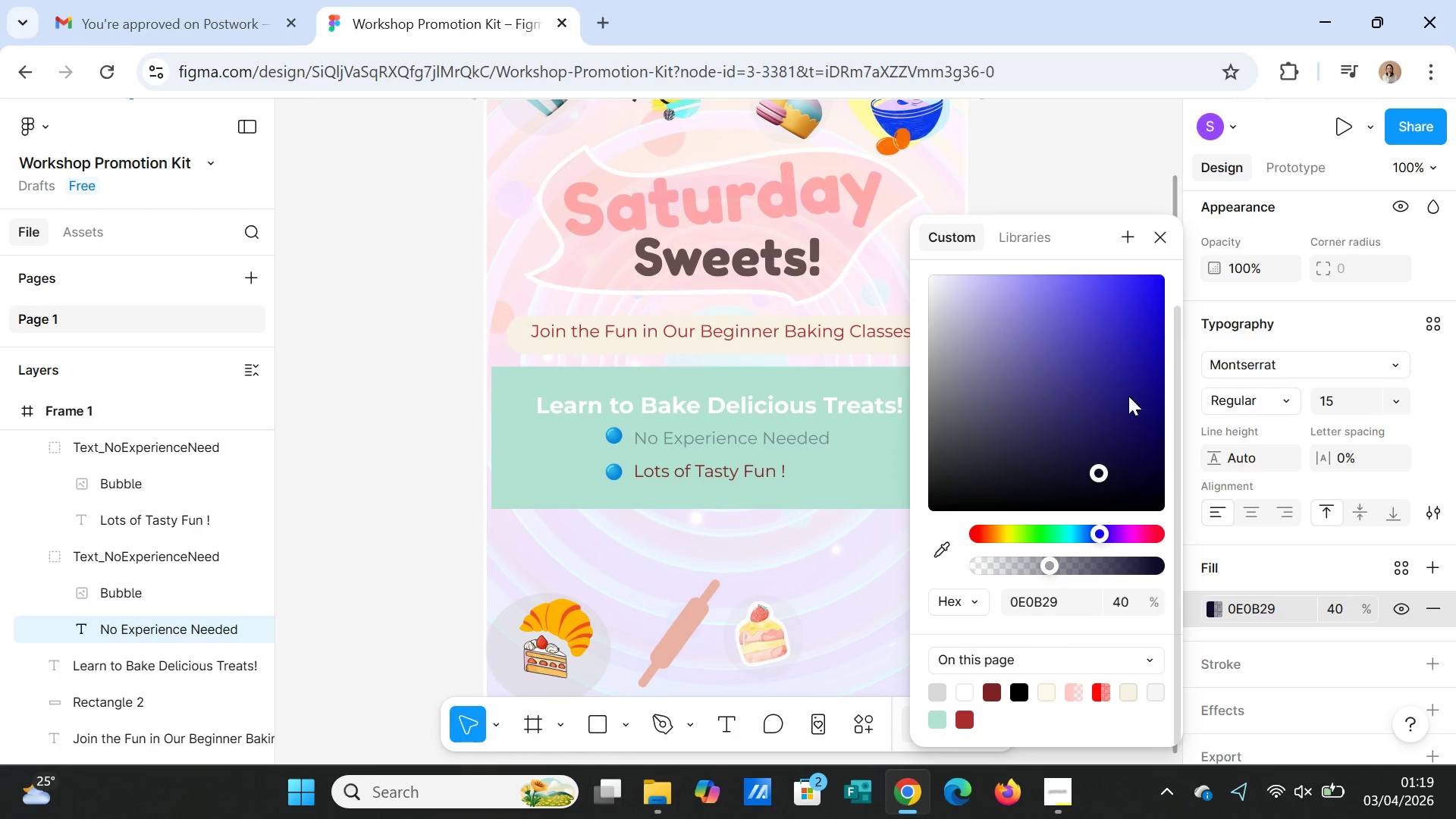 
left_click([1128, 388])
 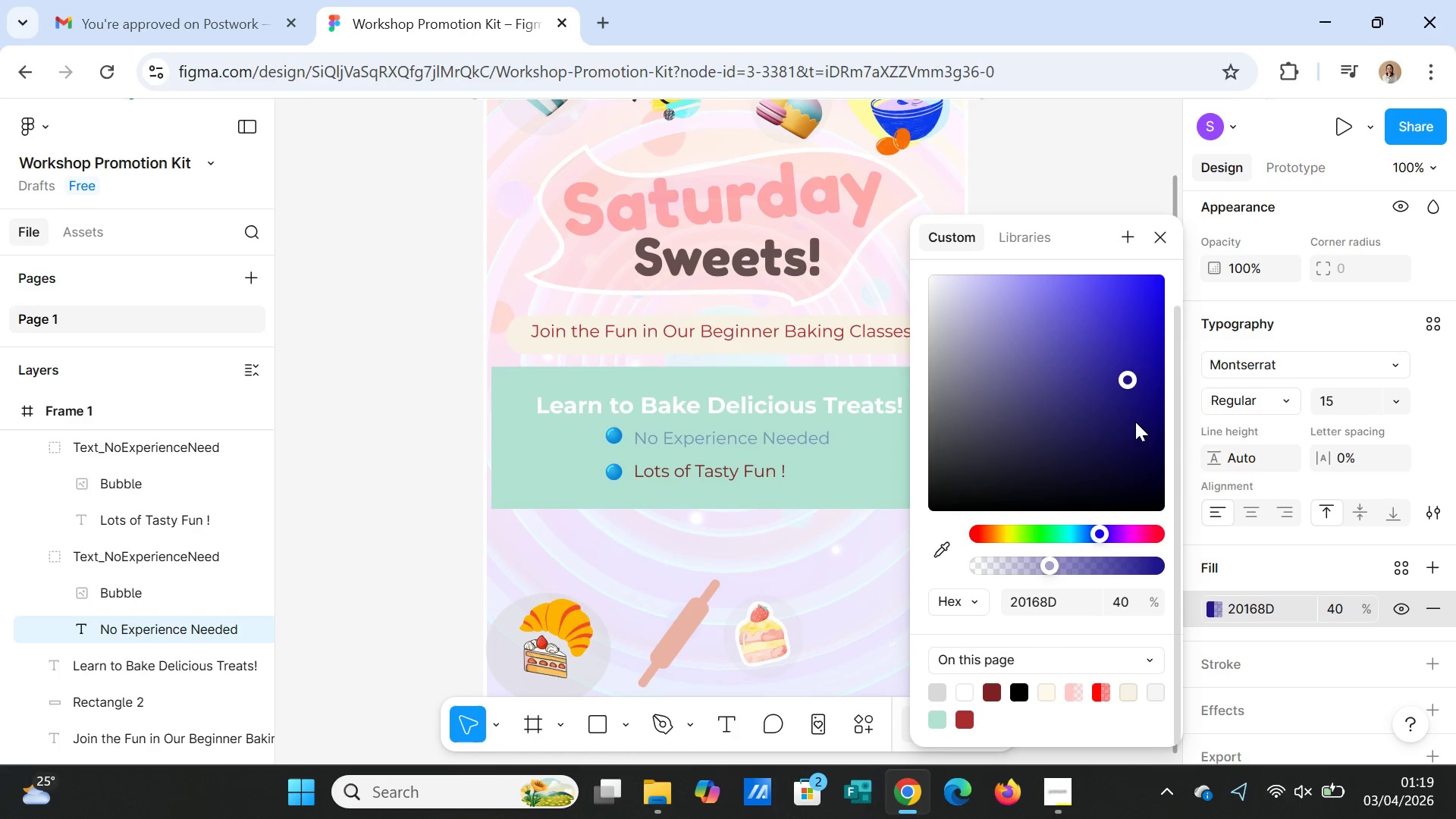 
left_click([1135, 431])
 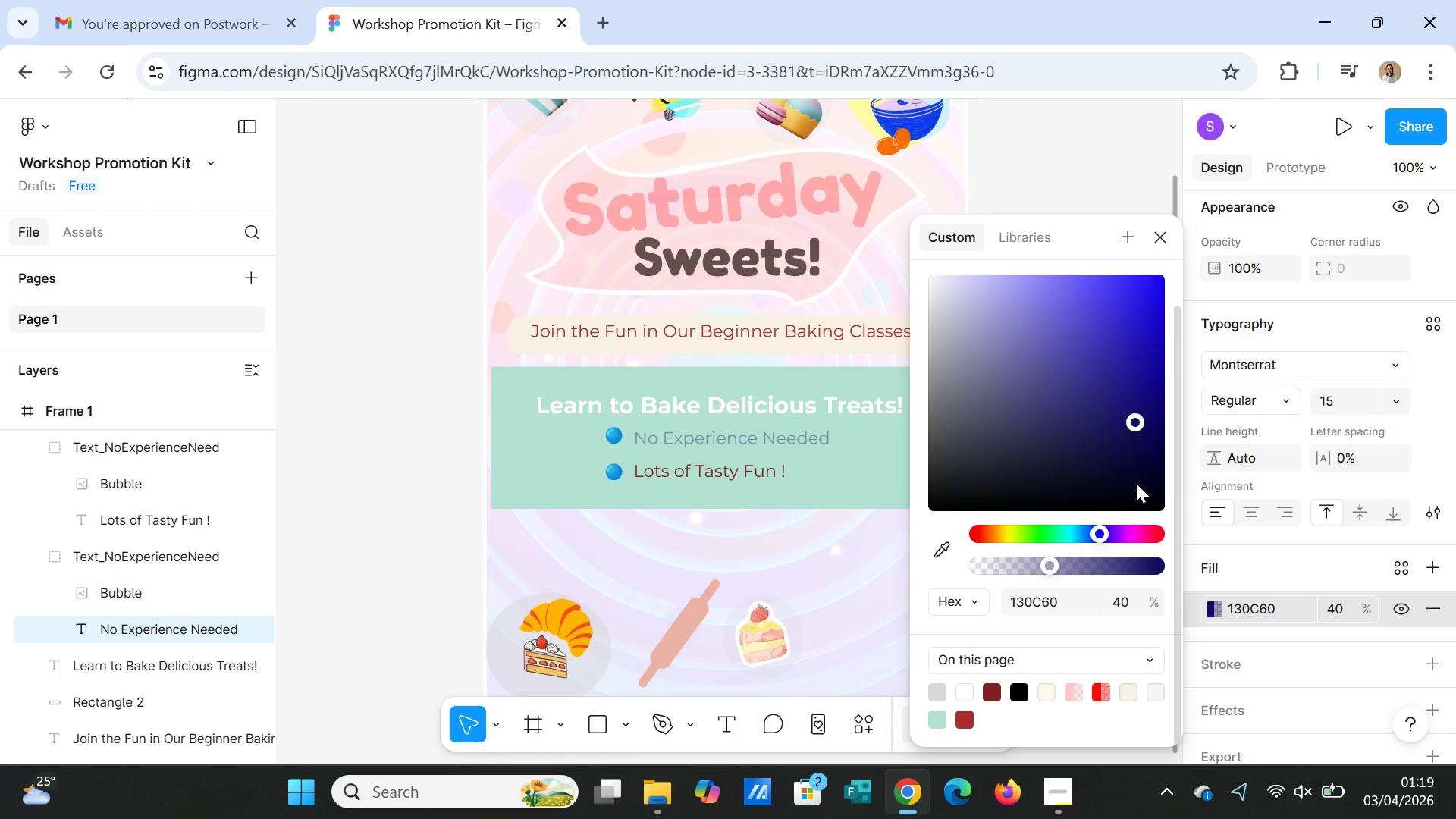 
left_click([1136, 483])
 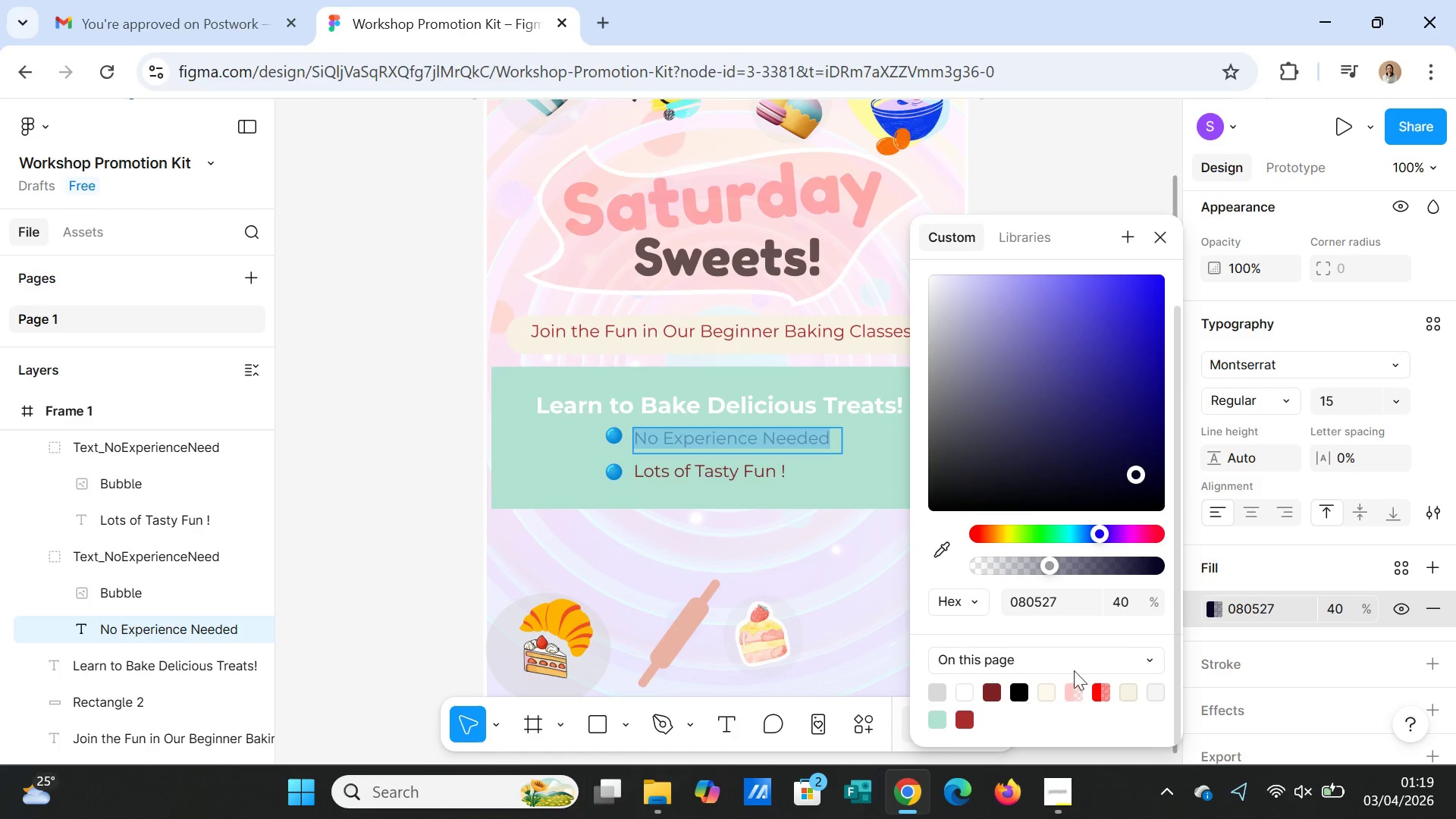 
wait(6.36)
 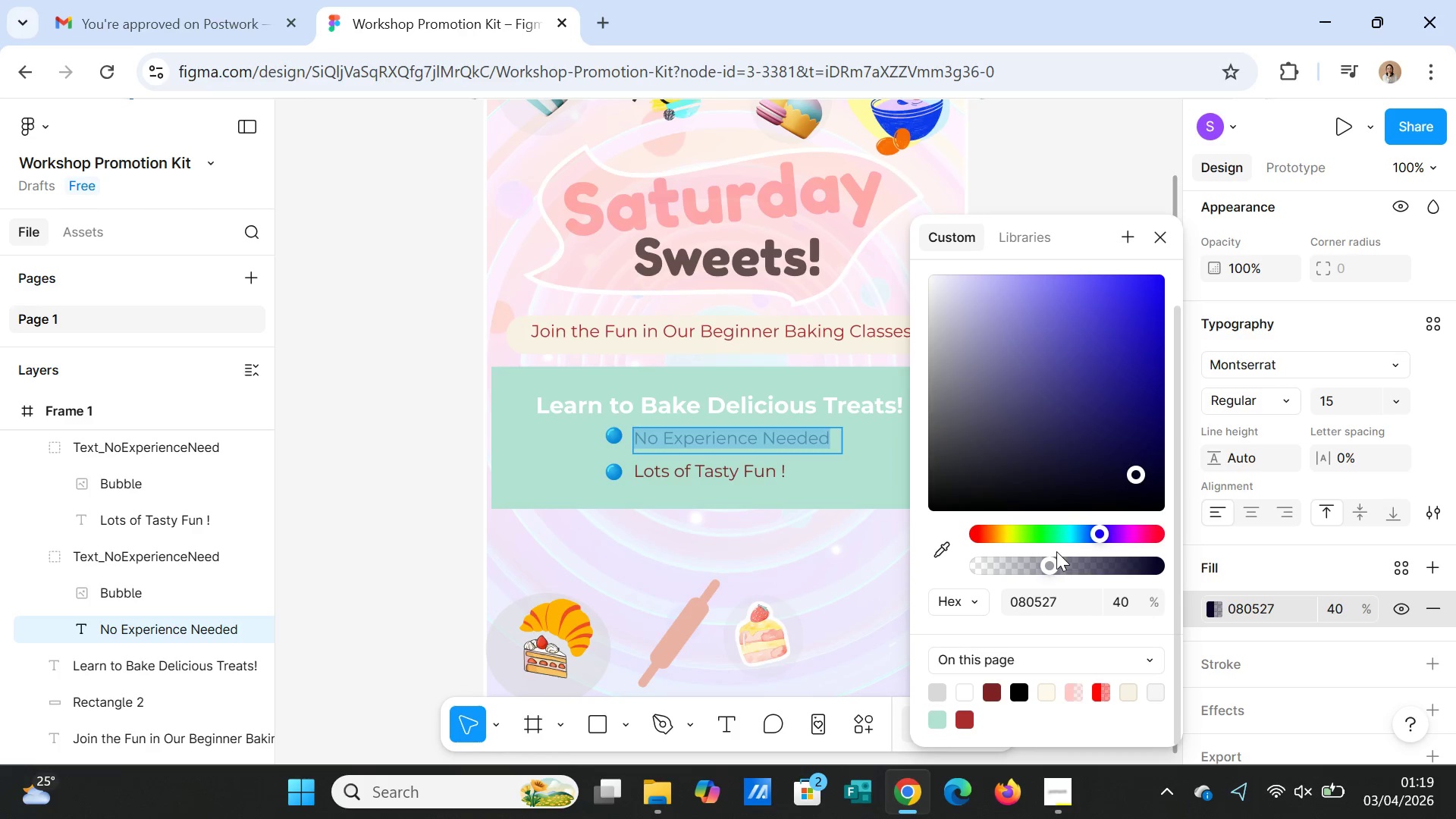 
left_click([977, 447])
 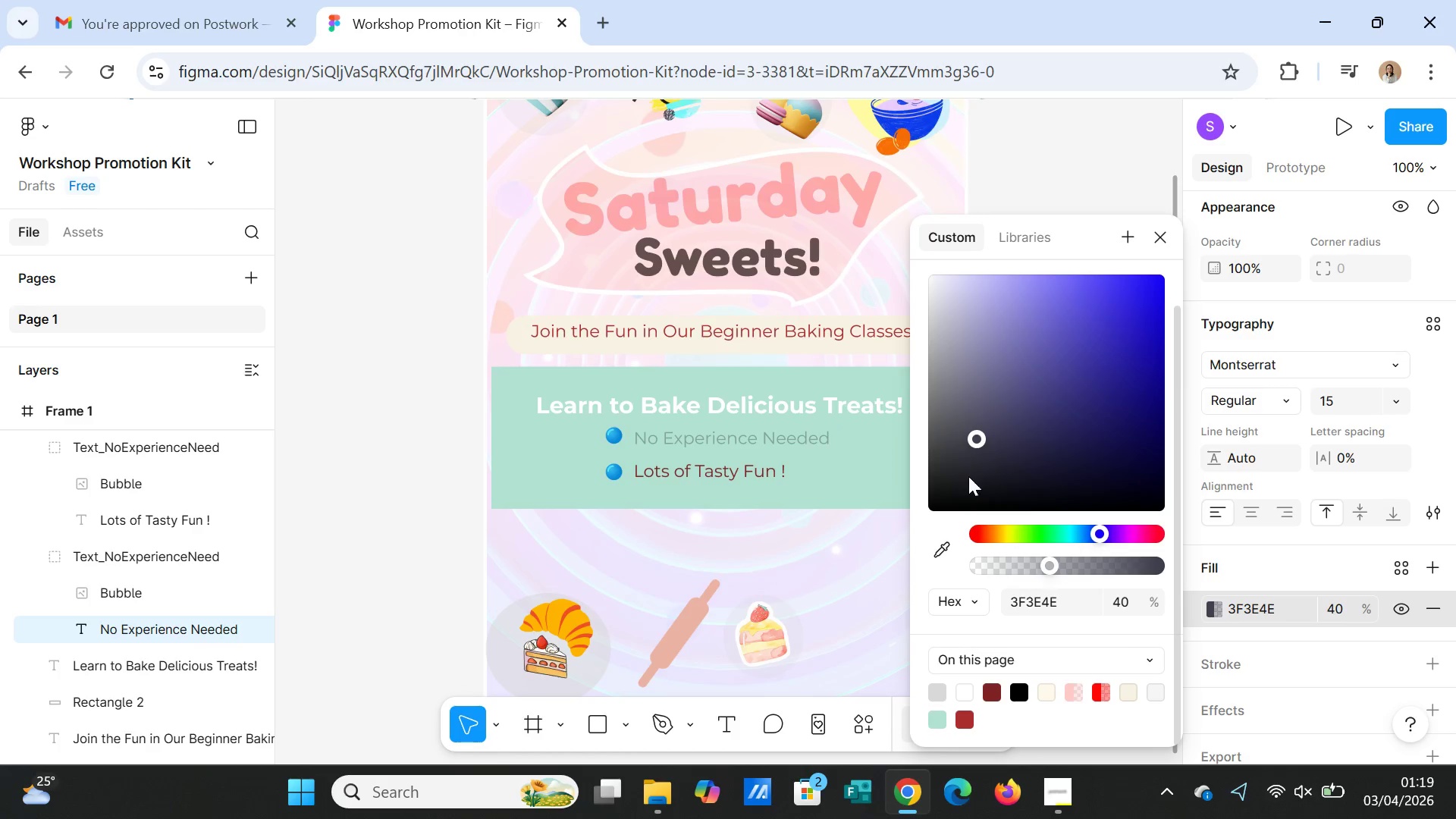 
left_click([968, 479])
 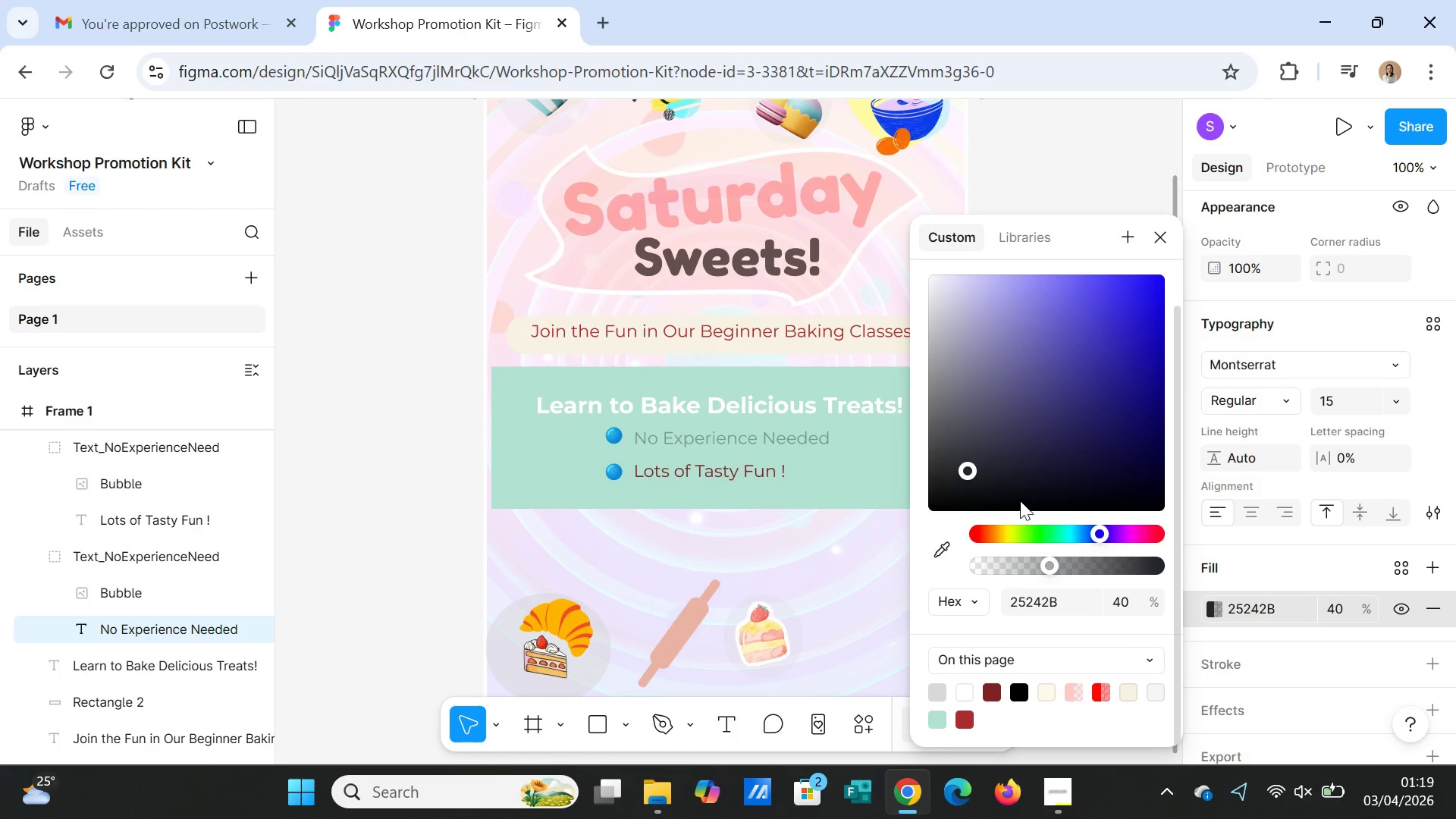 
left_click([1023, 497])
 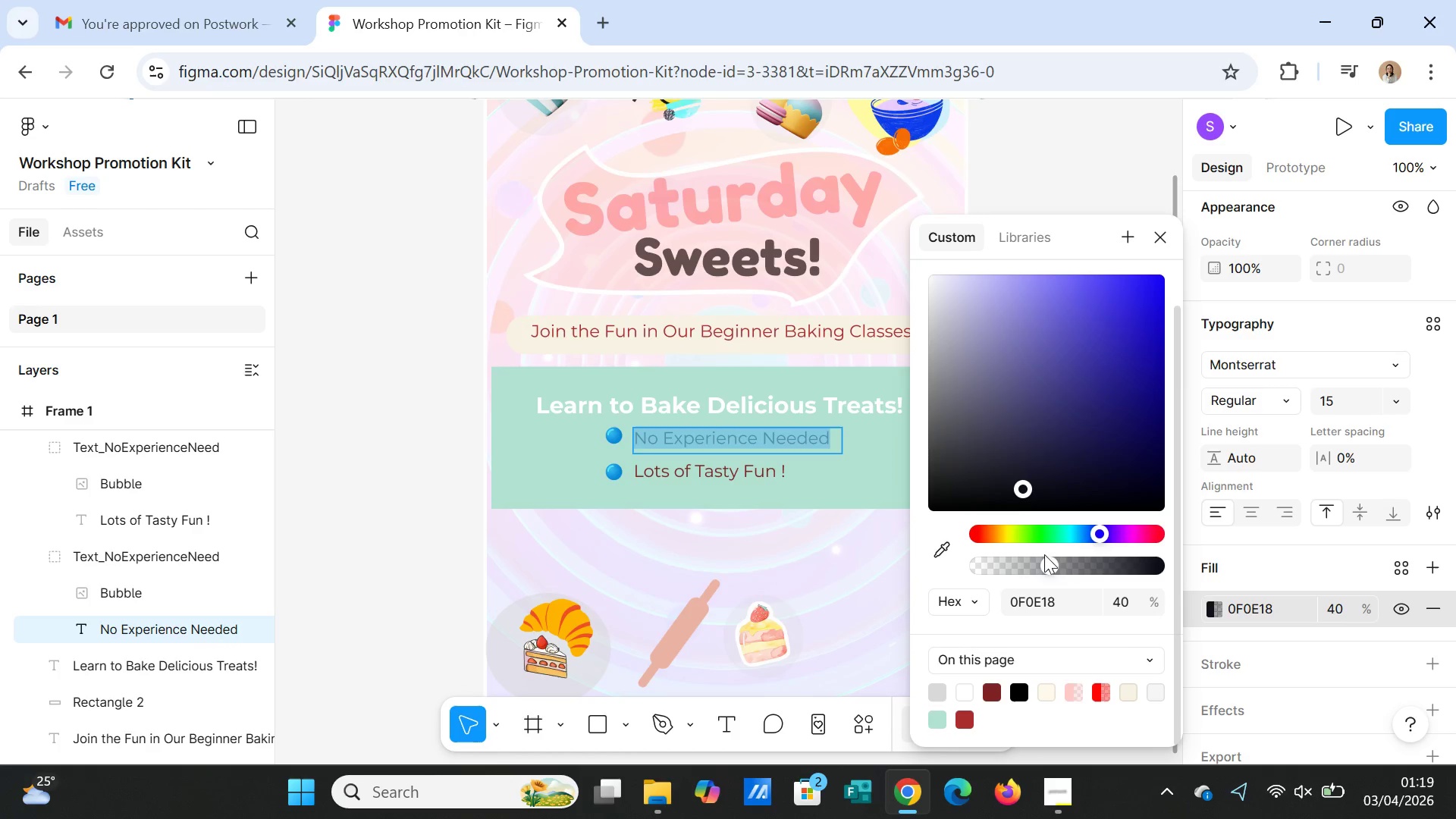 
left_click([1059, 534])
 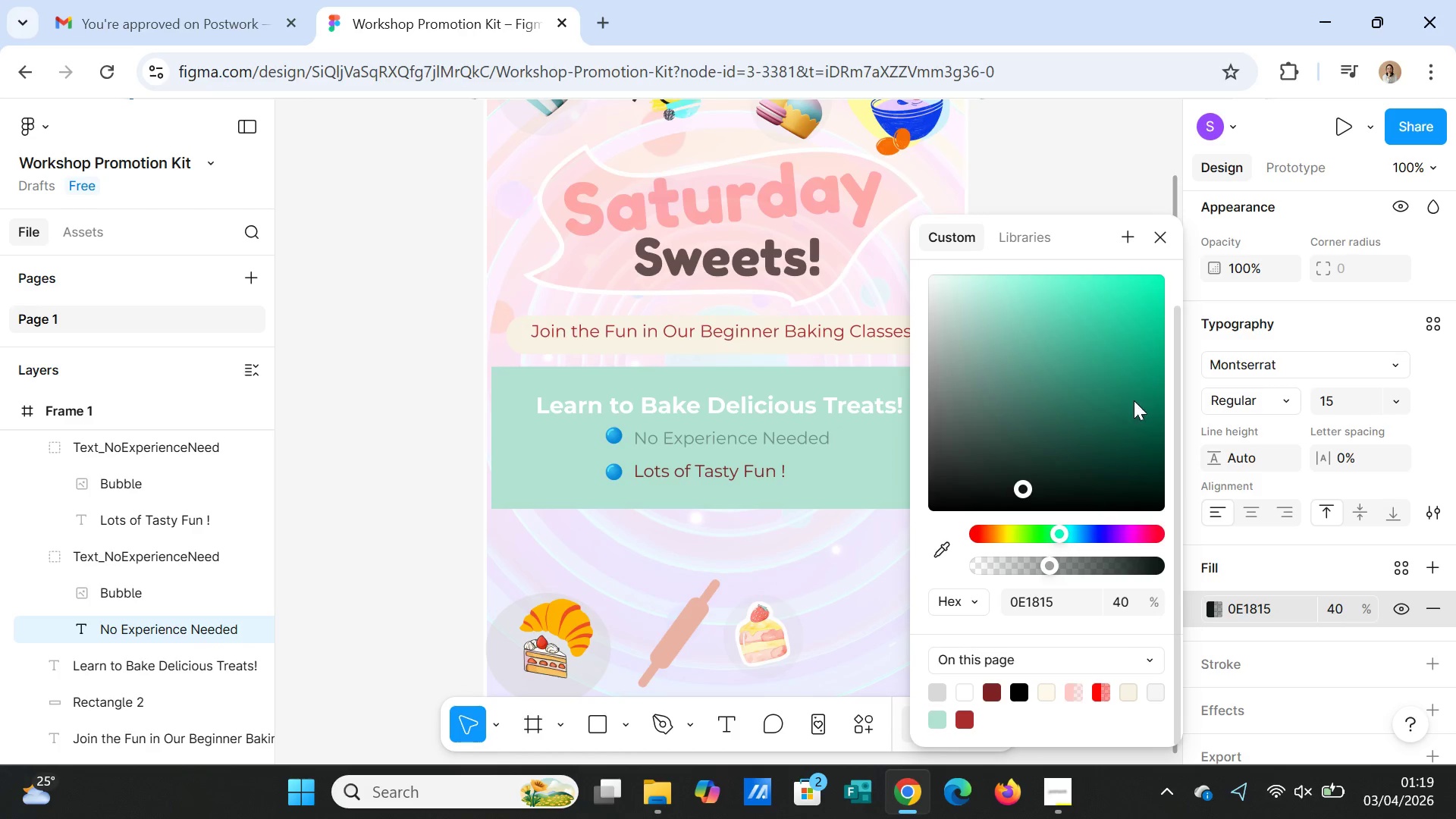 
left_click([1130, 381])
 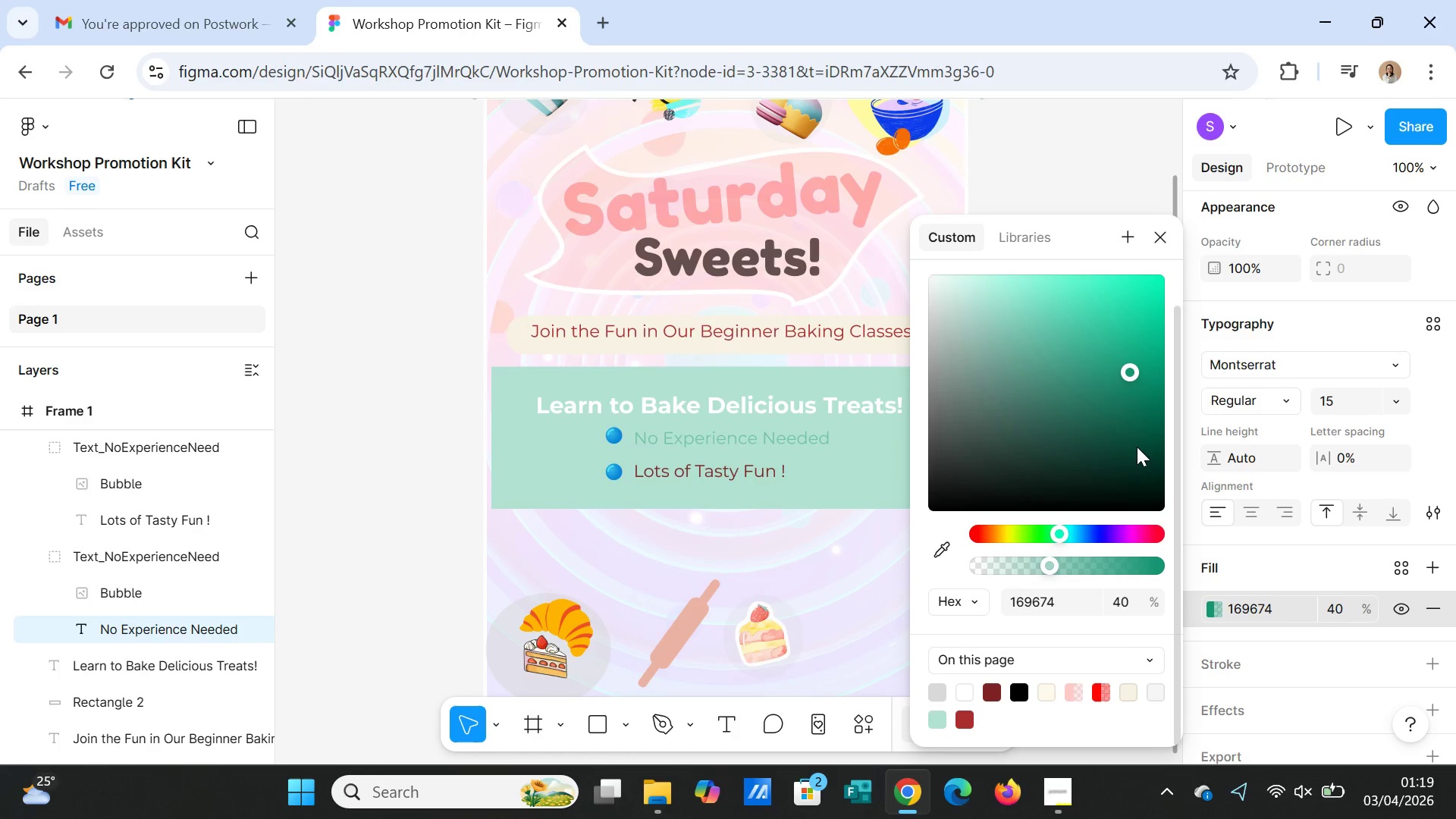 
left_click([1137, 450])
 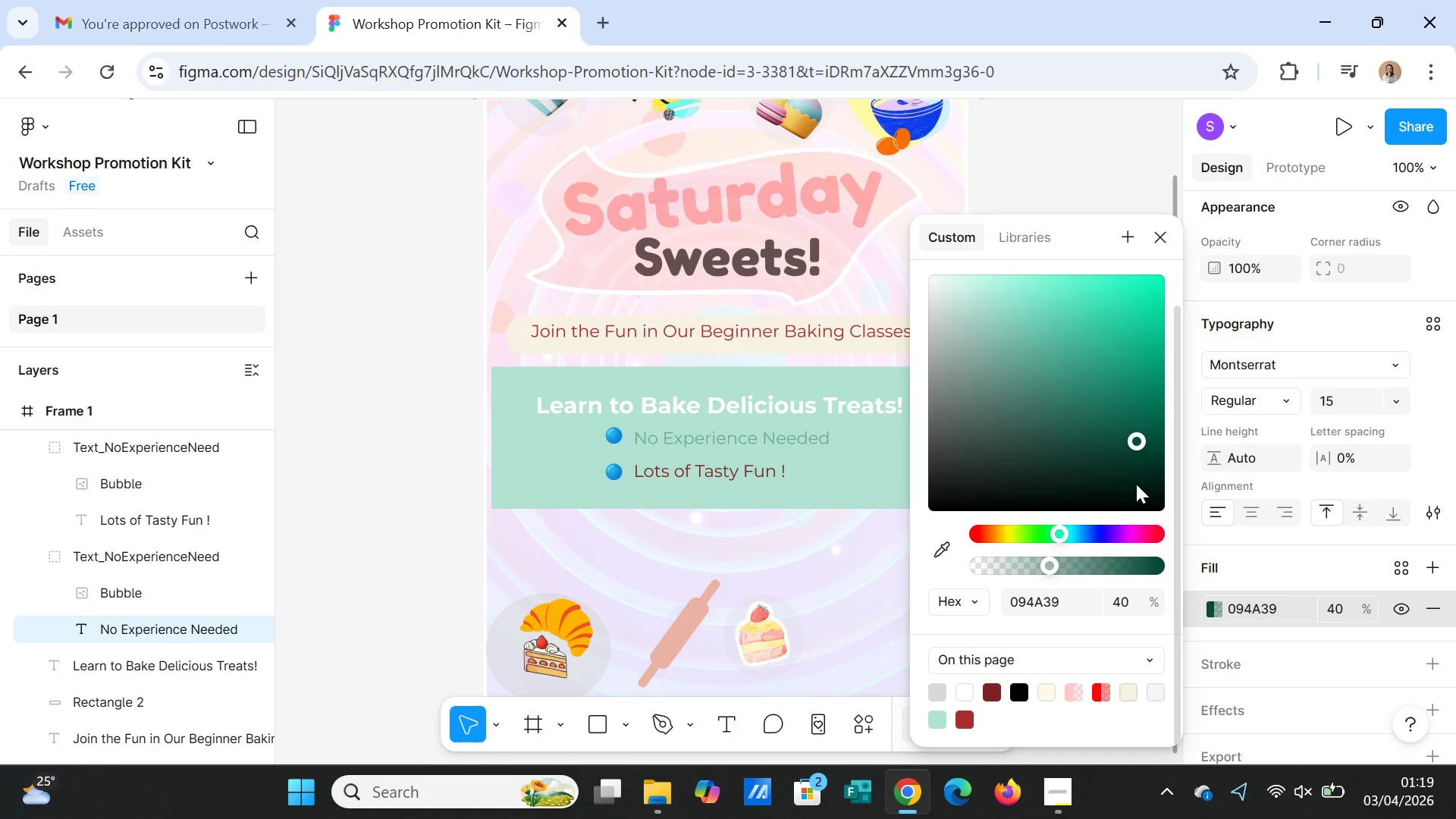 
left_click([1136, 484])
 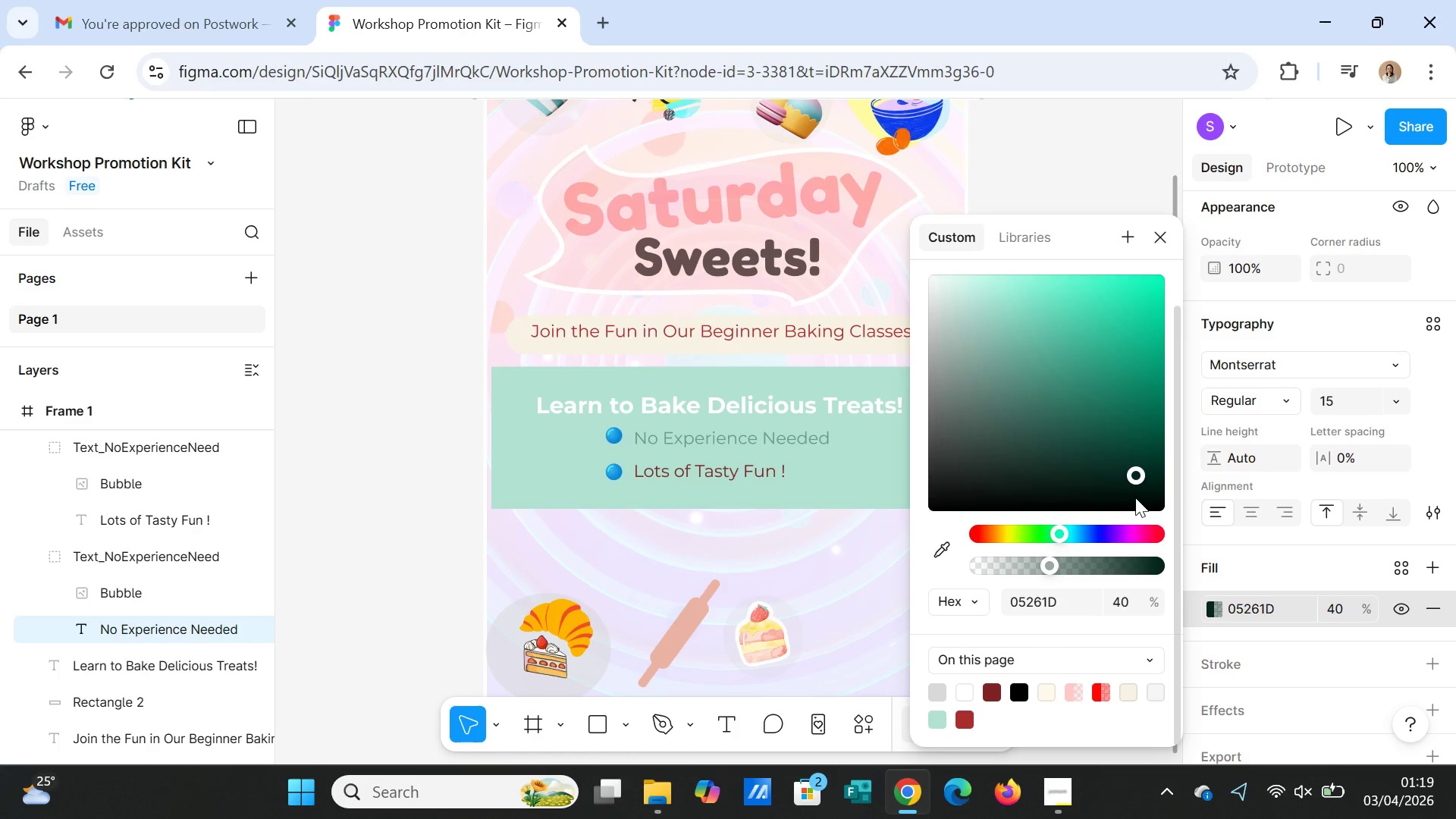 
left_click([1135, 497])
 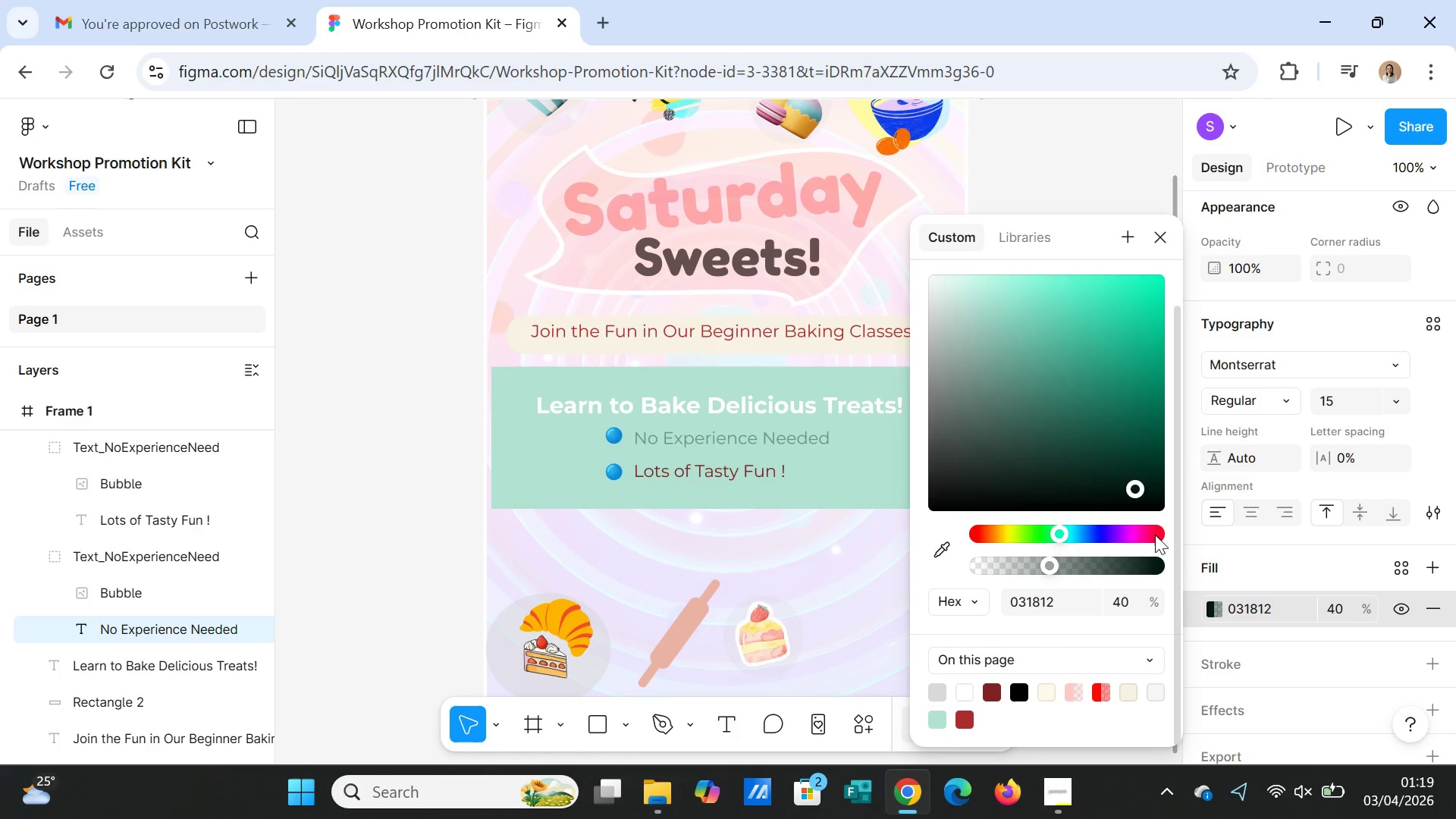 
left_click([1159, 533])
 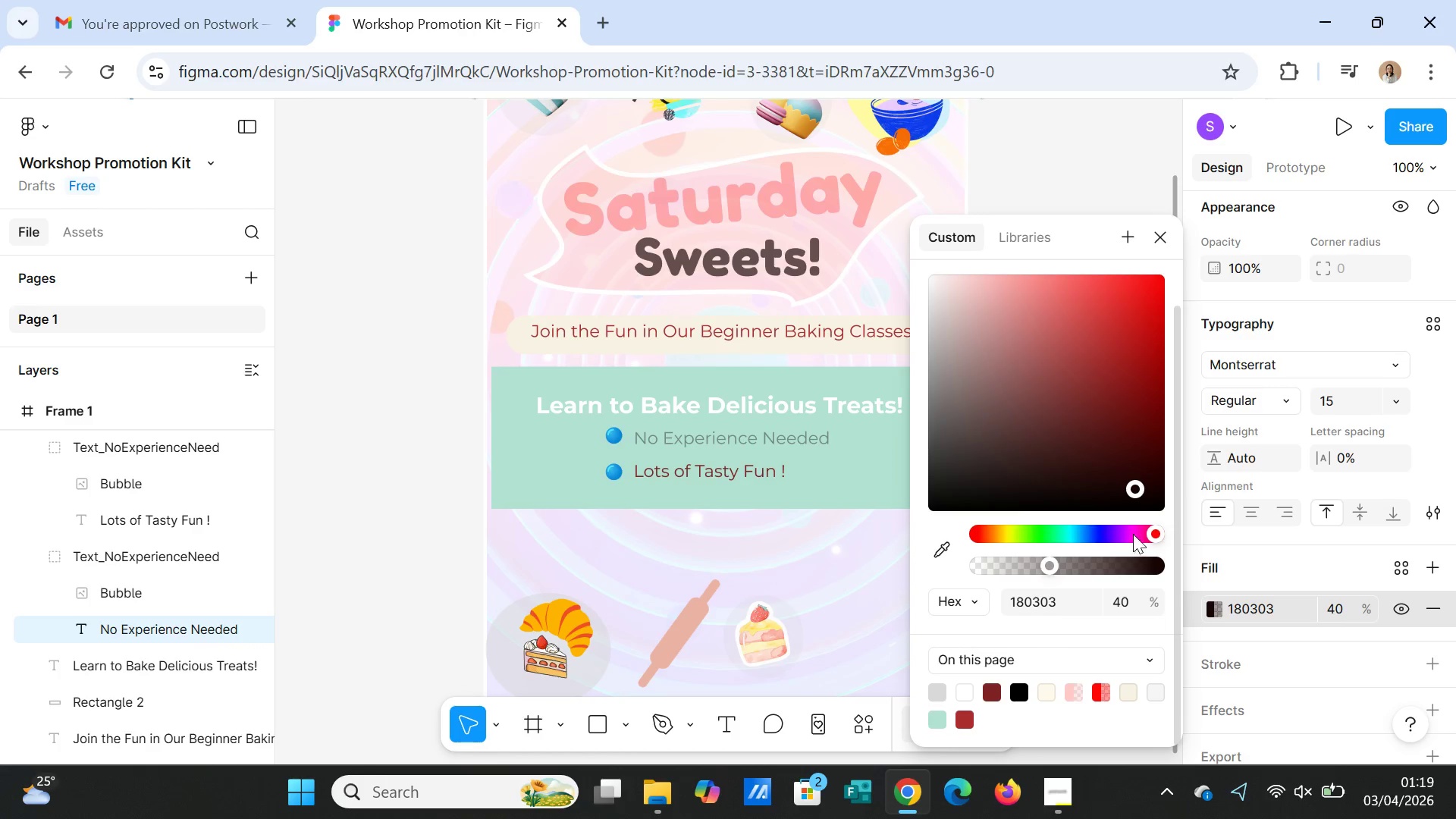 
left_click([1137, 532])
 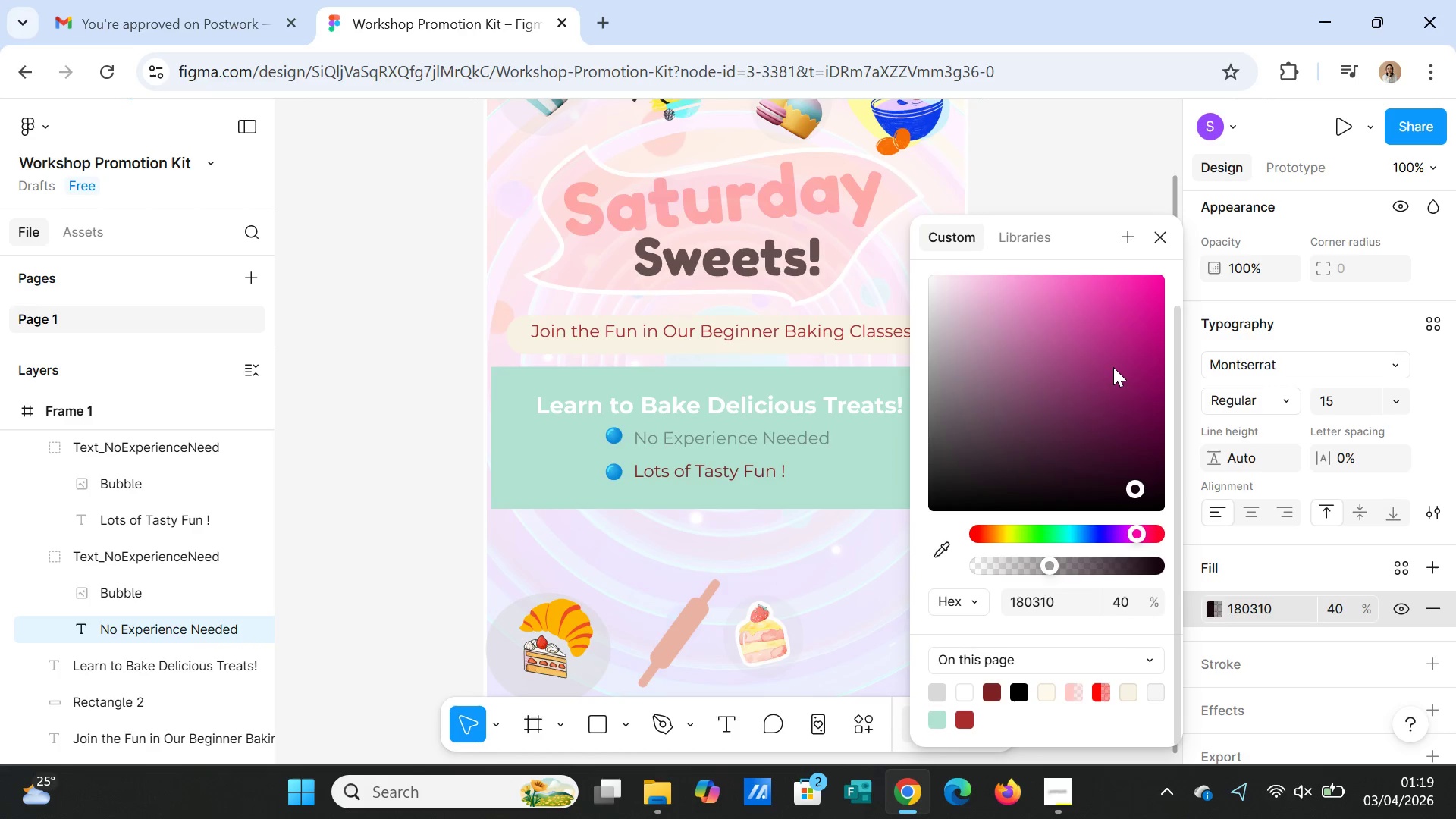 
left_click([1115, 365])
 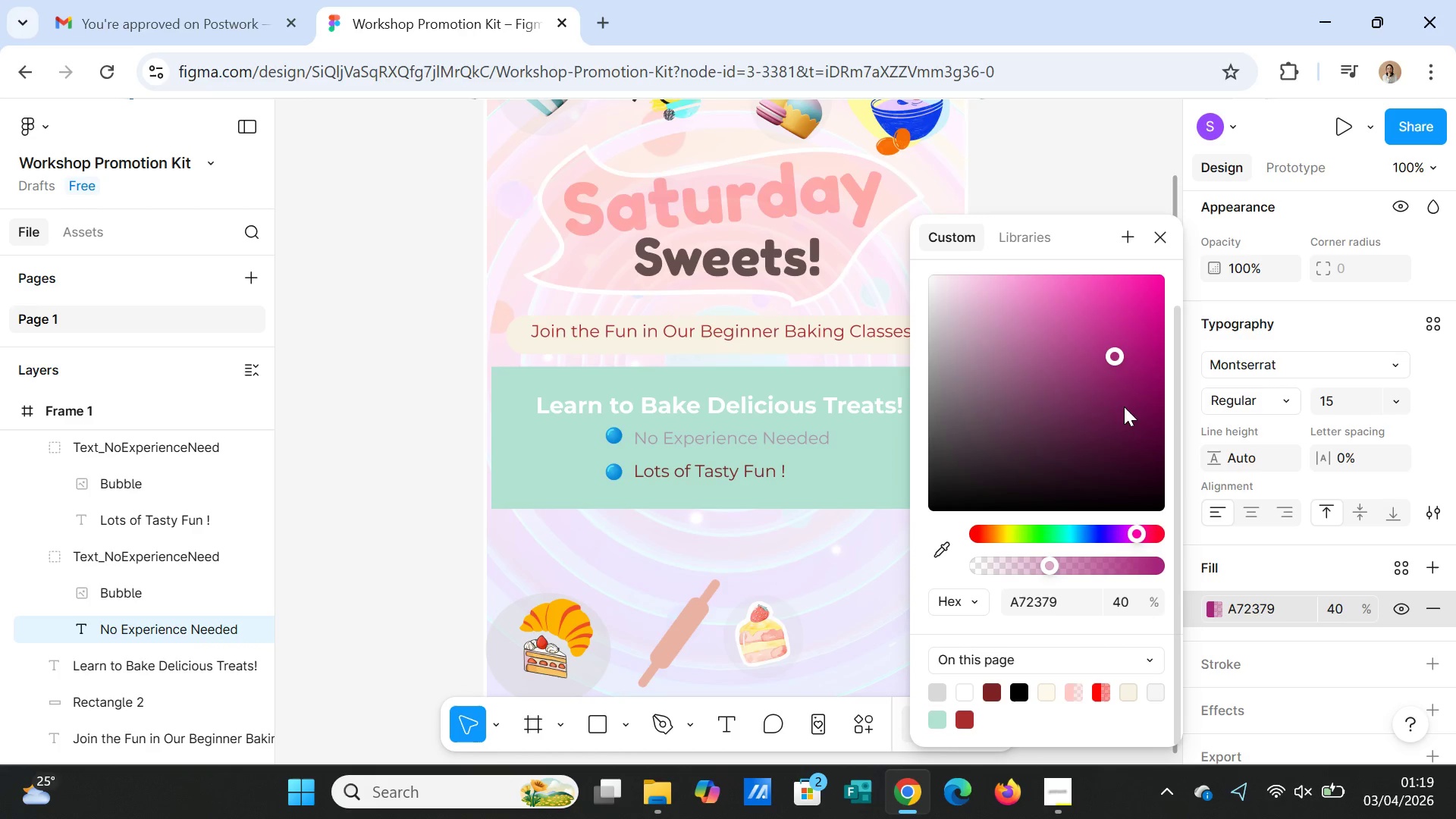 
left_click([1125, 407])
 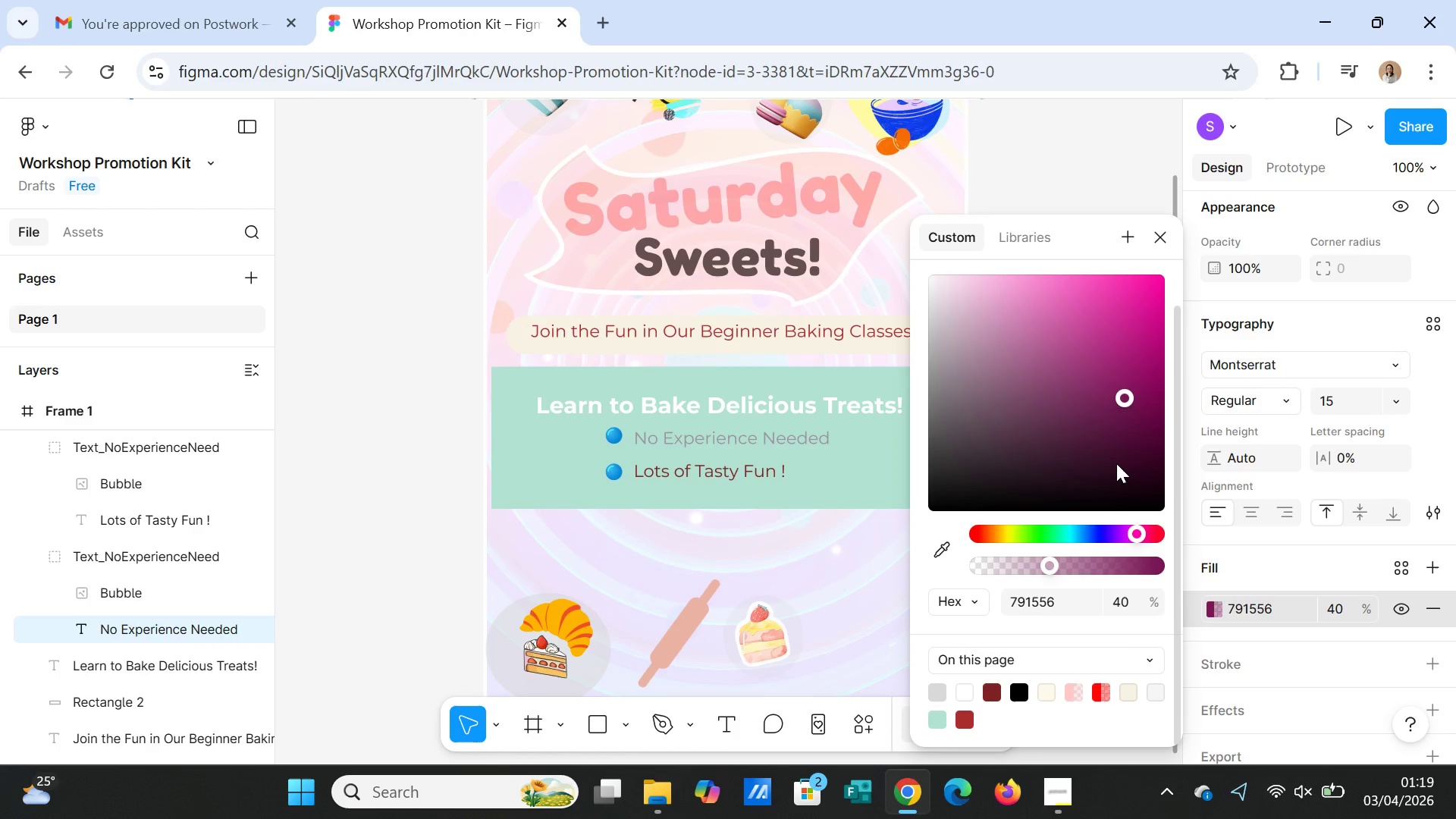 
left_click([1116, 463])
 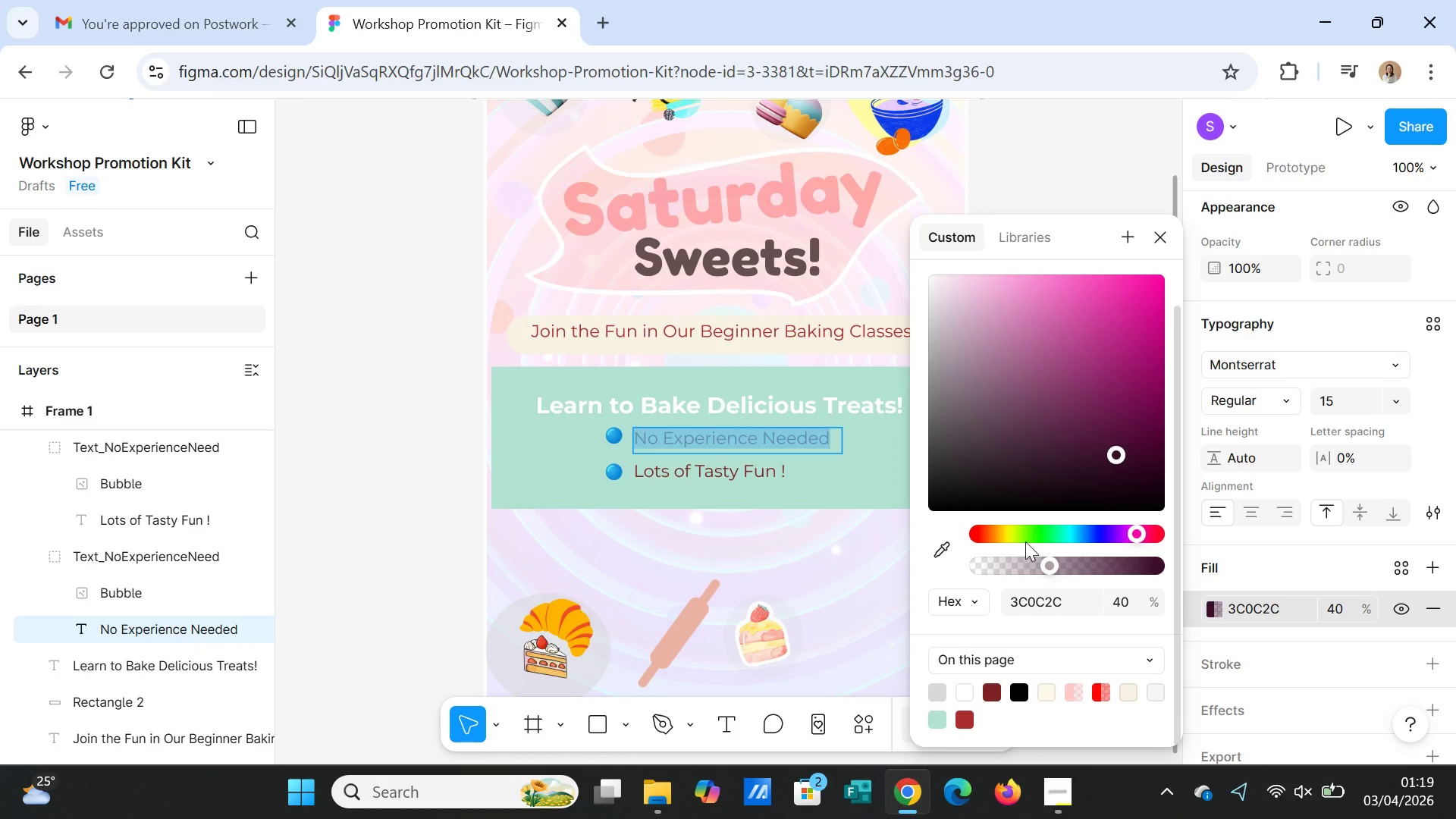 
left_click([1009, 535])
 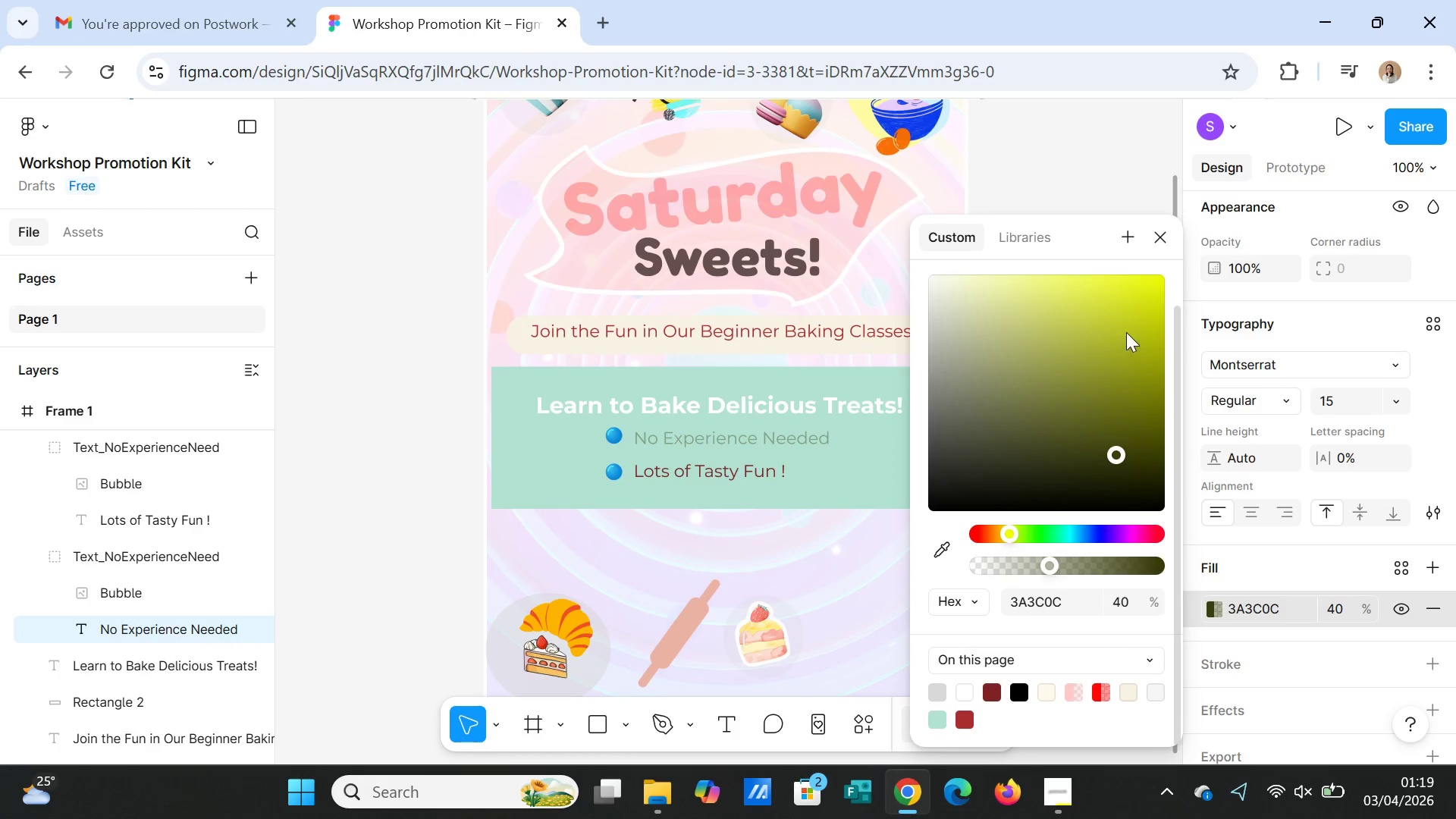 
left_click([1128, 330])
 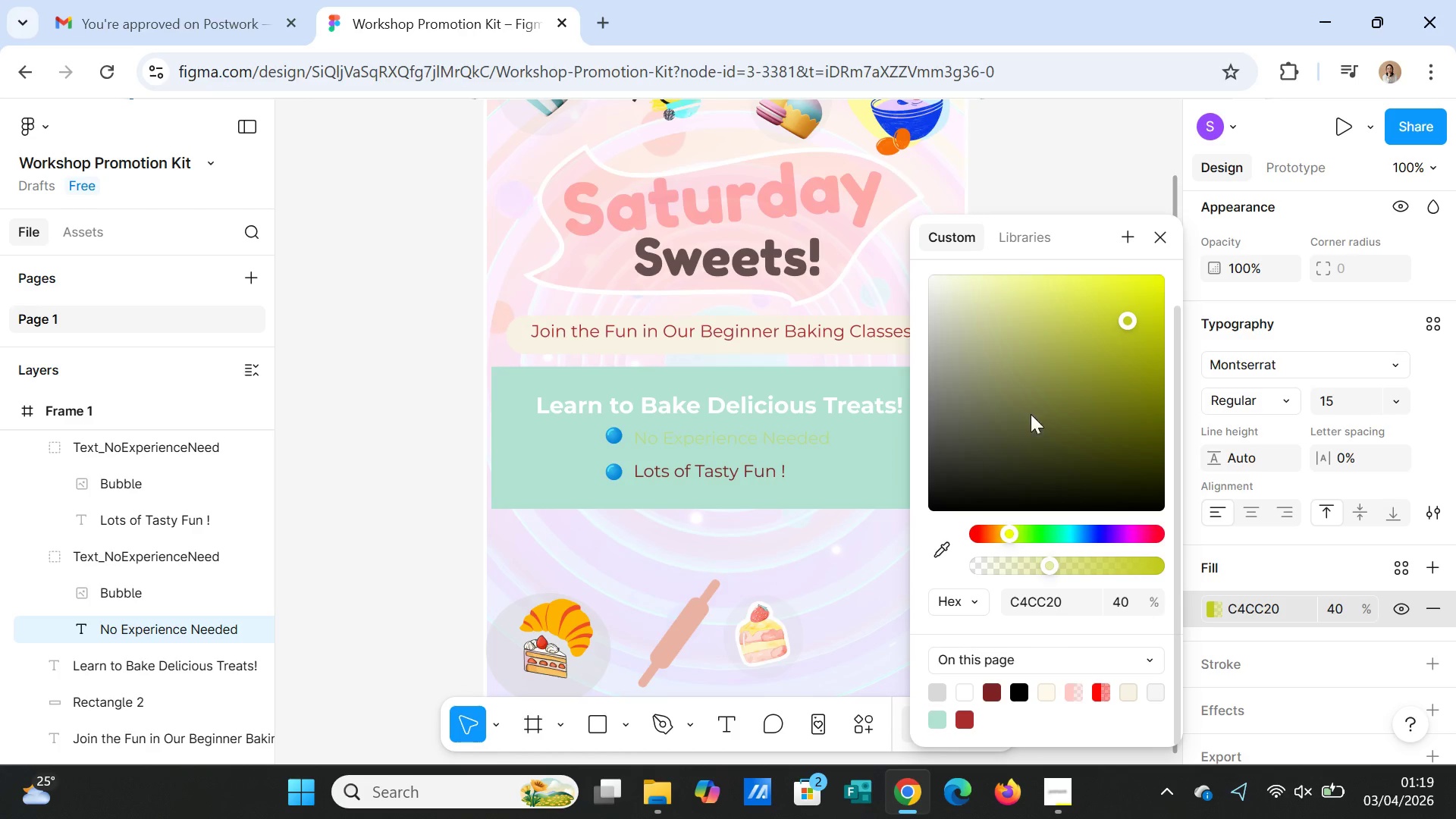 
left_click([1030, 461])
 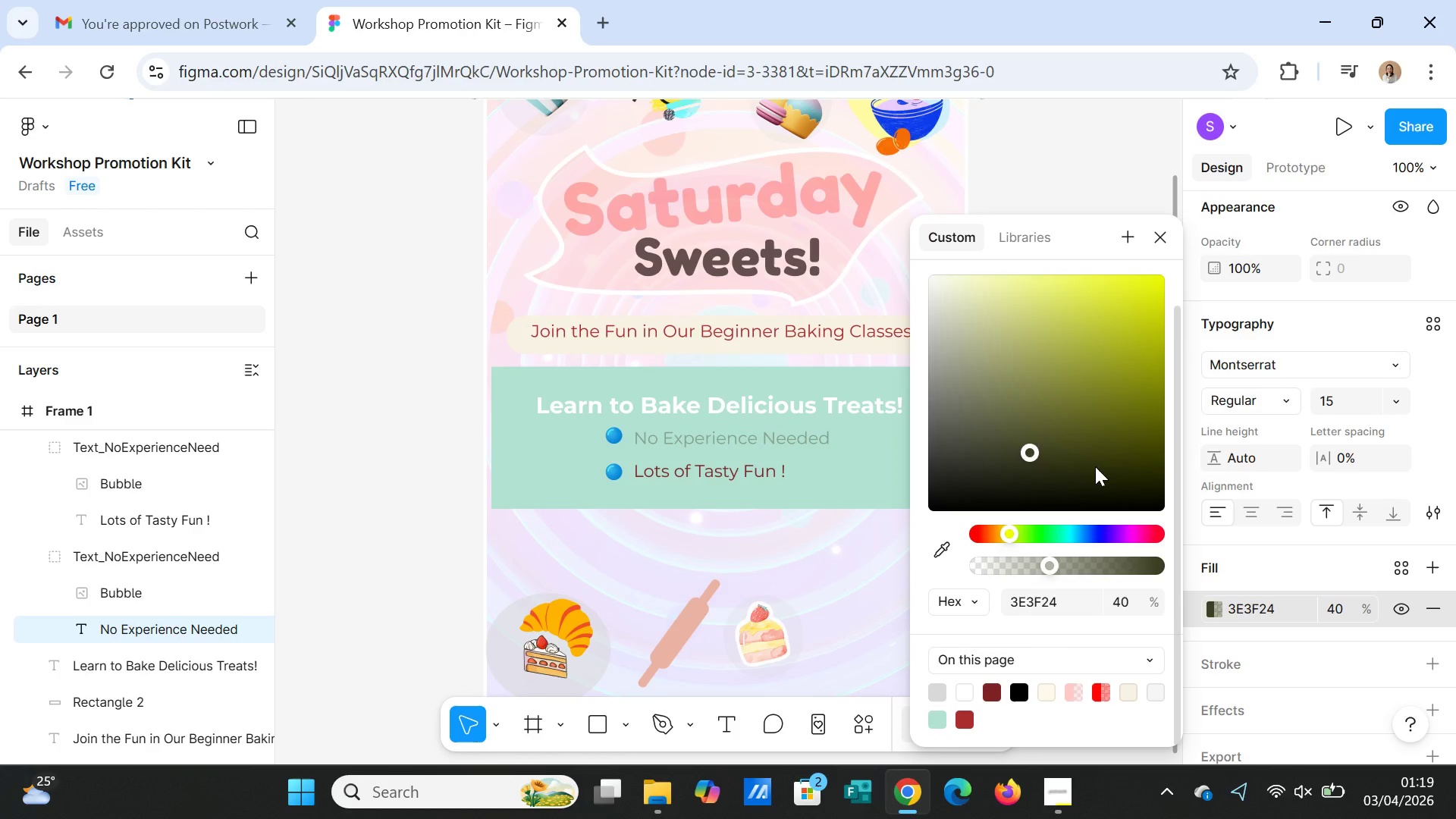 
left_click([1095, 466])
 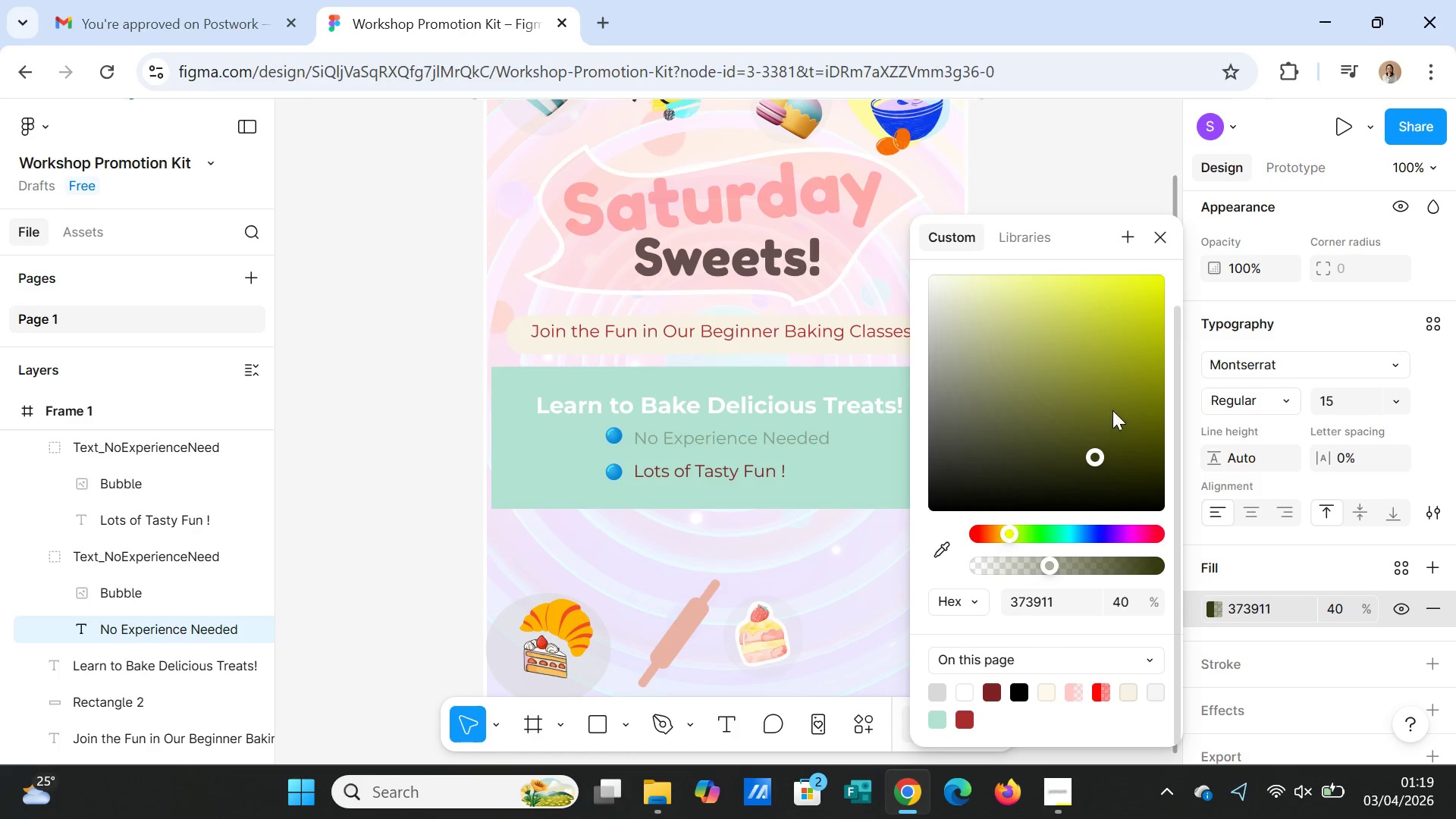 
left_click([1112, 410])
 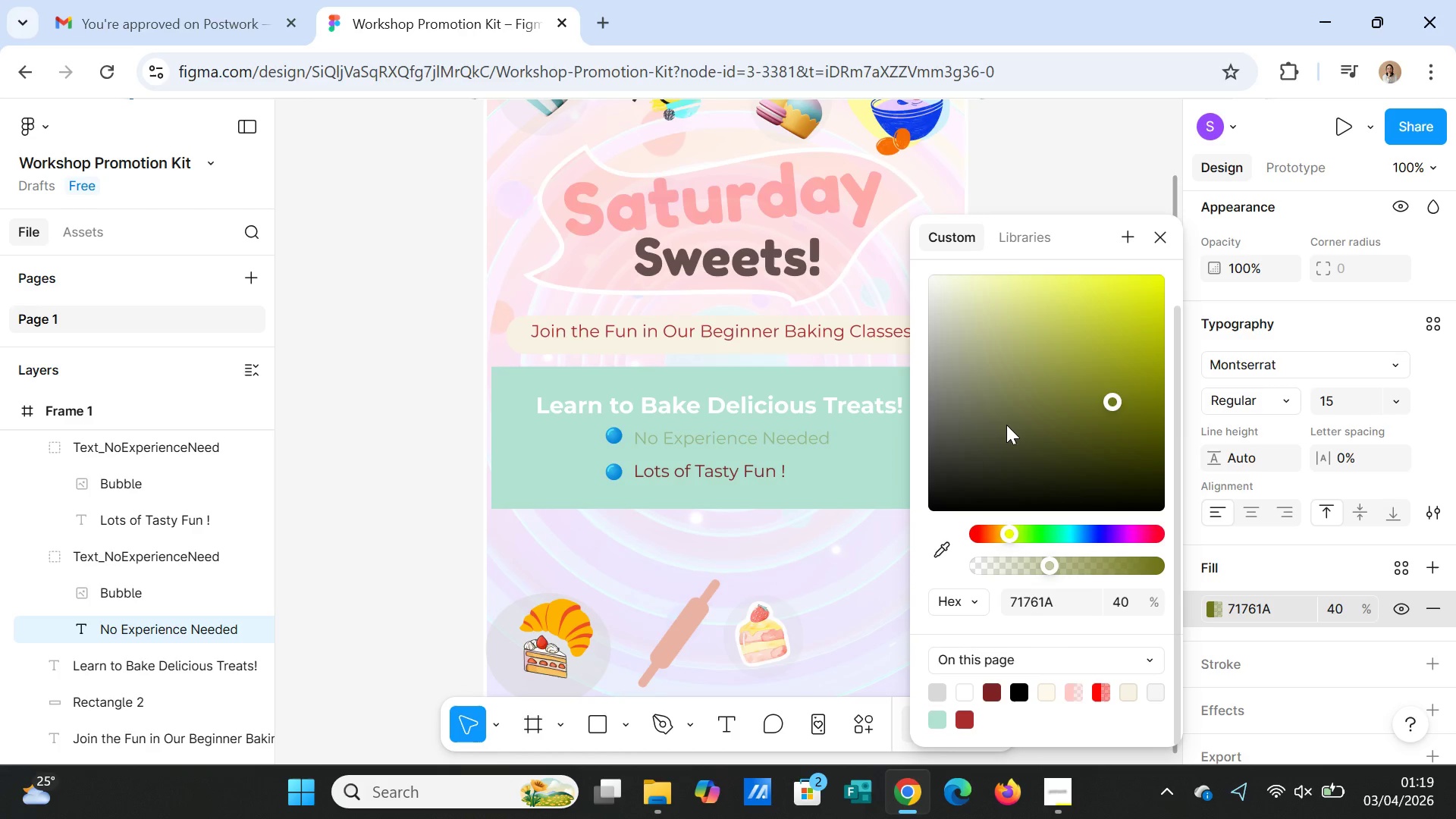 
left_click([1006, 425])
 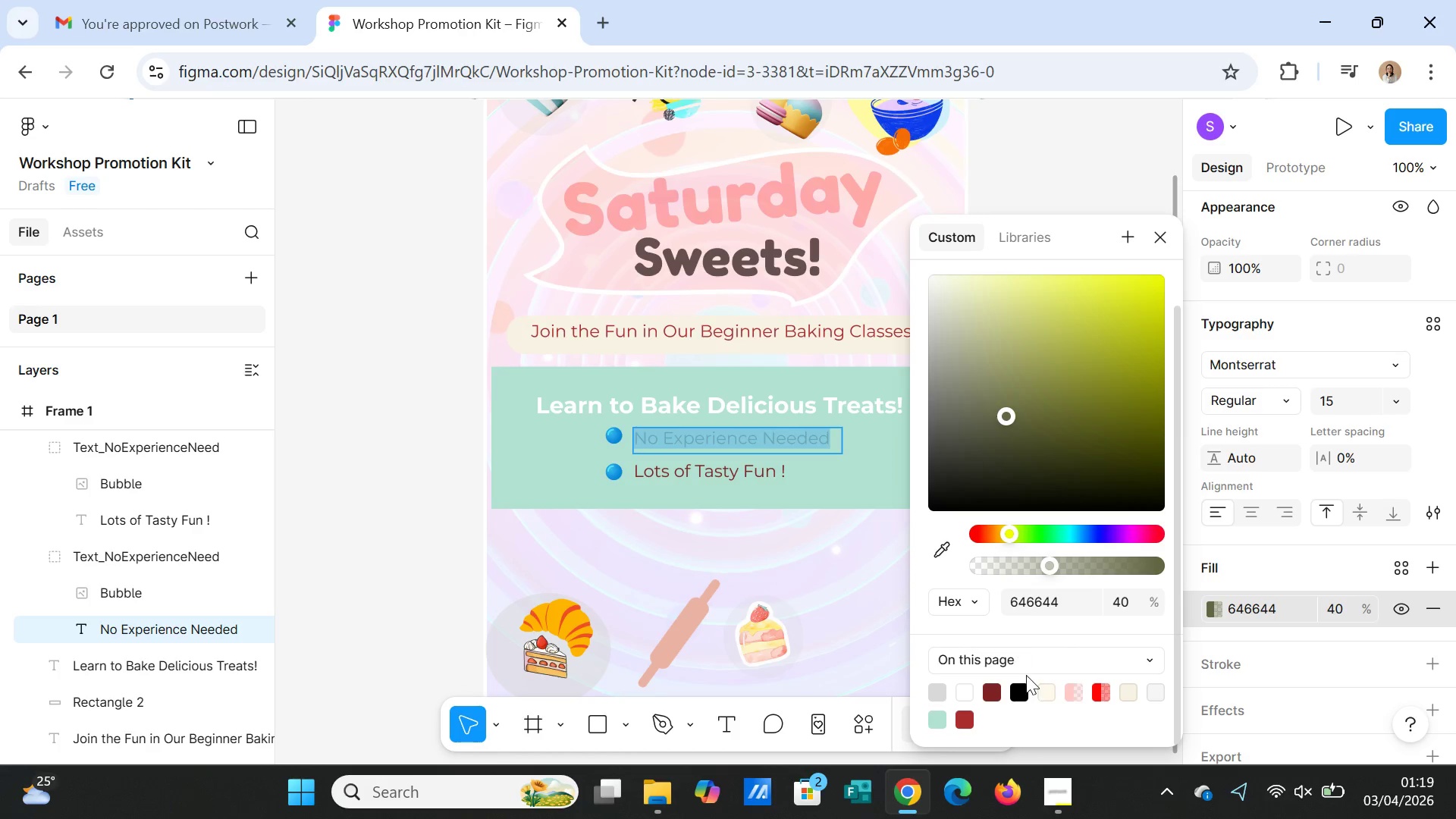 
left_click([1021, 690])
 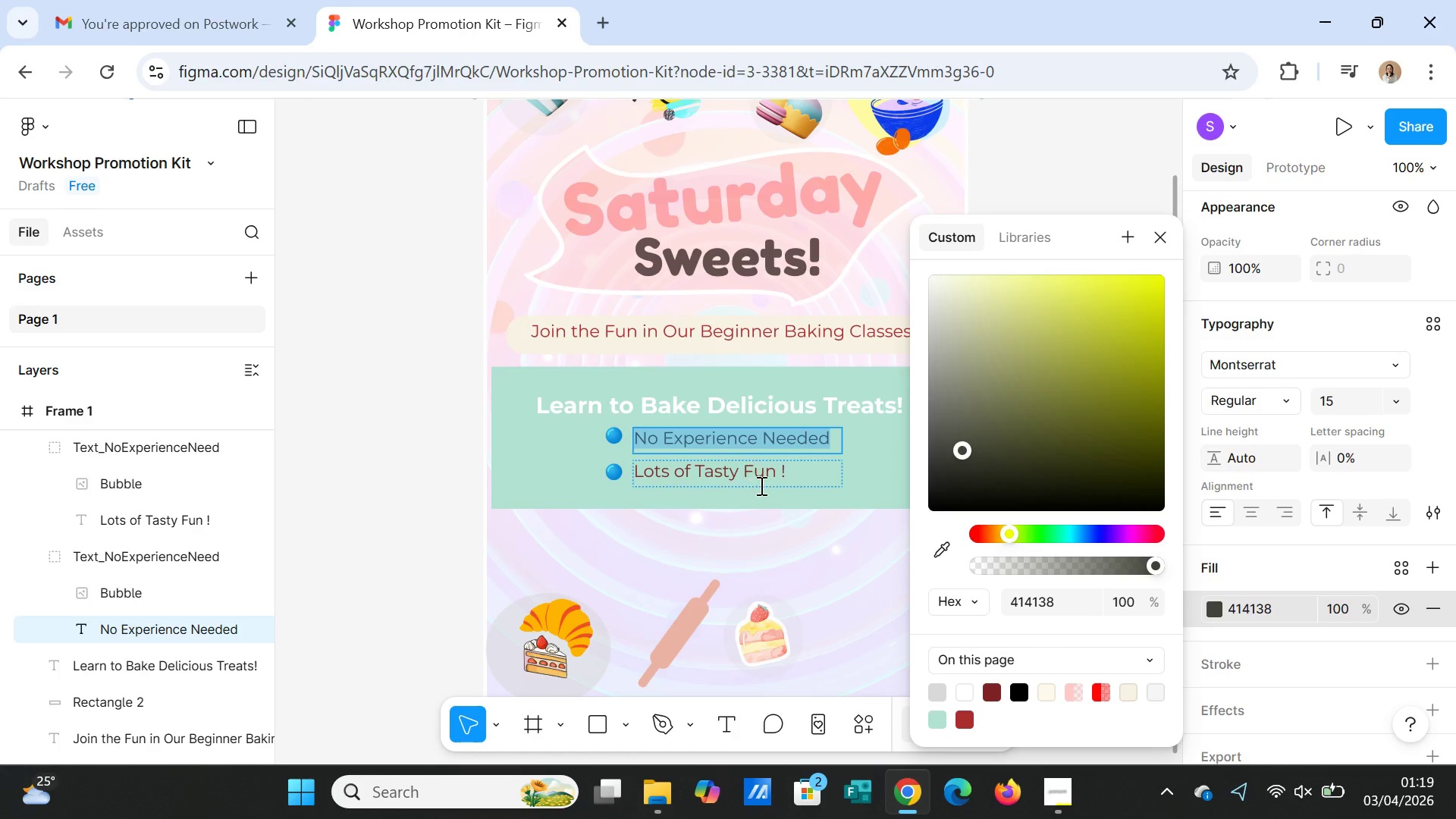 
left_click([892, 499])
 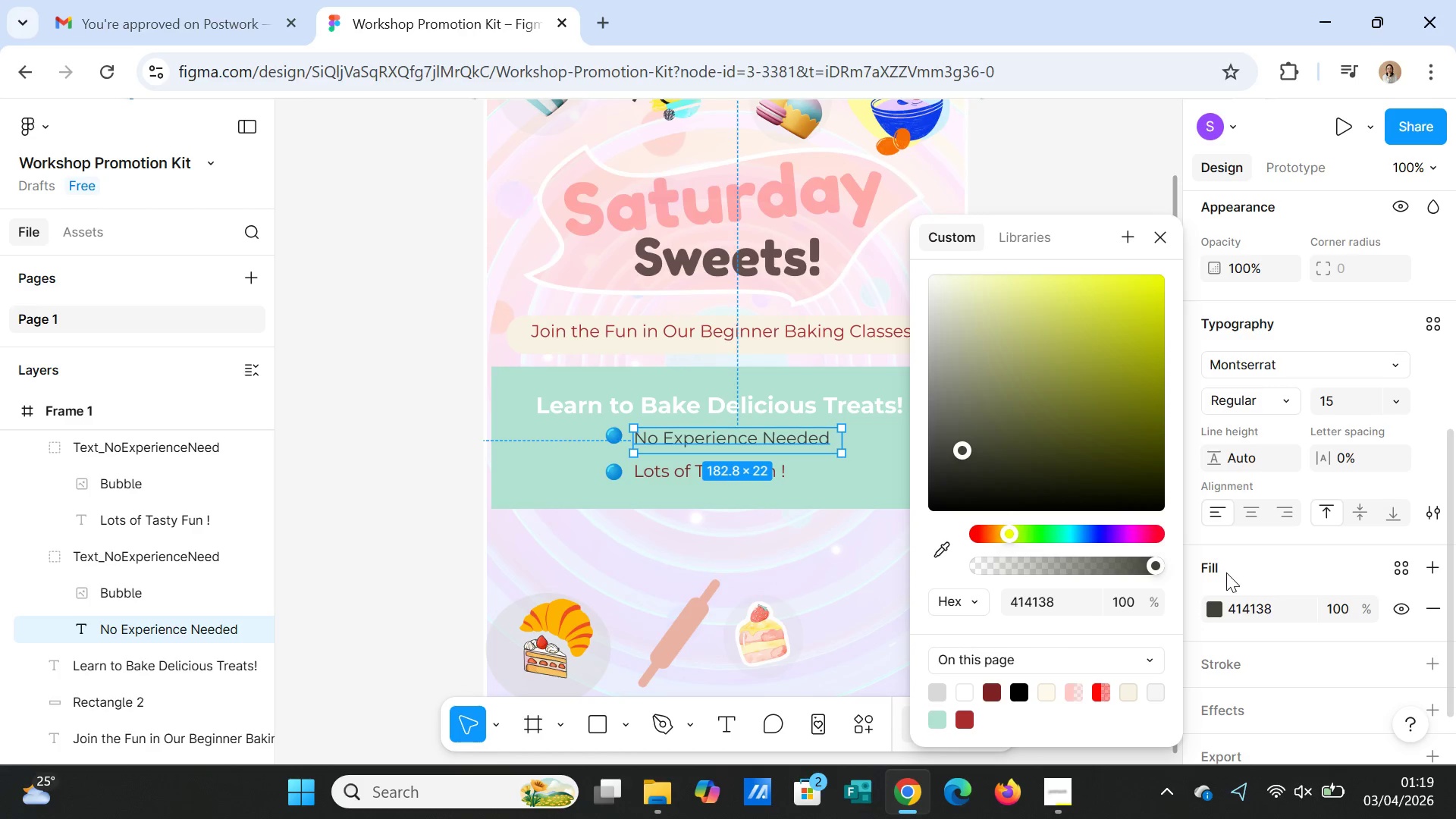 
double_click([1272, 608])
 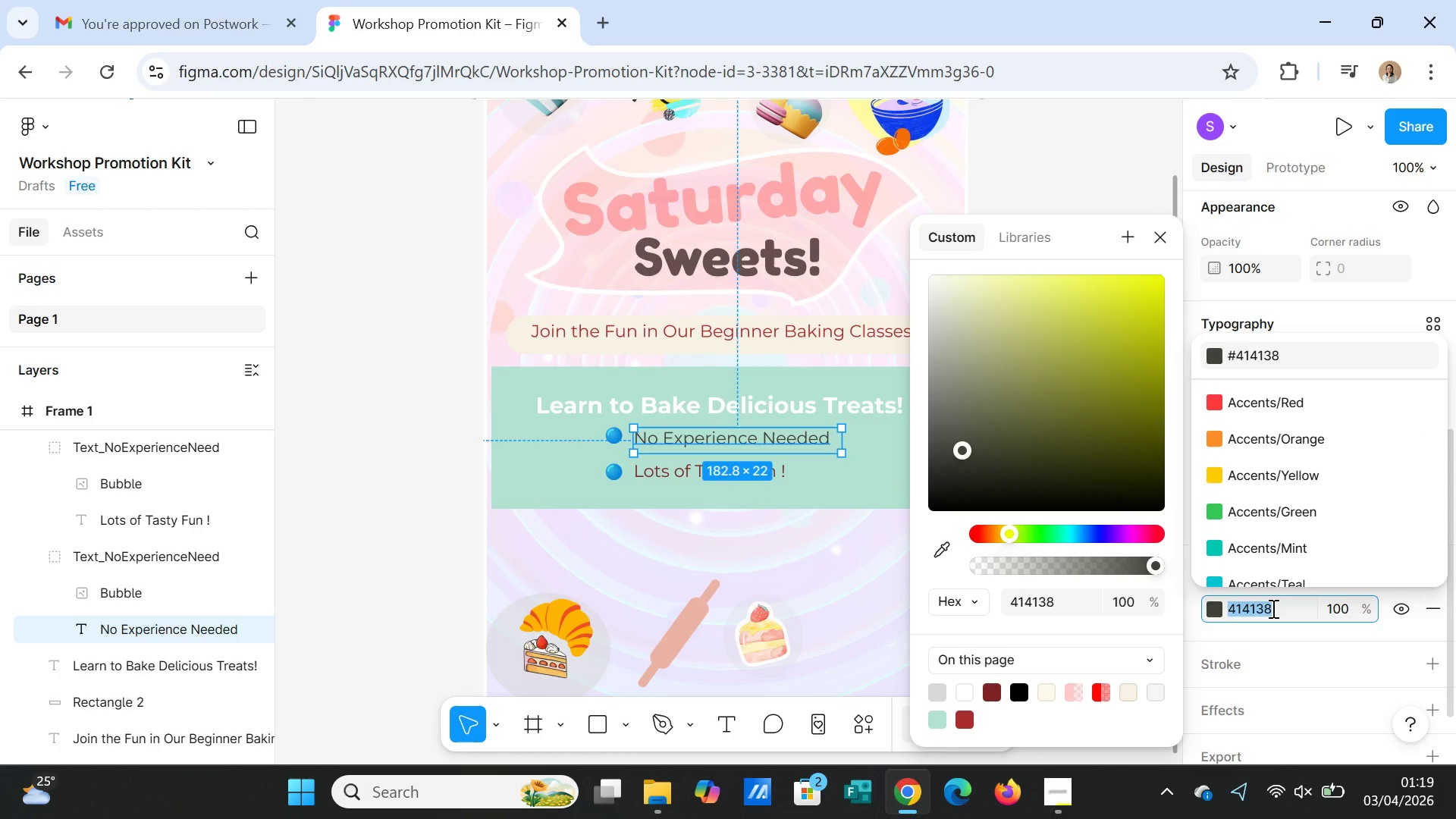 
key(Control+C)
 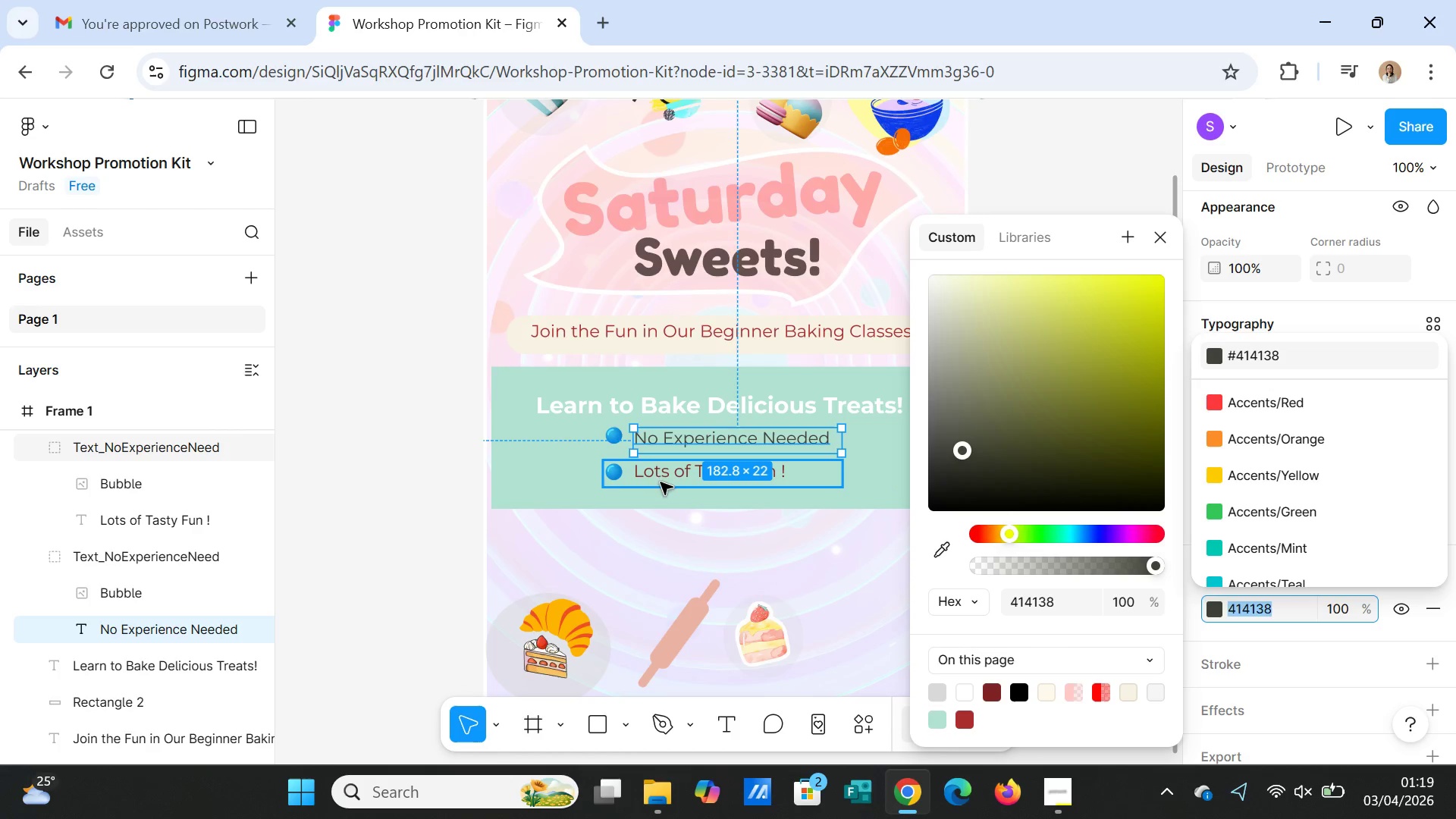 
left_click([661, 475])
 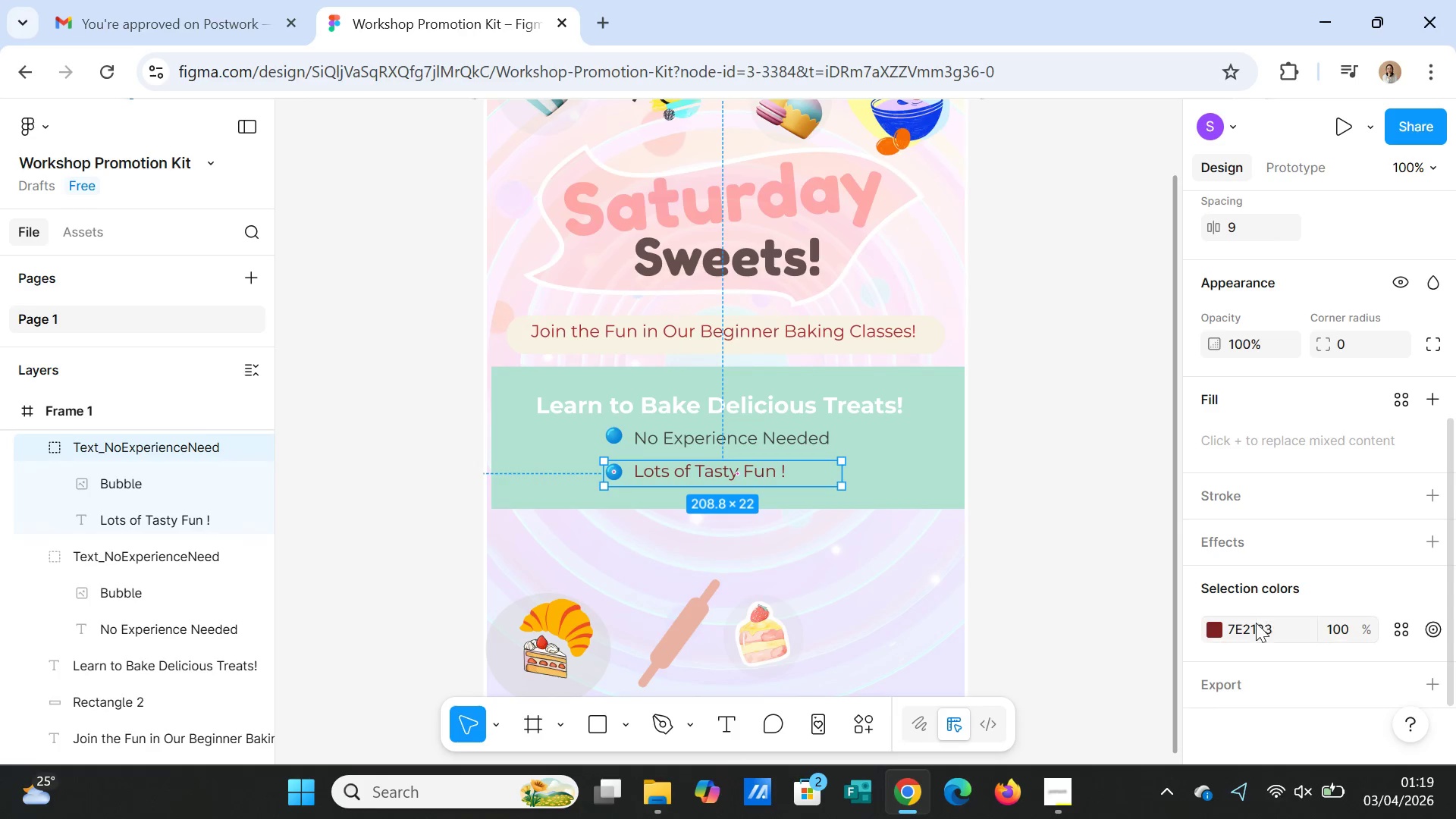 
double_click([1256, 629])
 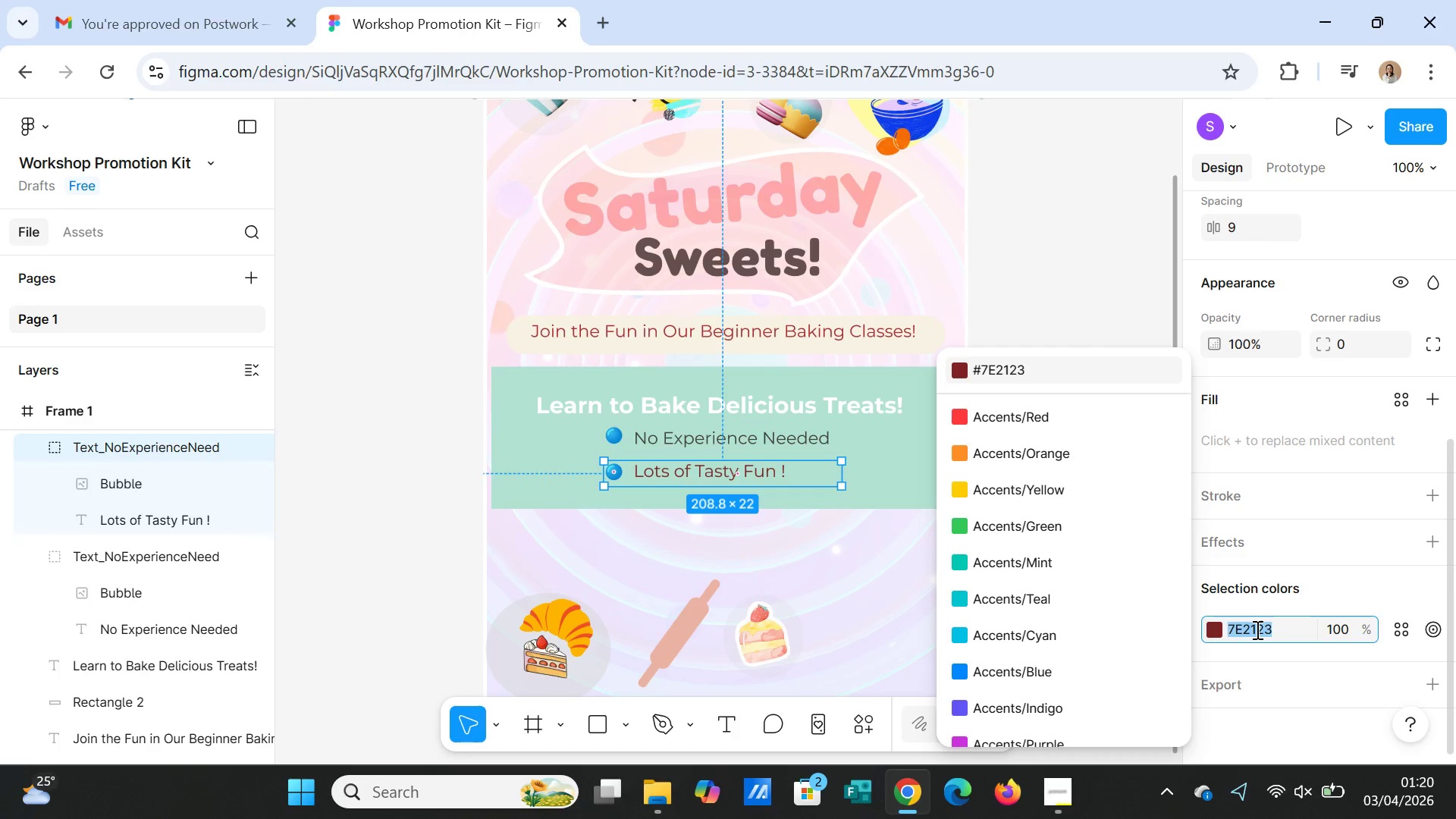 
key(Control+V)
 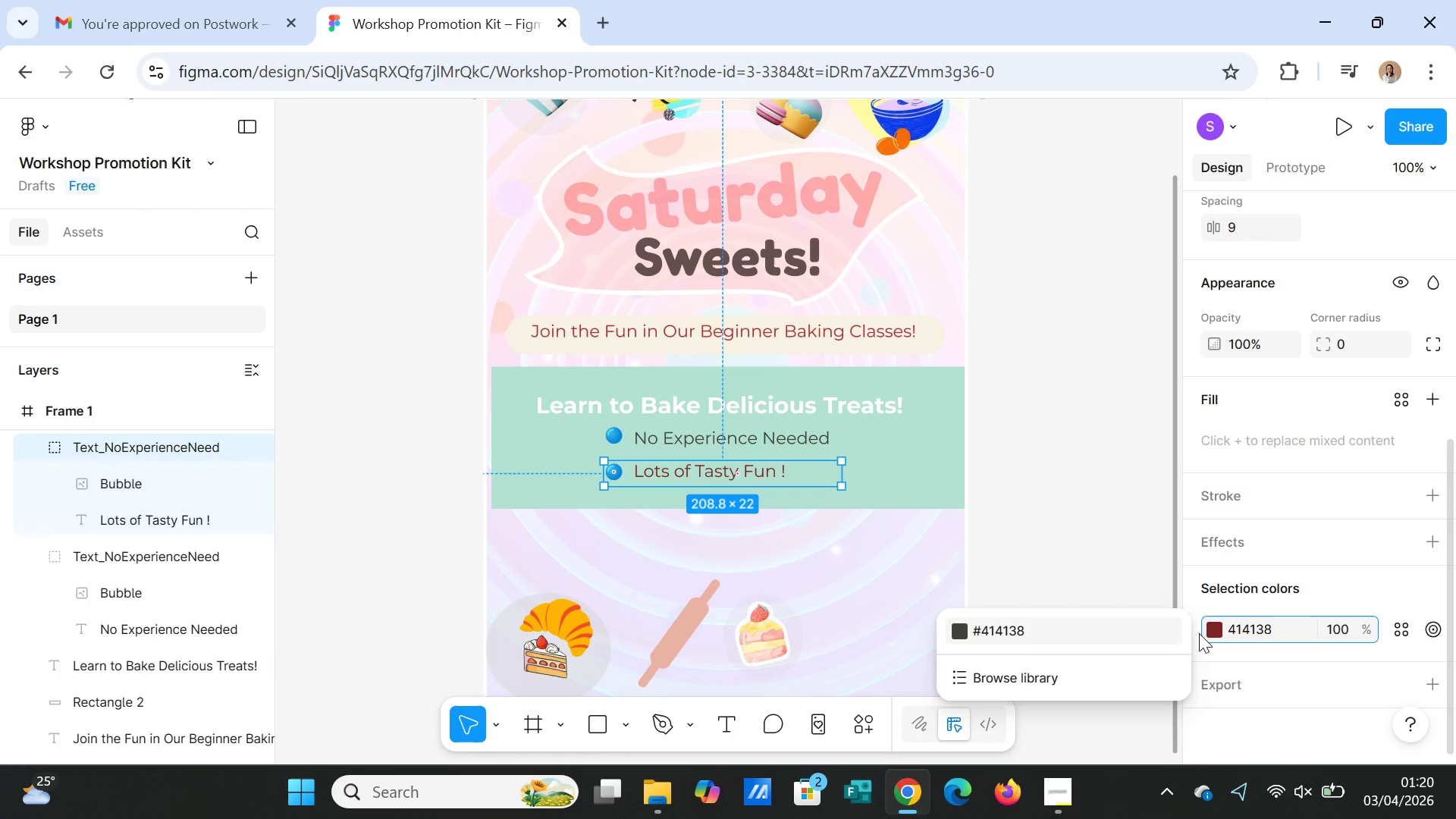 
left_click([1043, 632])
 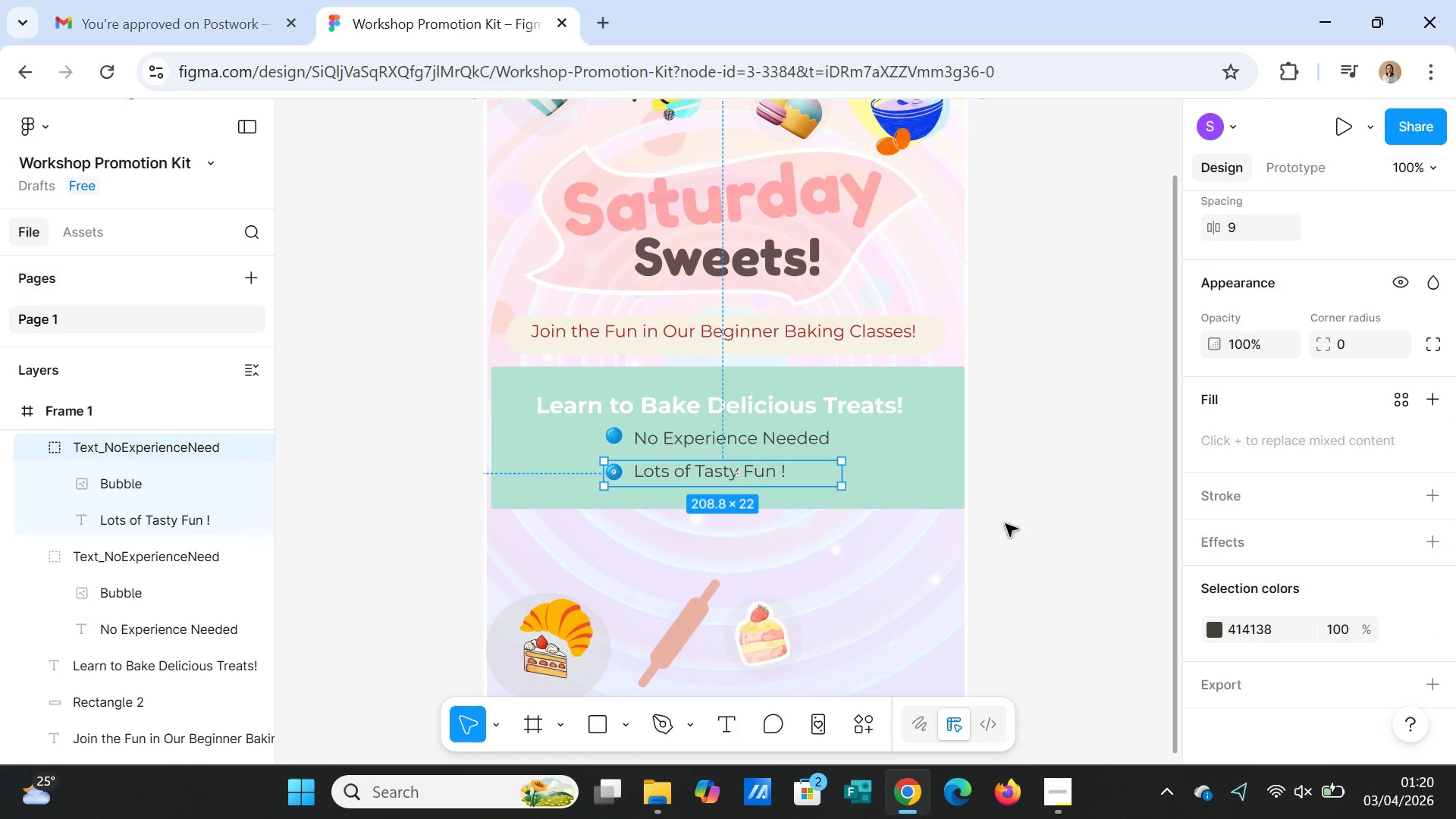 
left_click([1043, 482])
 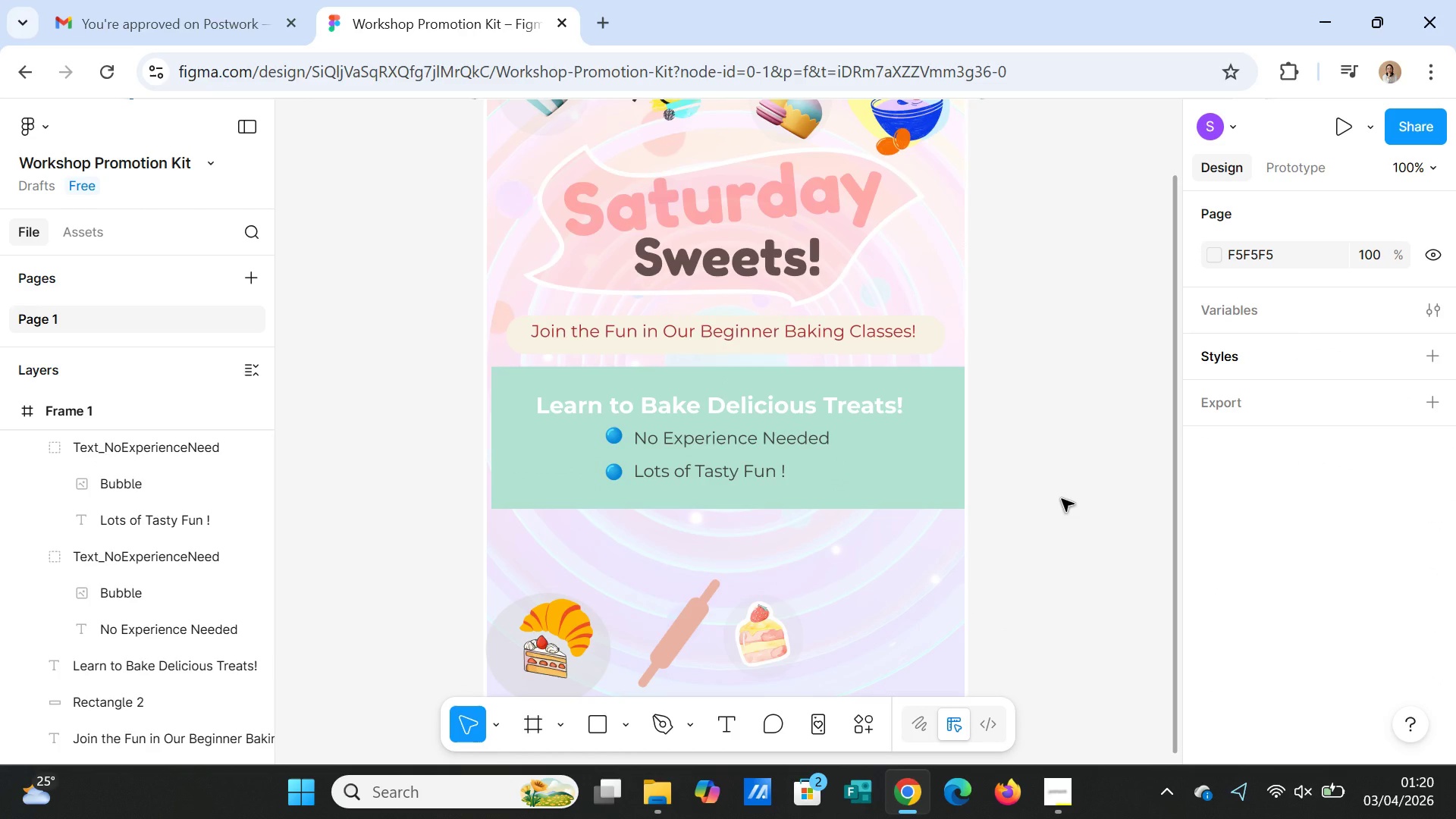 
wait(7.69)
 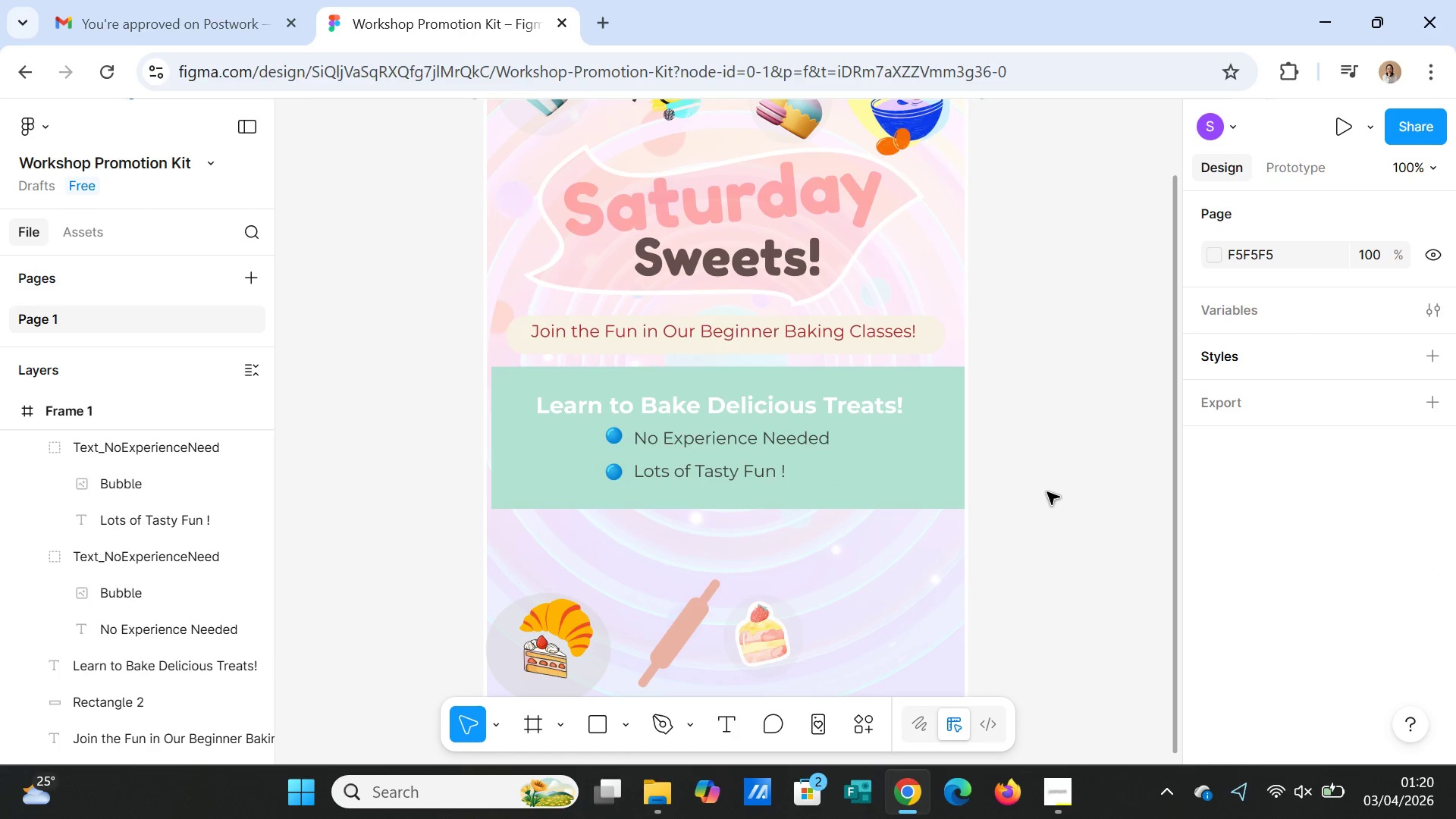 
left_click([855, 410])
 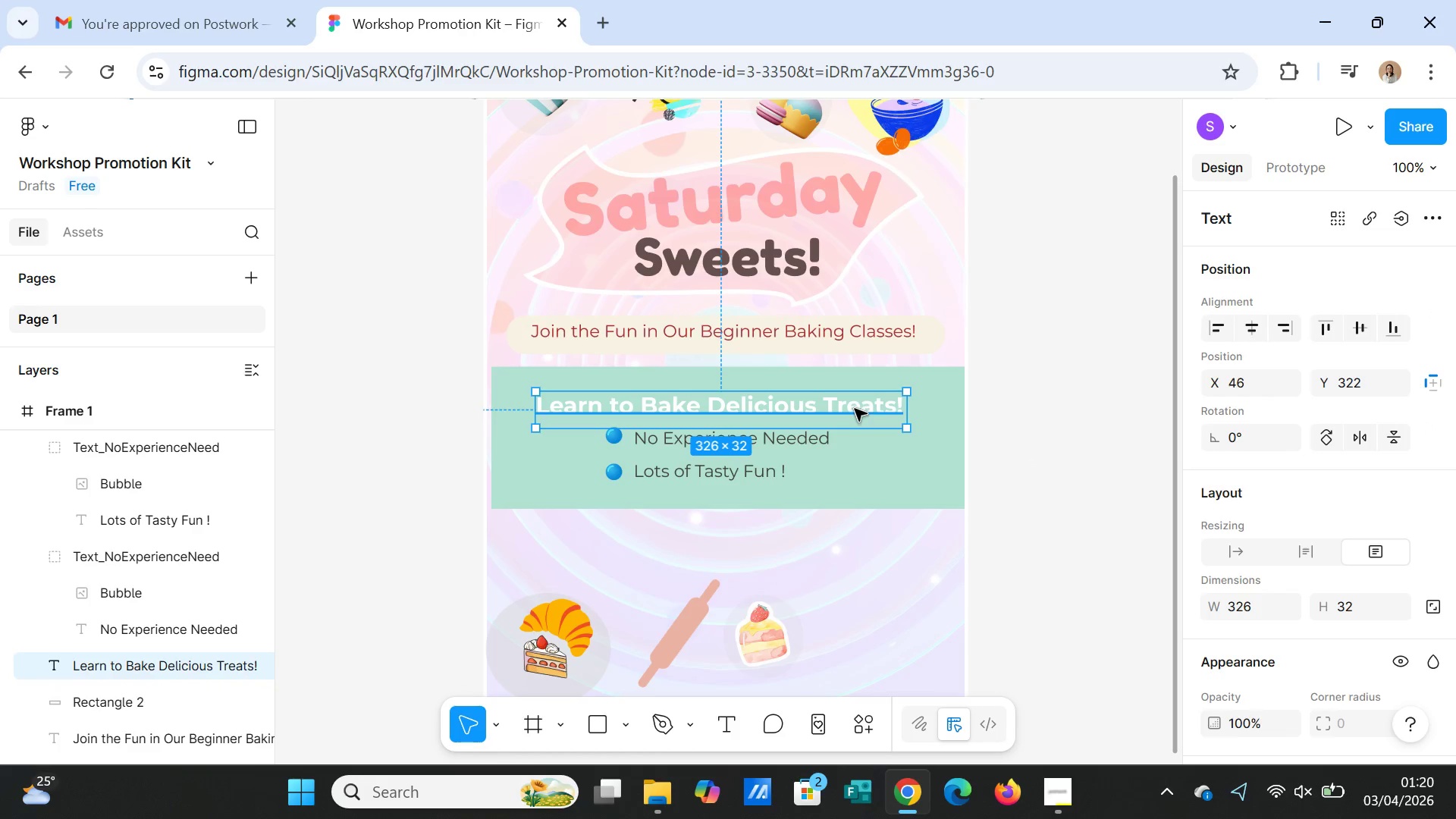 
left_click_drag(start_coordinate=[855, 409], to_coordinate=[855, 403])
 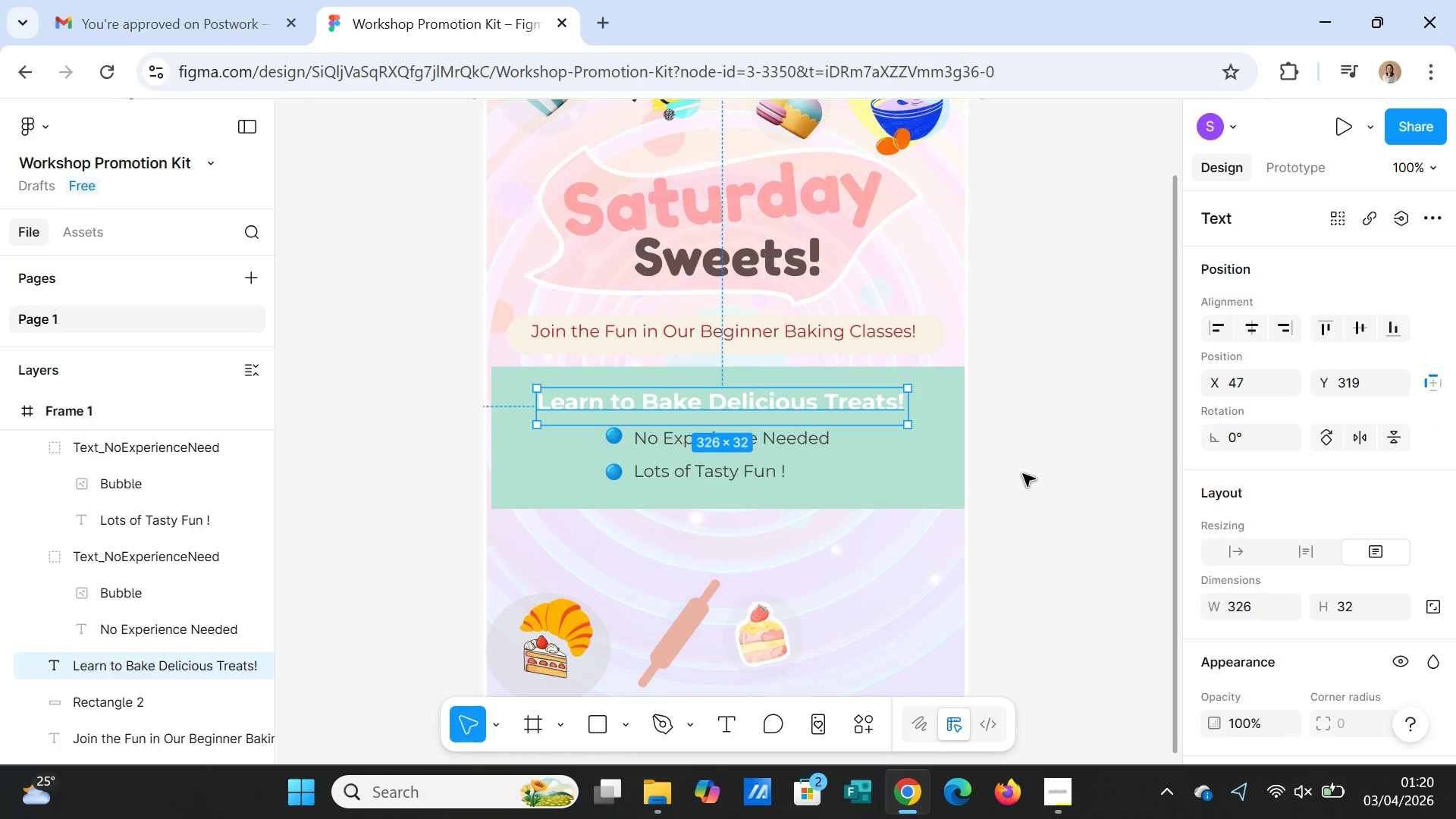 
left_click([1023, 474])
 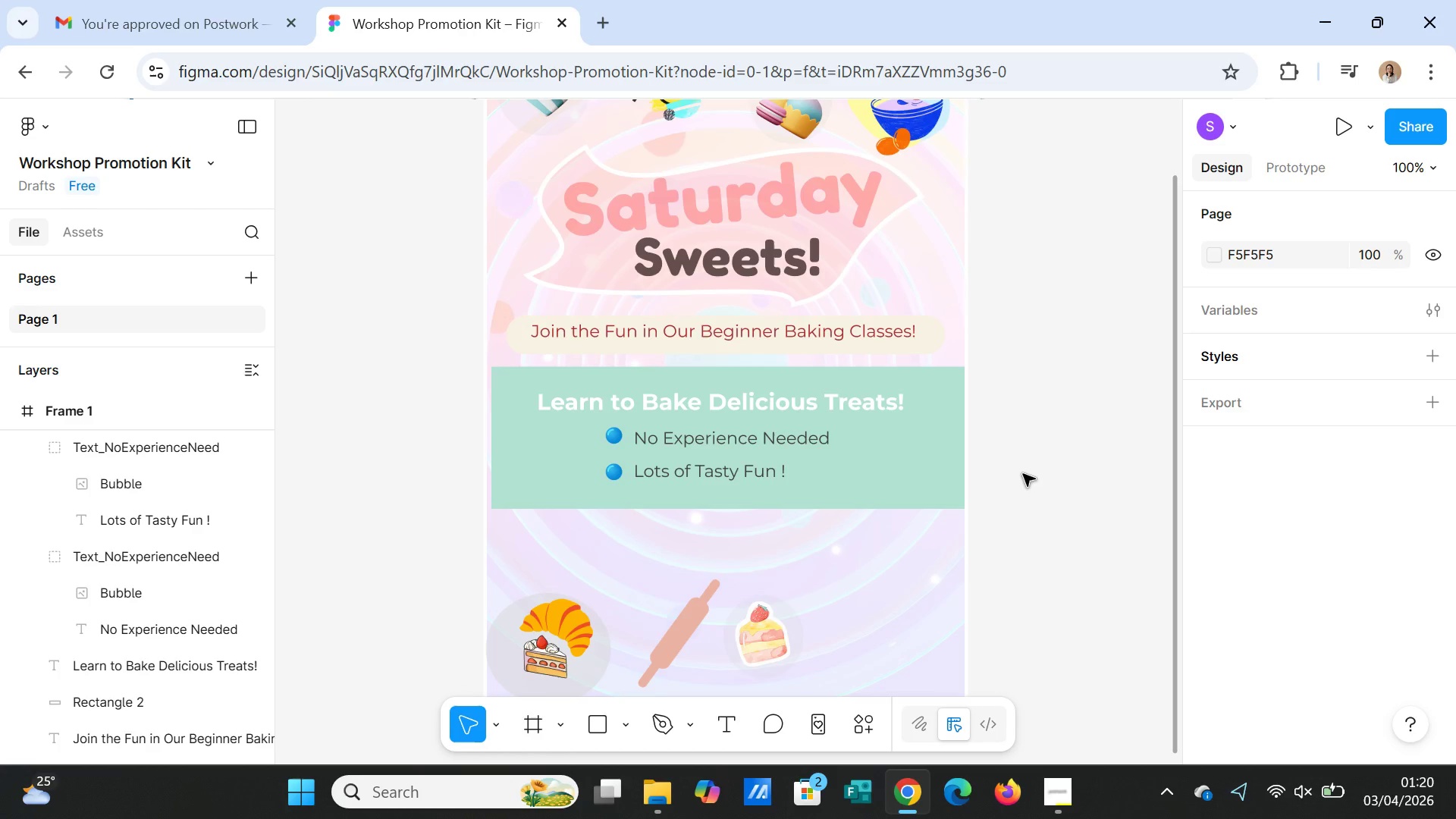 
wait(23.05)
 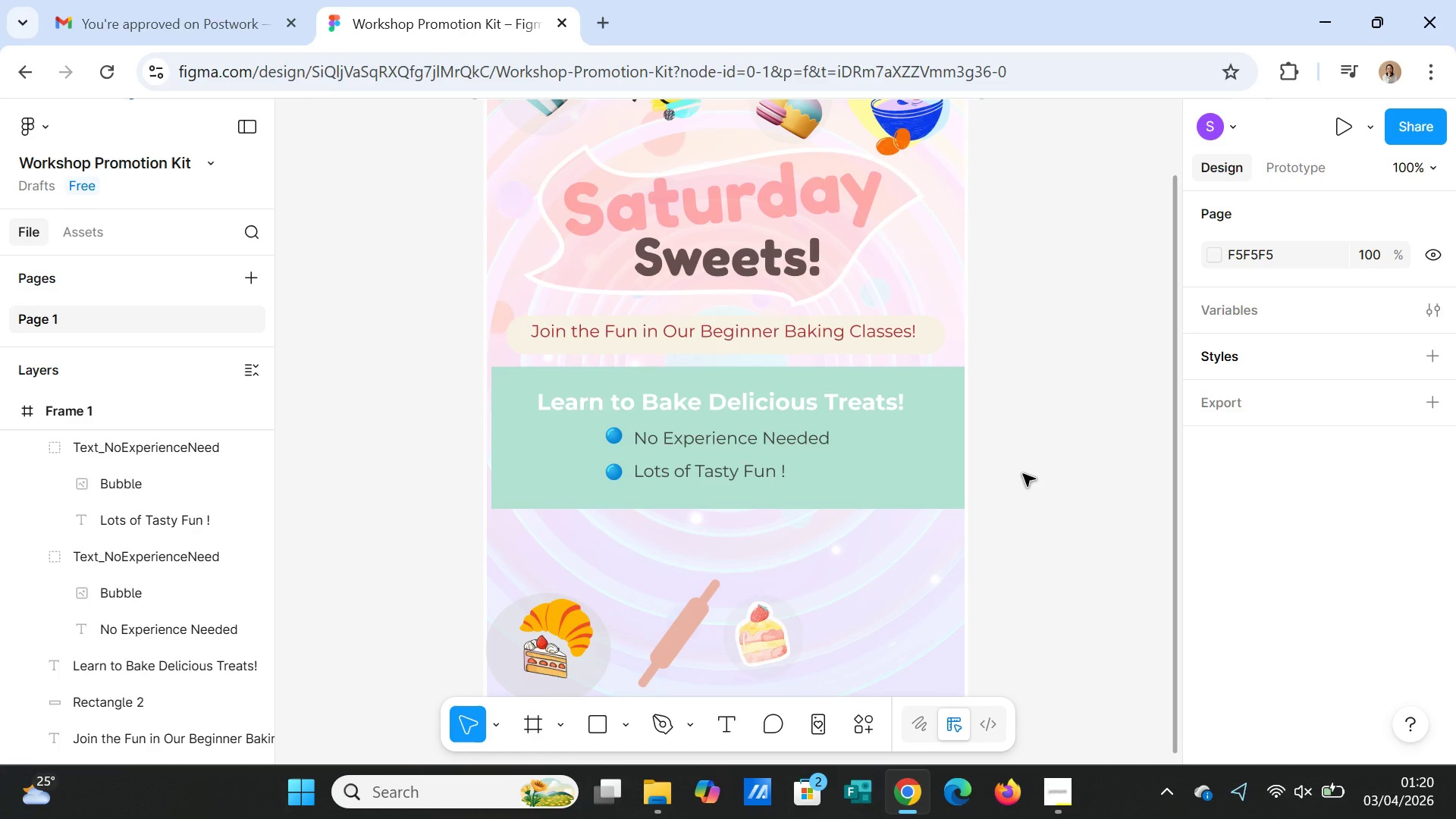 
left_click([1035, 582])
 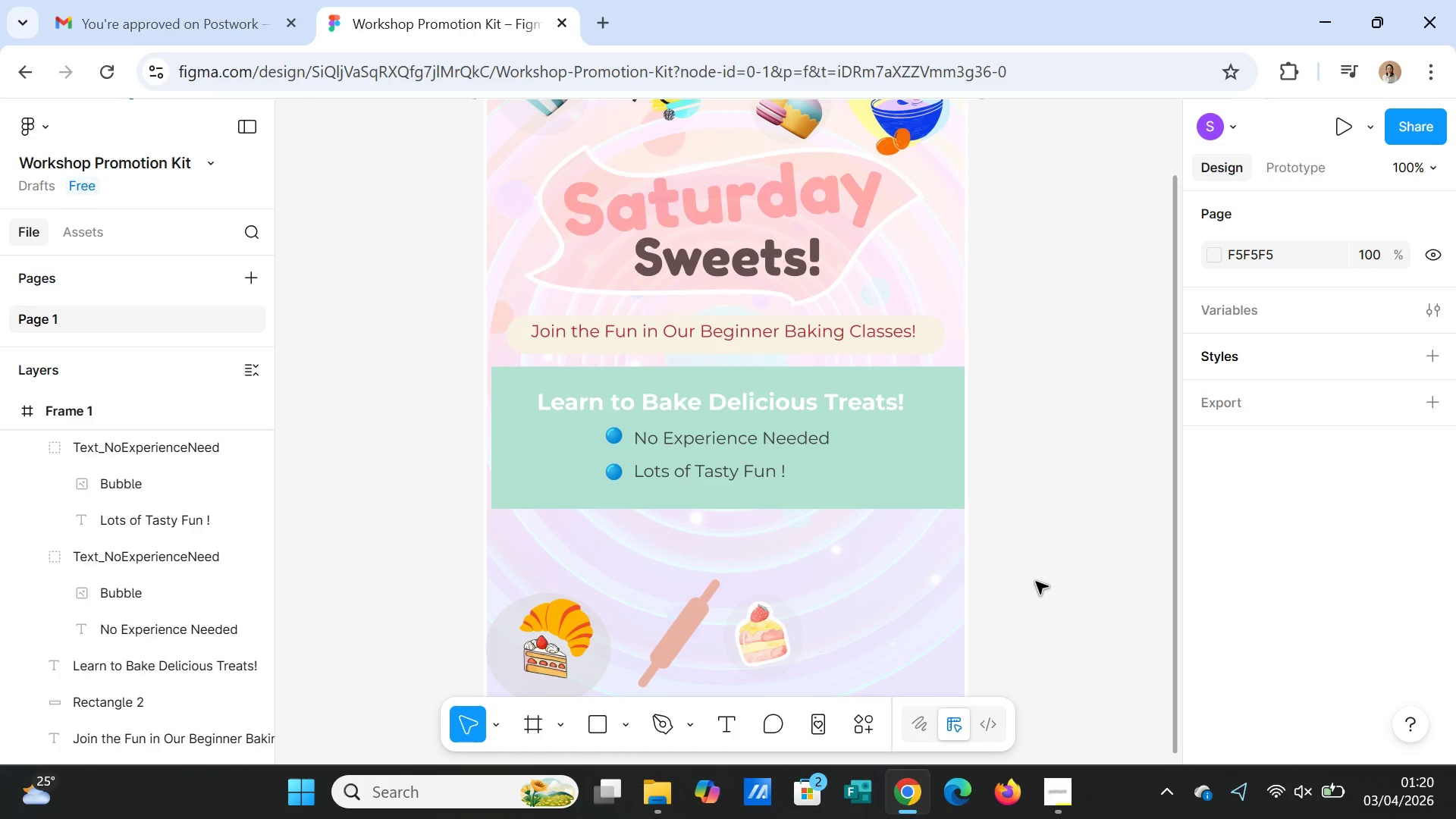 
wait(16.22)
 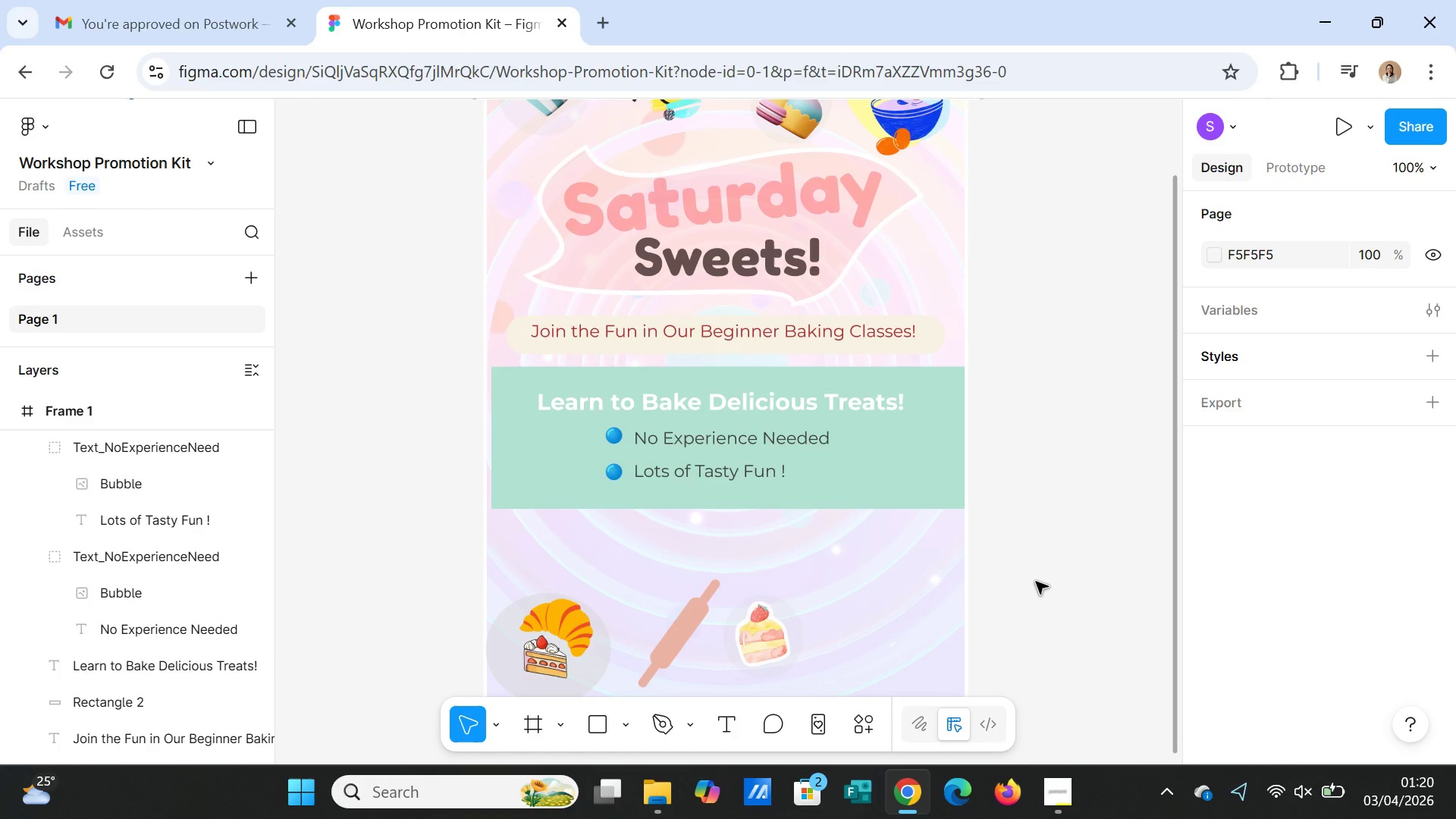 
scroll: coordinate [1018, 574], scroll_direction: up, amount: 2.0
 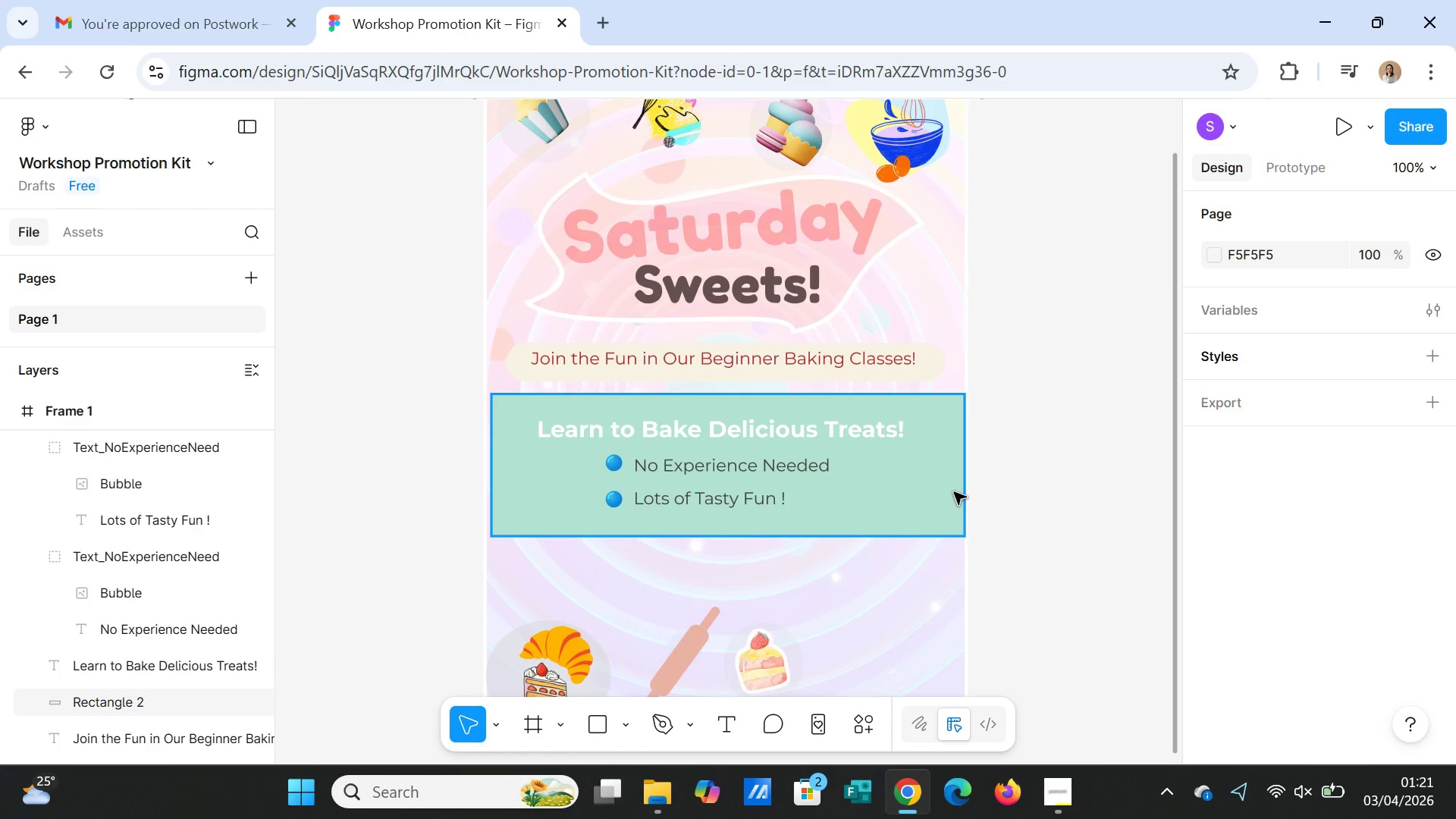 
wait(40.97)
 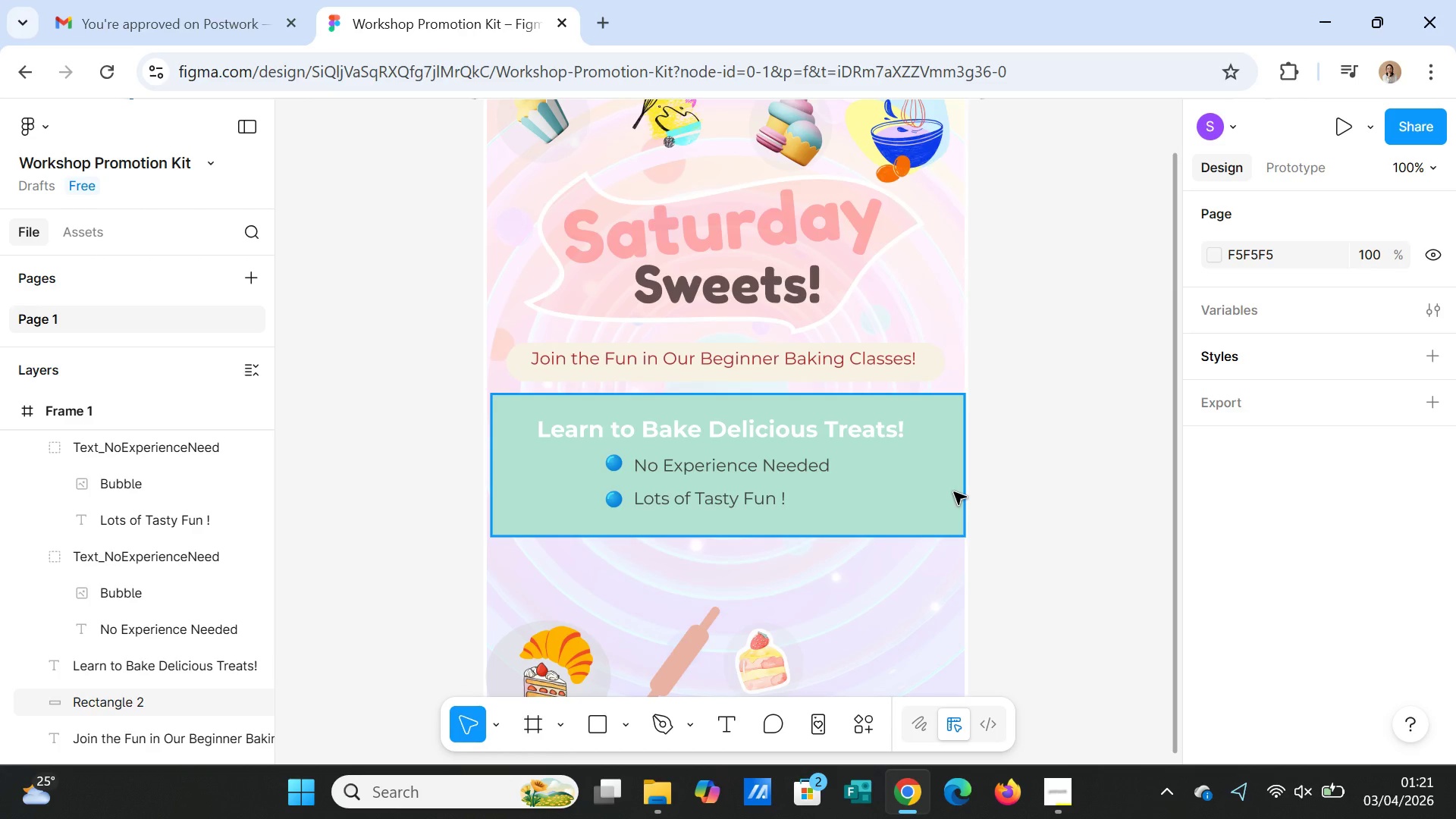 
left_click([1091, 533])
 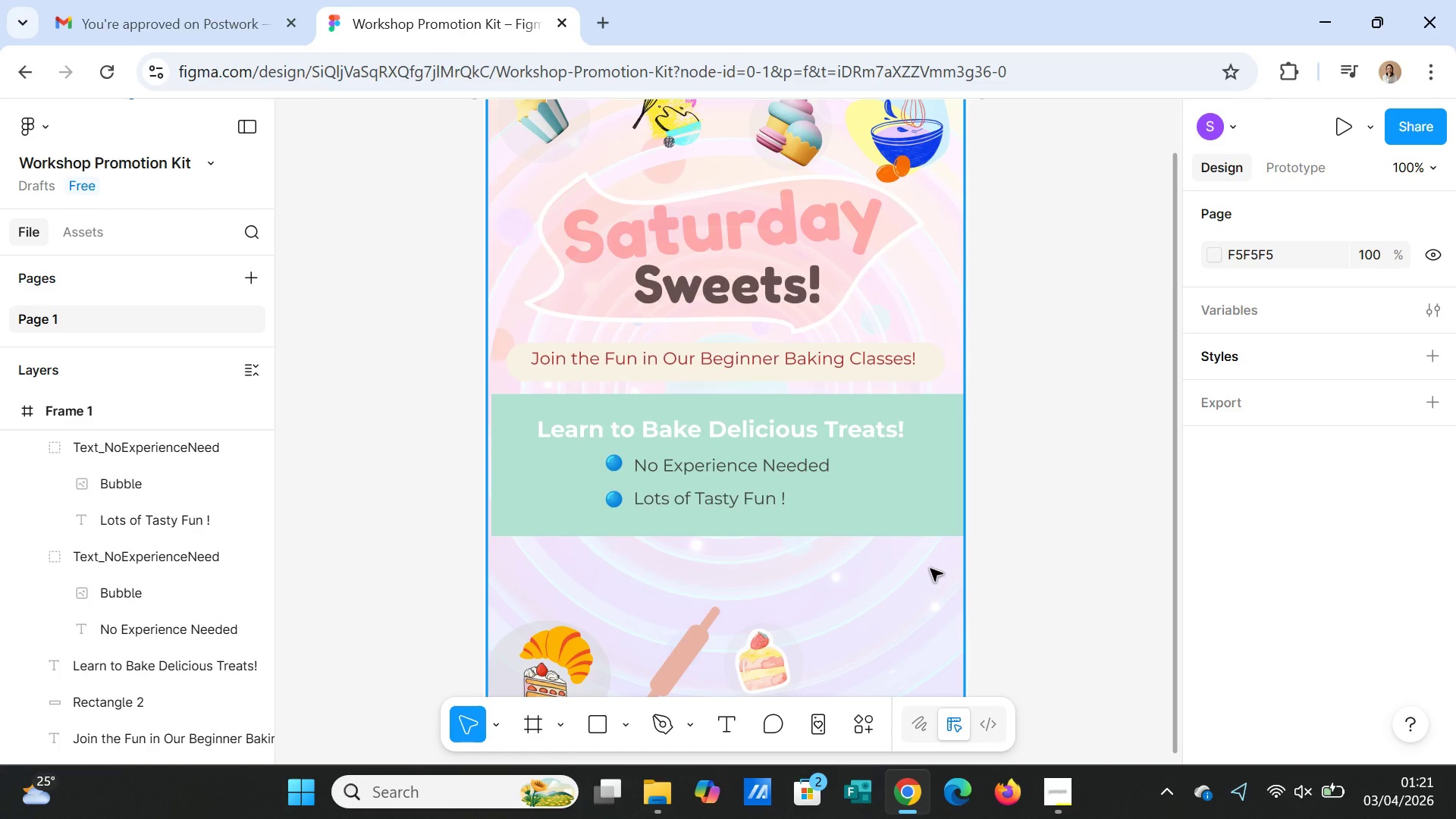 
wait(12.7)
 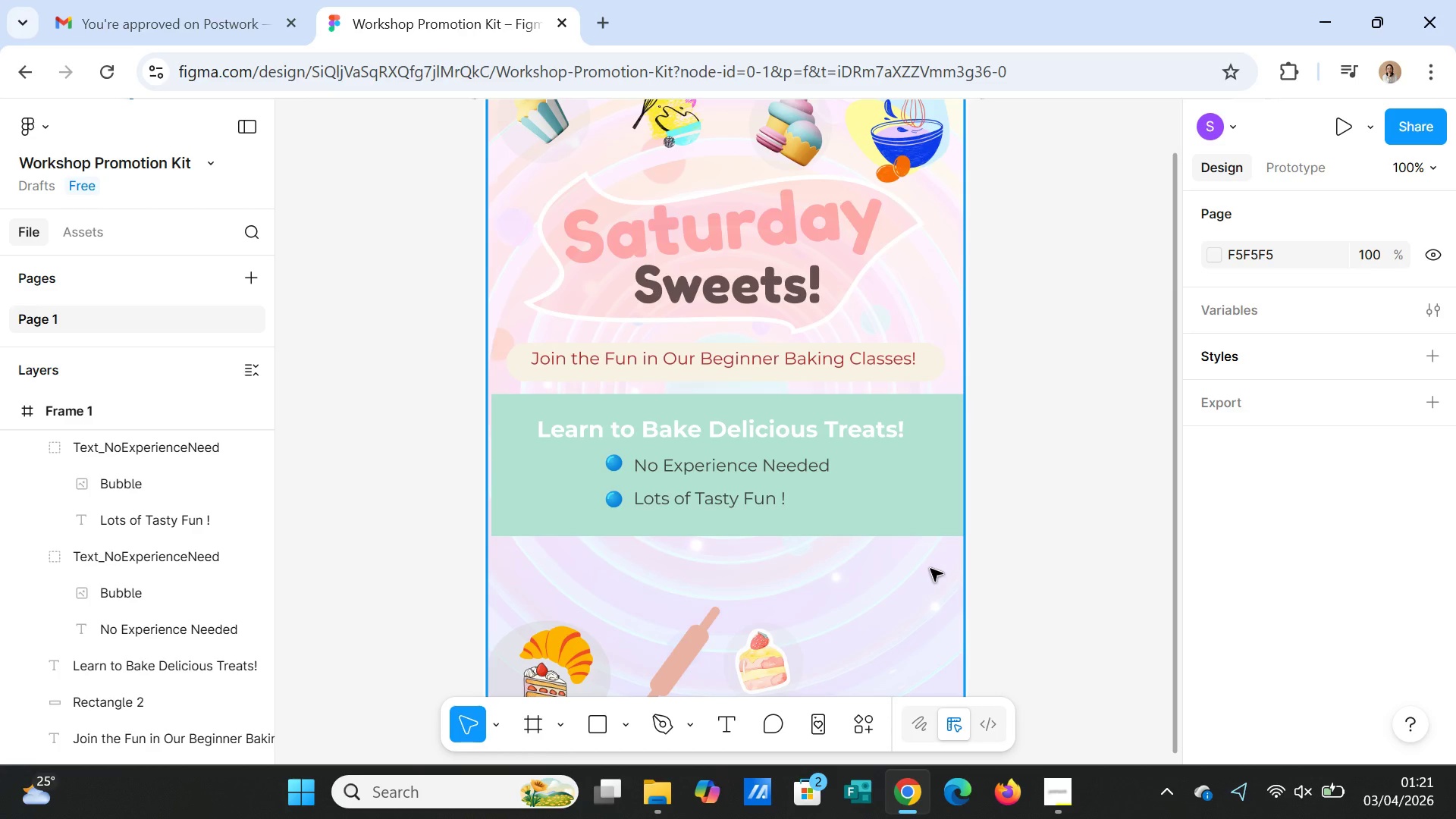 
left_click([863, 727])
 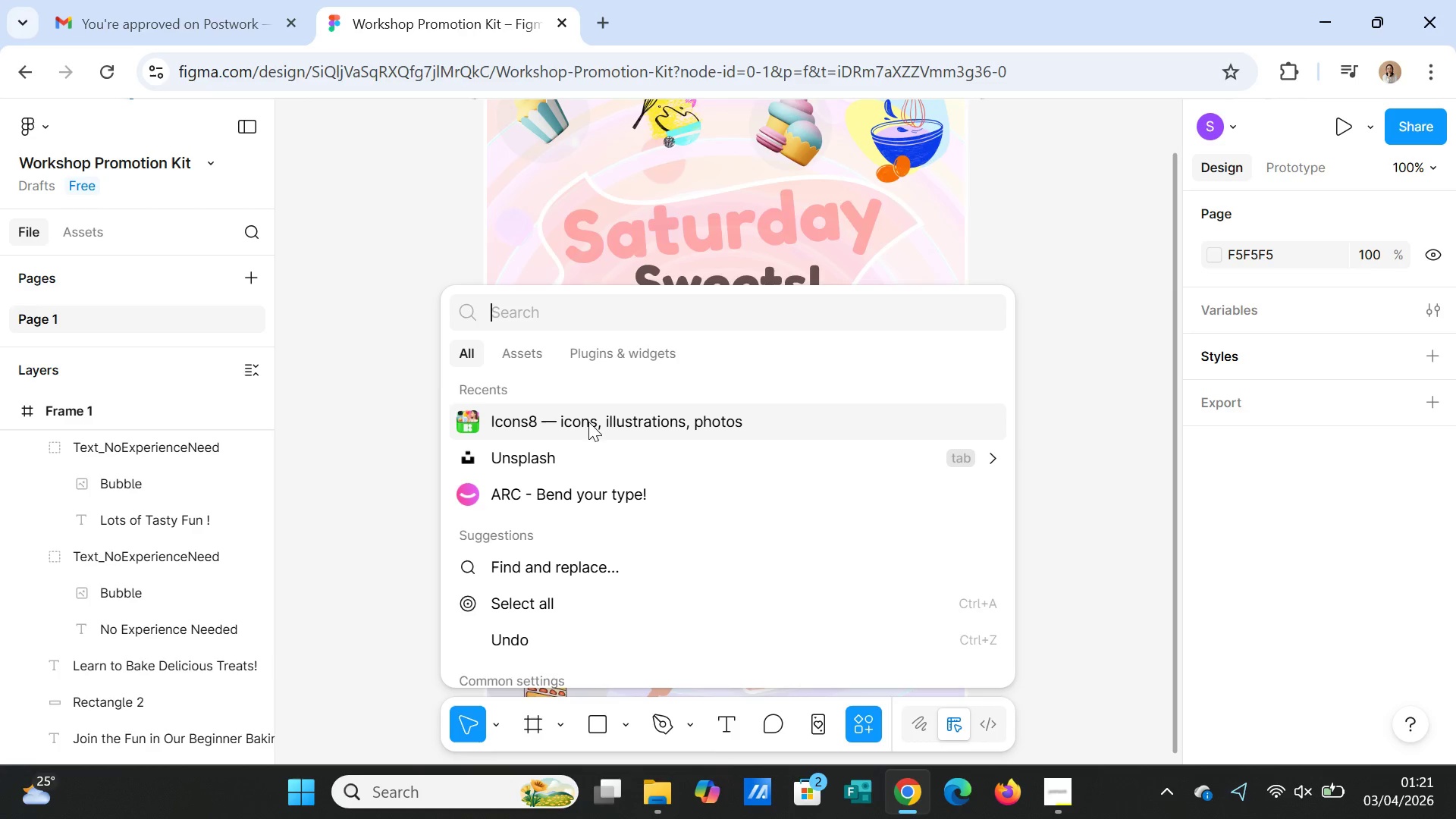 
left_click([587, 425])
 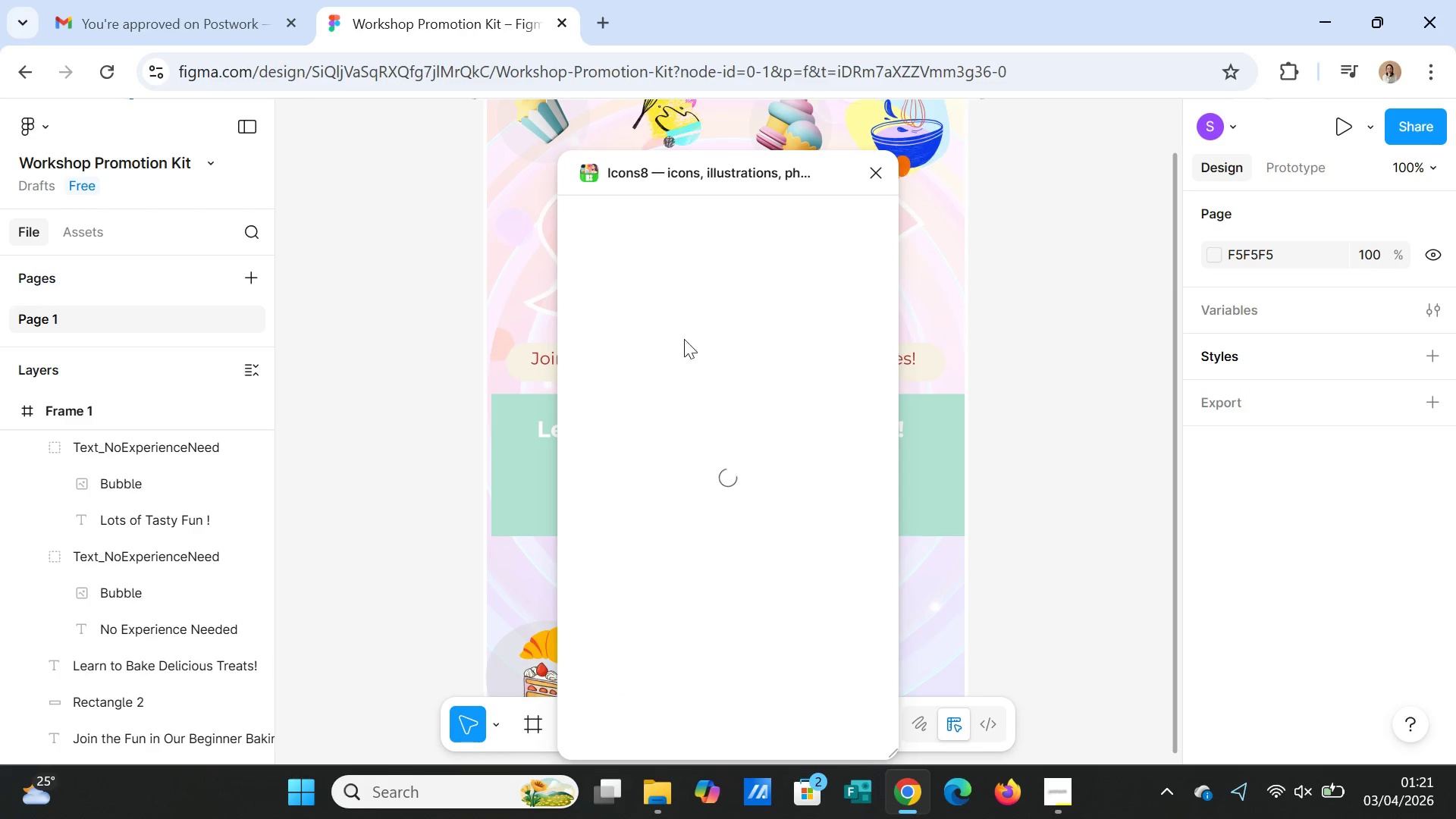 
mouse_move([743, 276])
 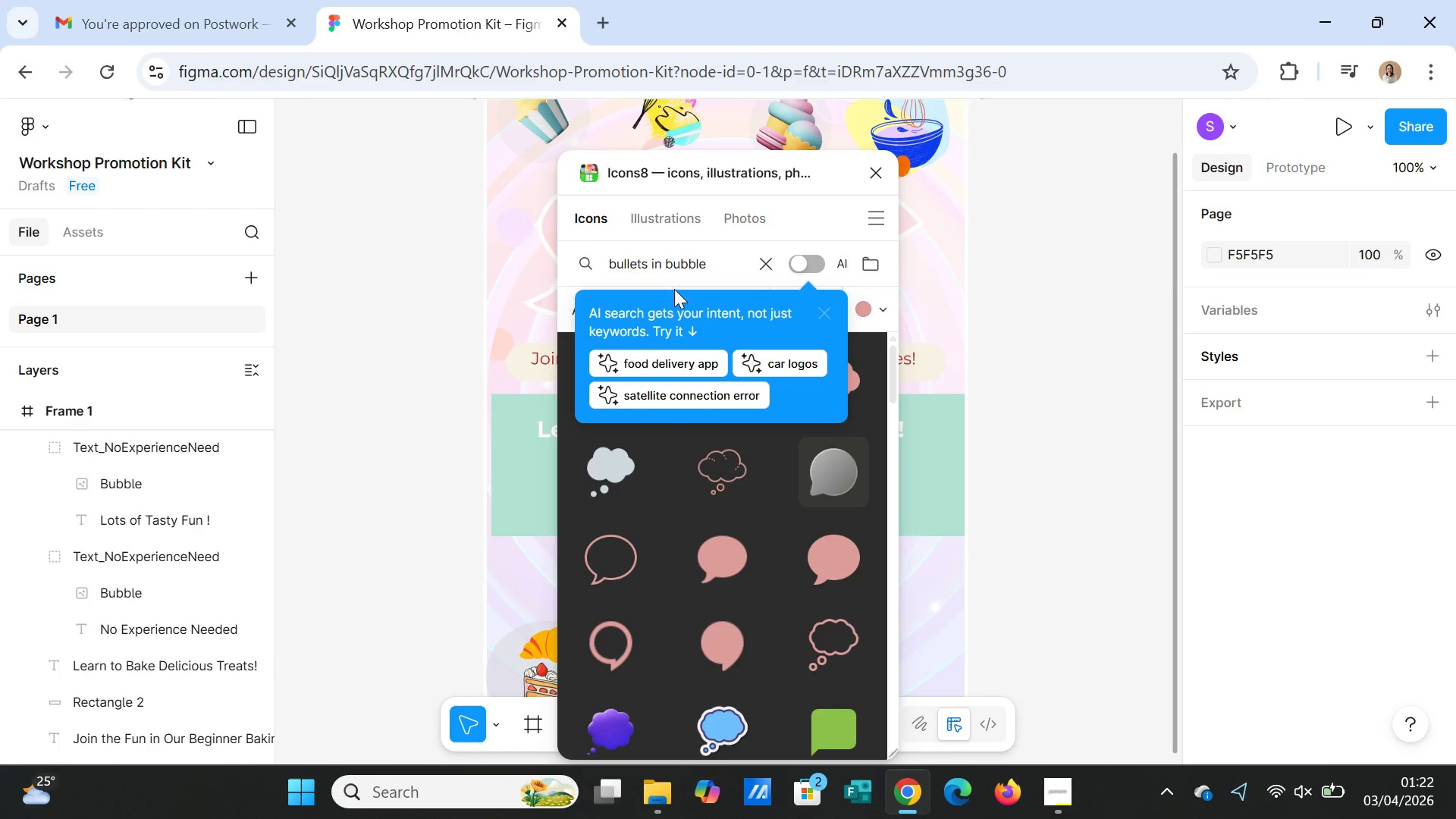 
left_click([771, 264])
 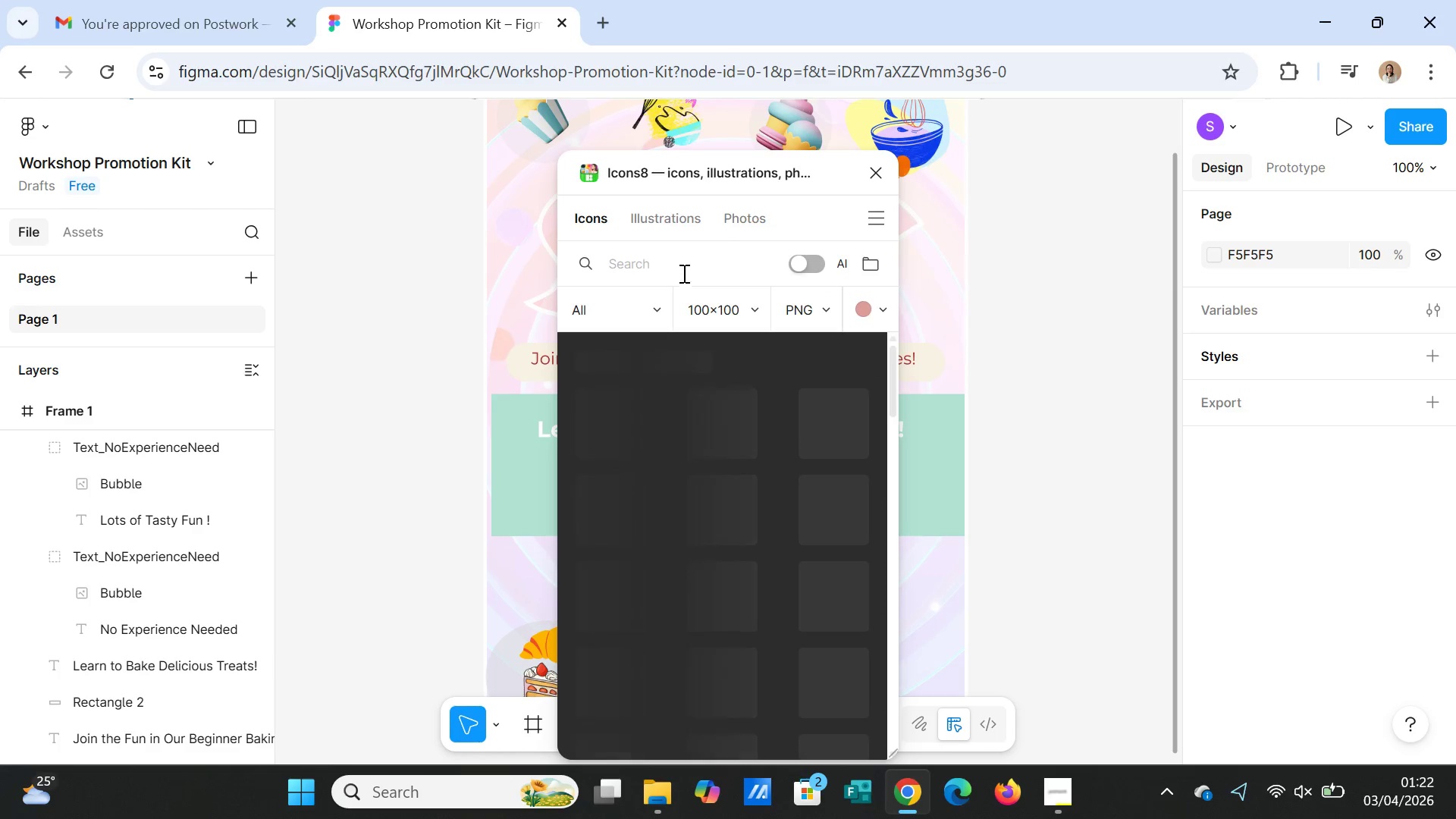 
left_click([682, 271])
 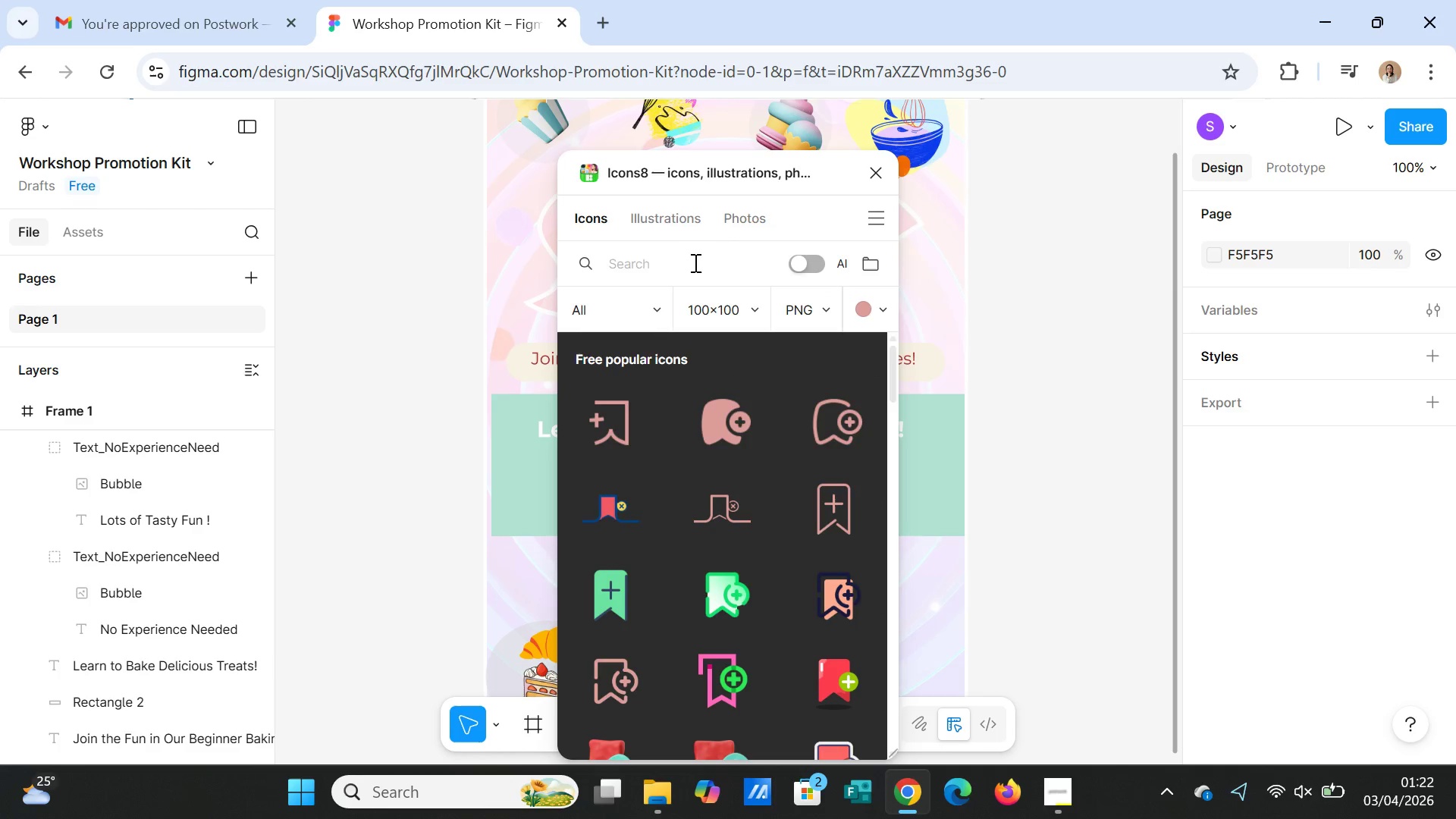 
type(star)
 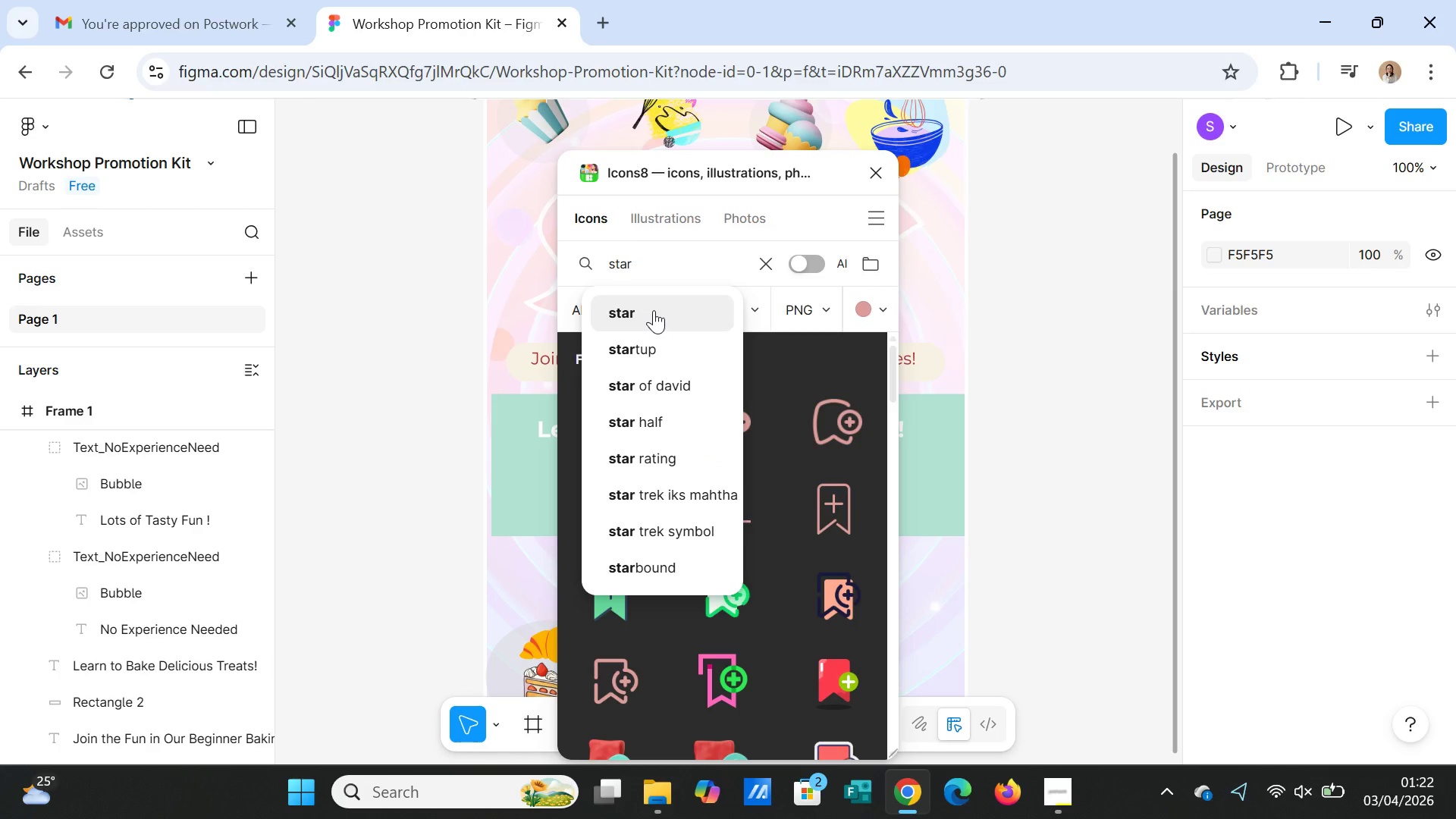 
left_click([654, 310])
 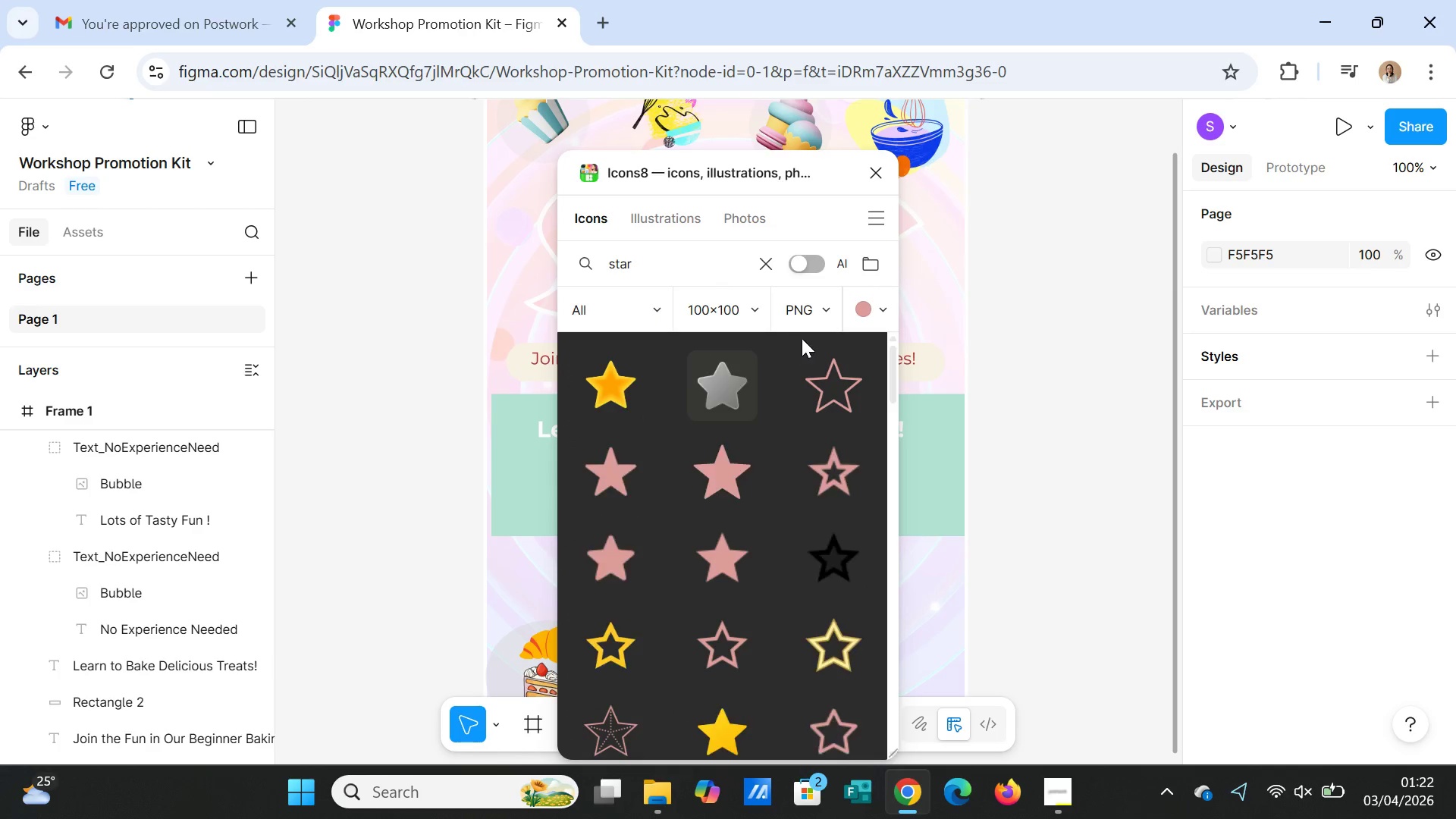 
left_click([879, 312])
 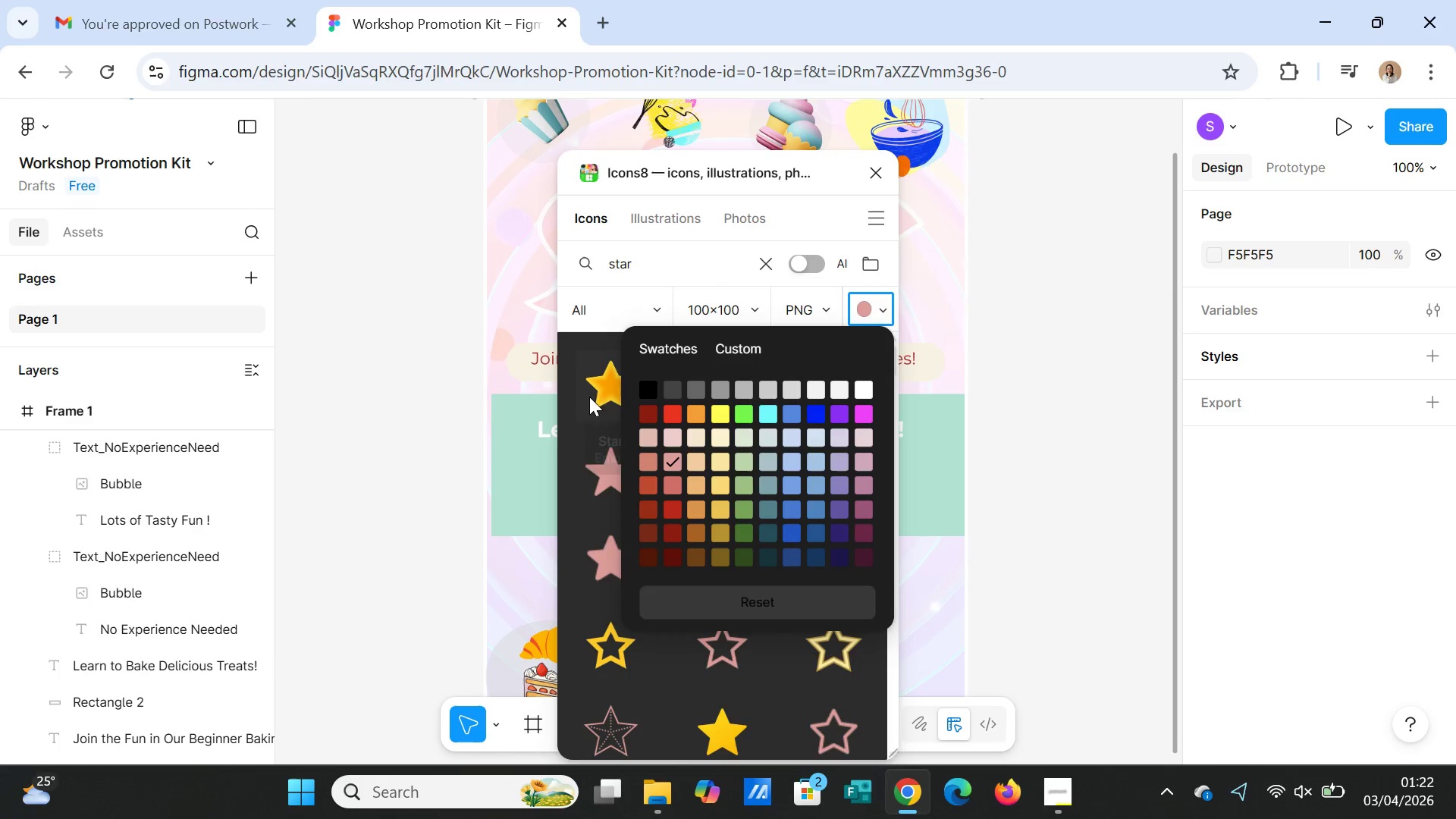 
left_click([598, 386])
 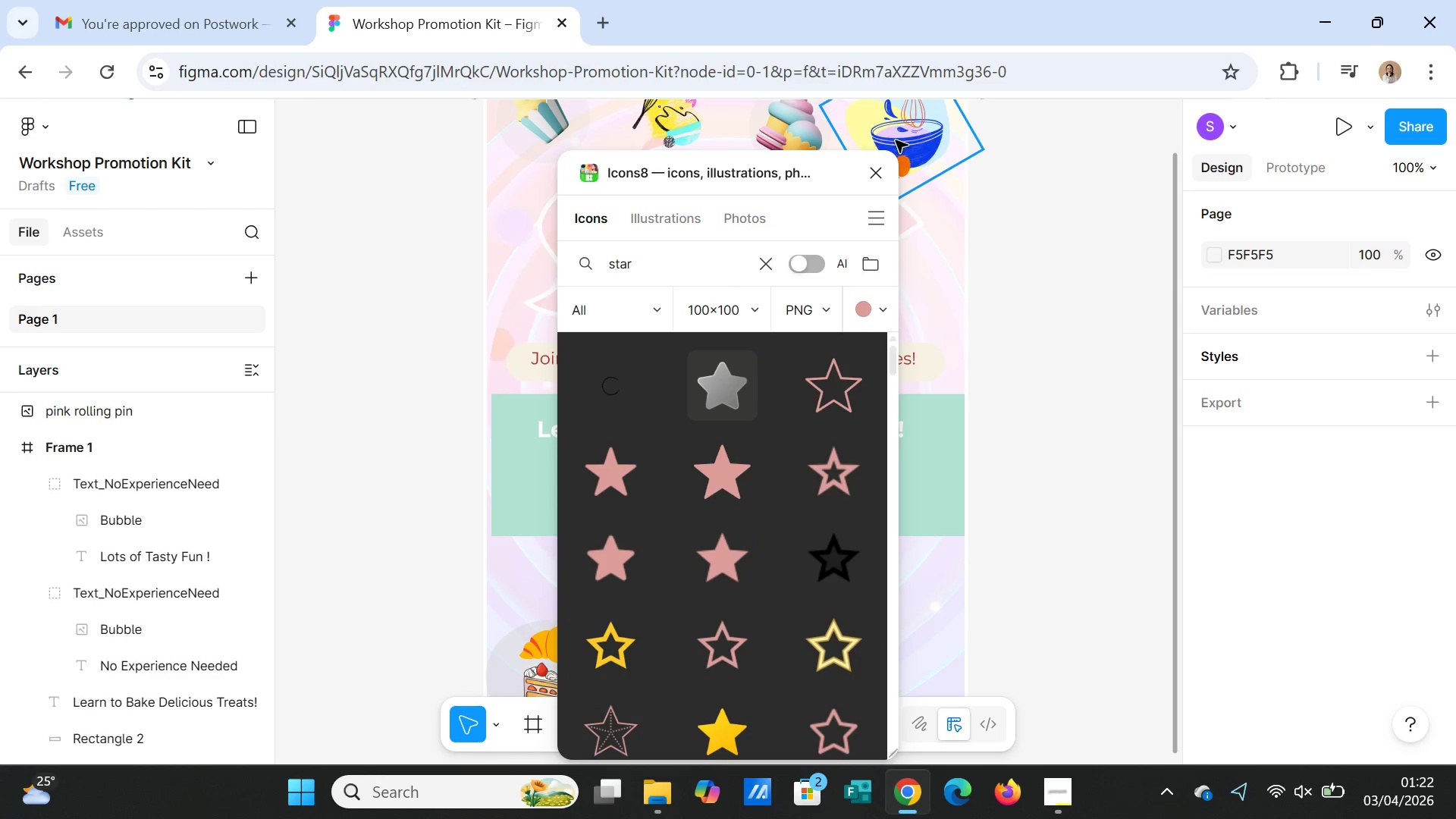 
left_click([880, 171])
 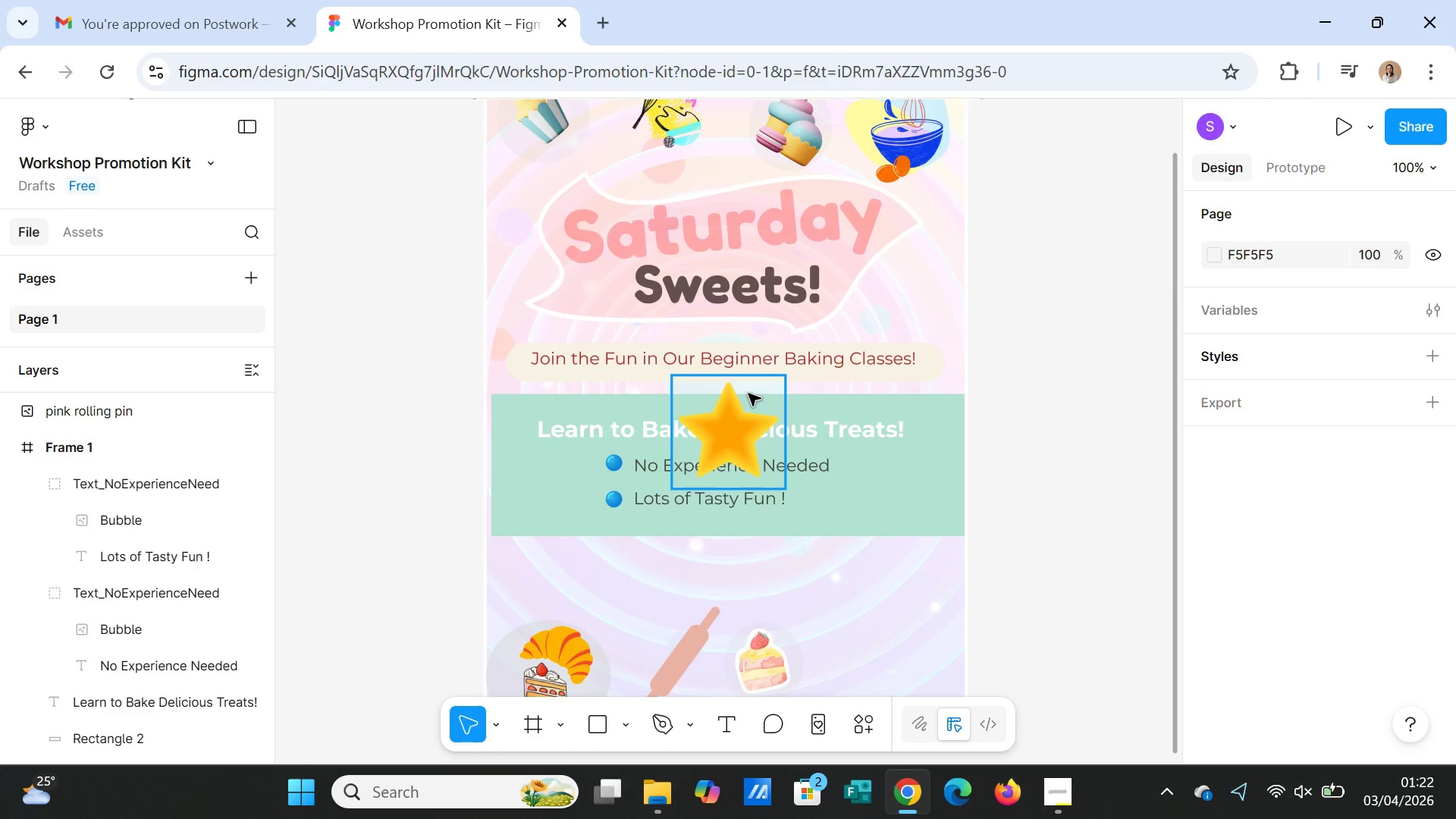 
left_click([745, 401])
 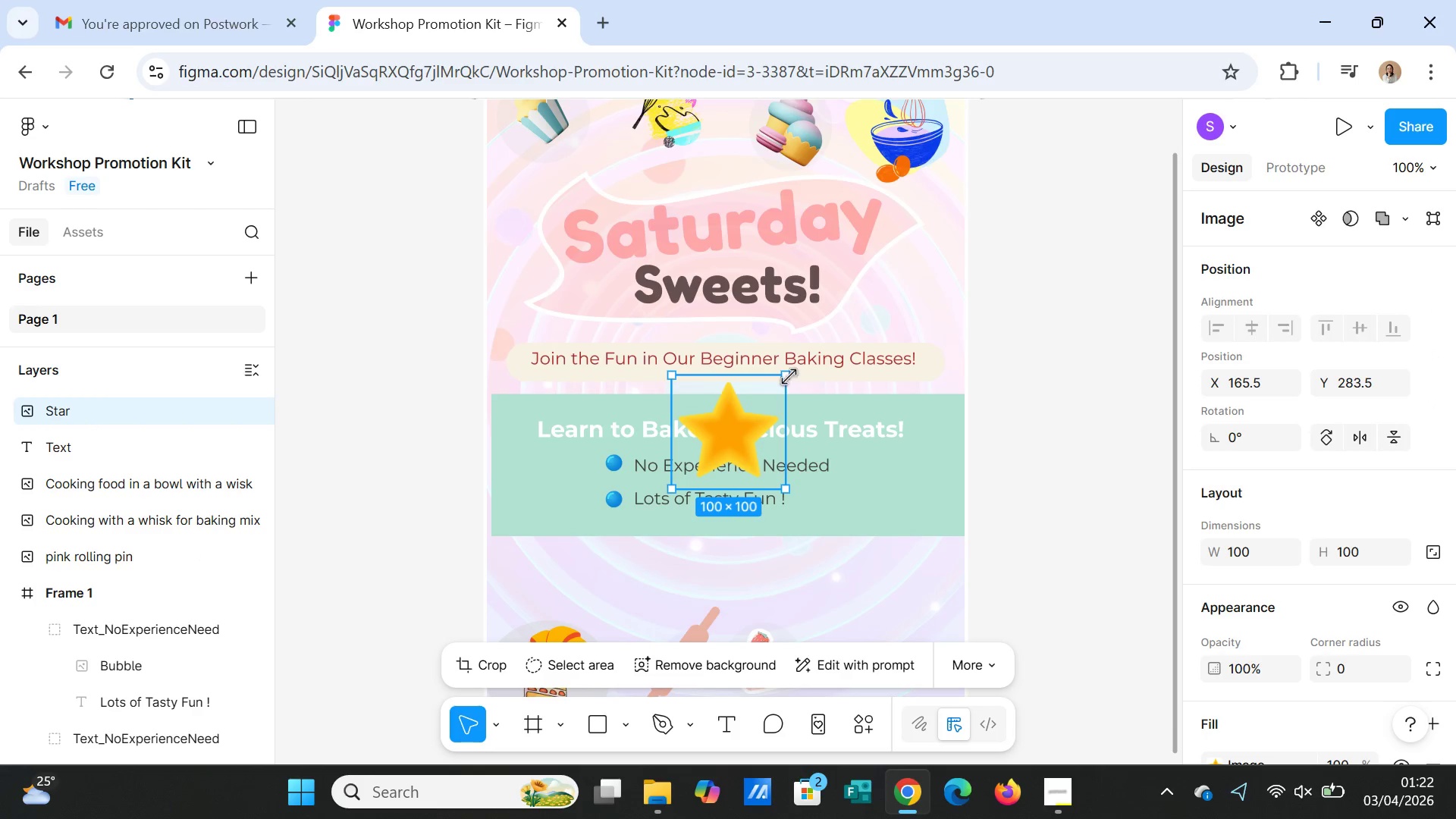 
left_click_drag(start_coordinate=[788, 374], to_coordinate=[716, 449])
 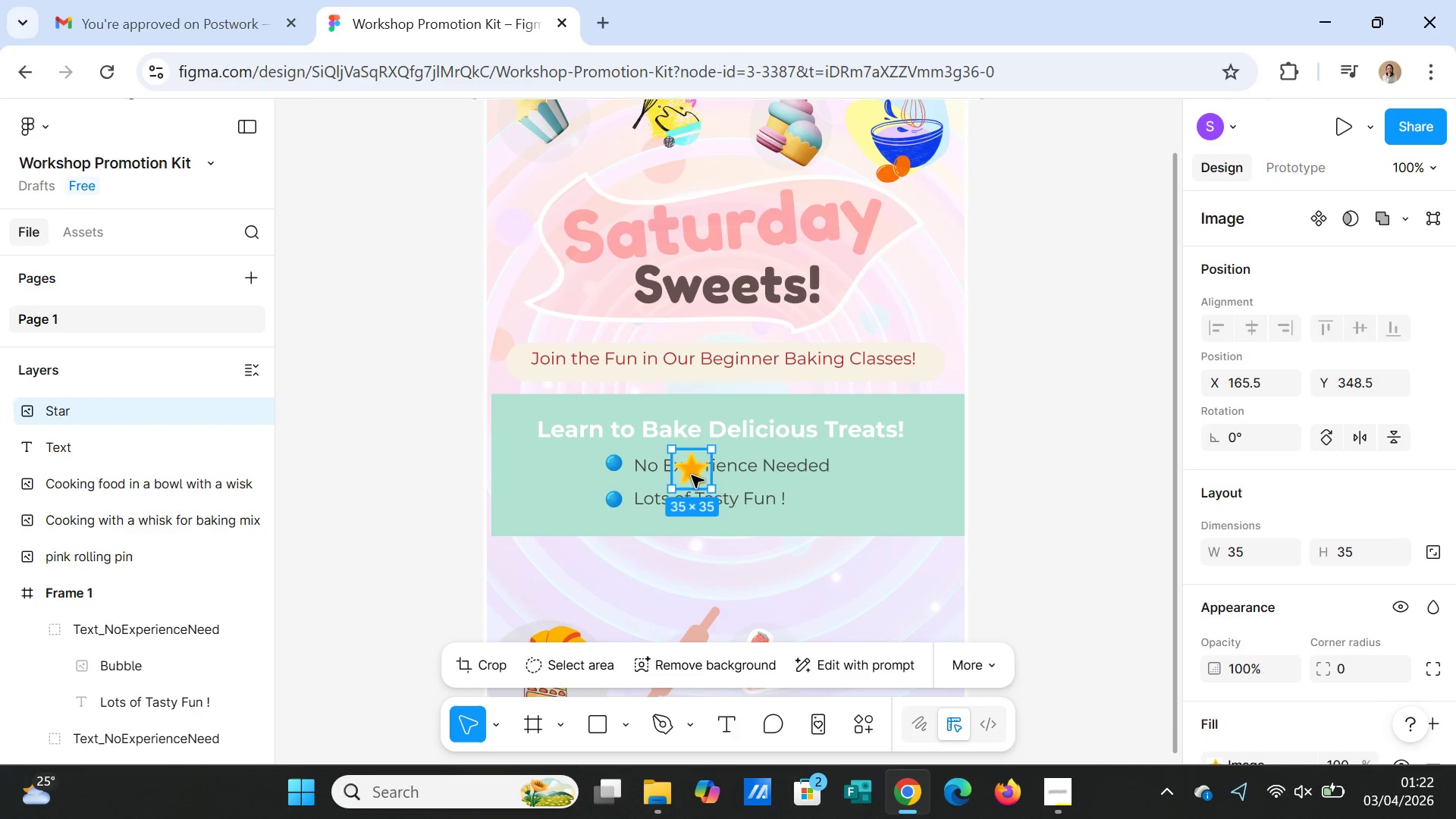 
left_click_drag(start_coordinate=[692, 475], to_coordinate=[514, 437])
 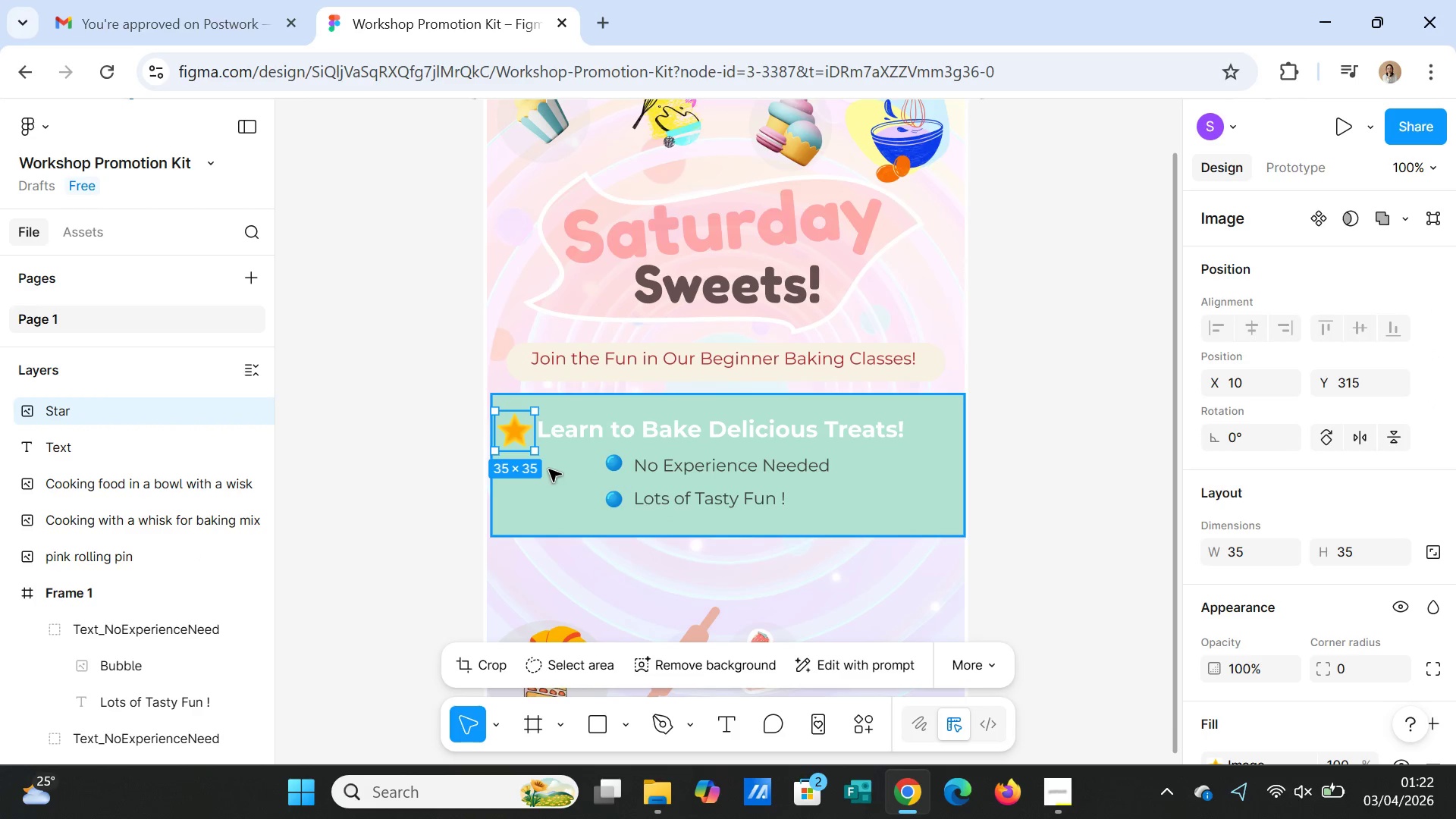 
key(Control+D)
 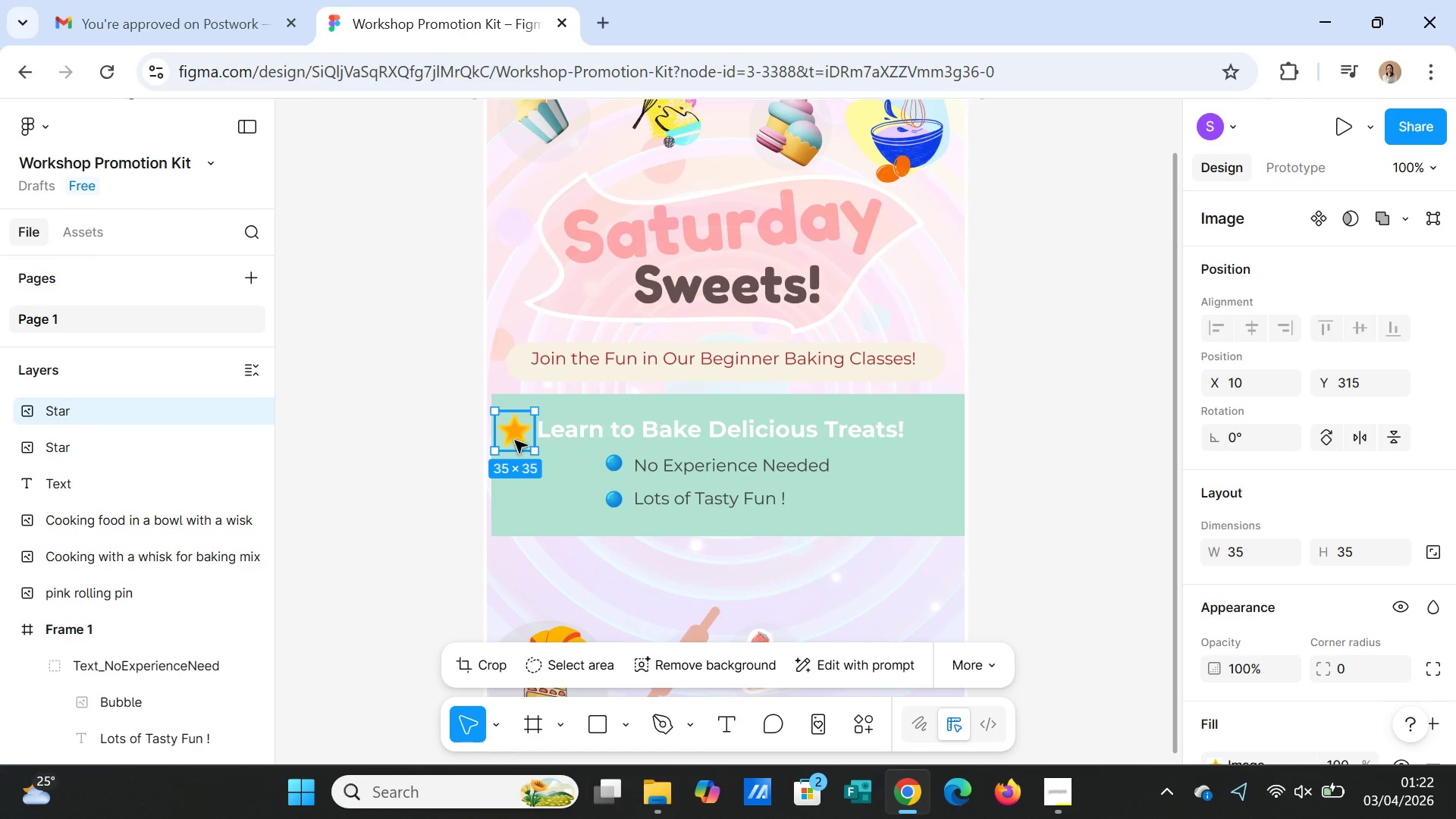 
left_click_drag(start_coordinate=[516, 435], to_coordinate=[930, 435])
 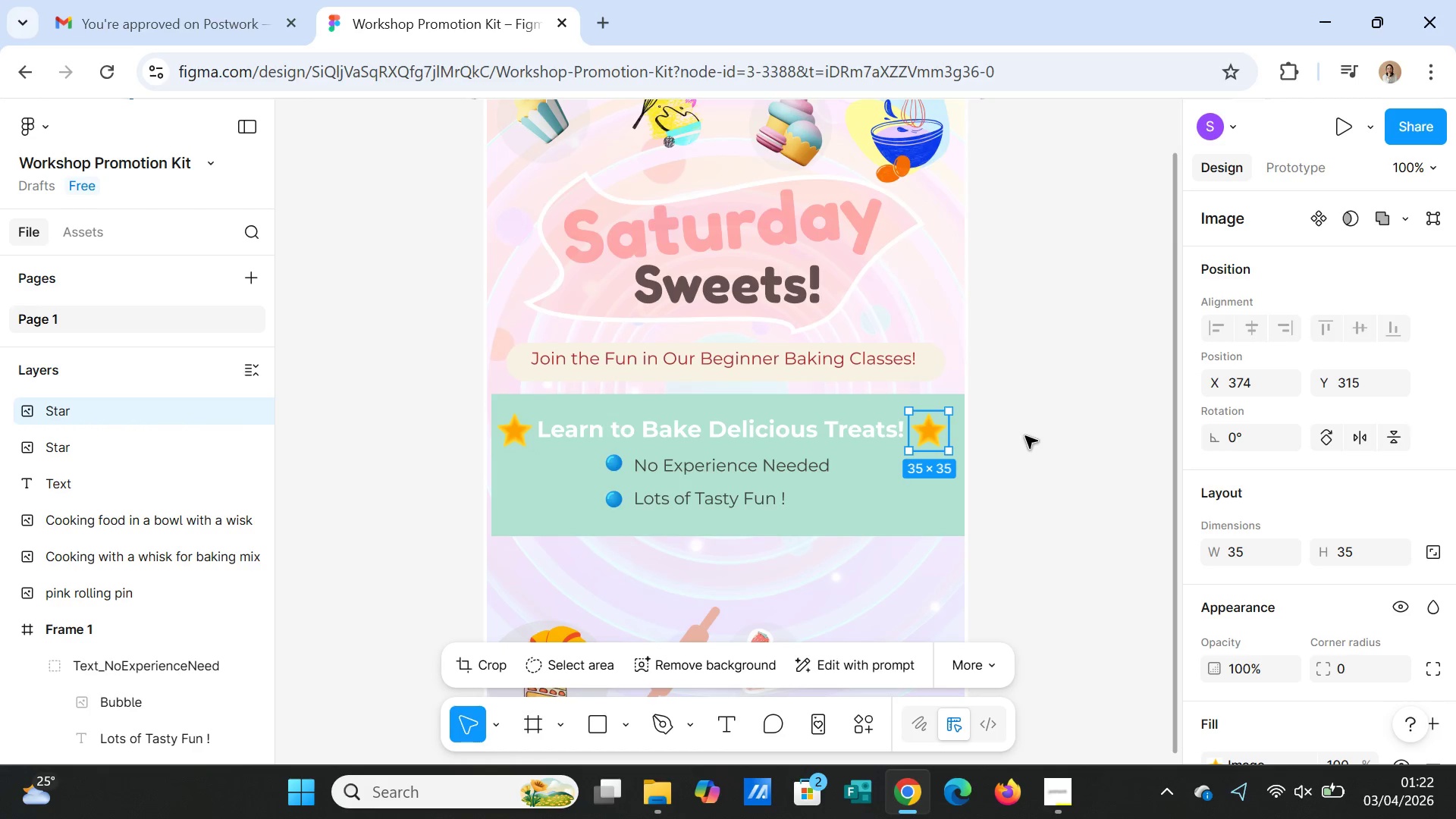 
left_click([1025, 436])
 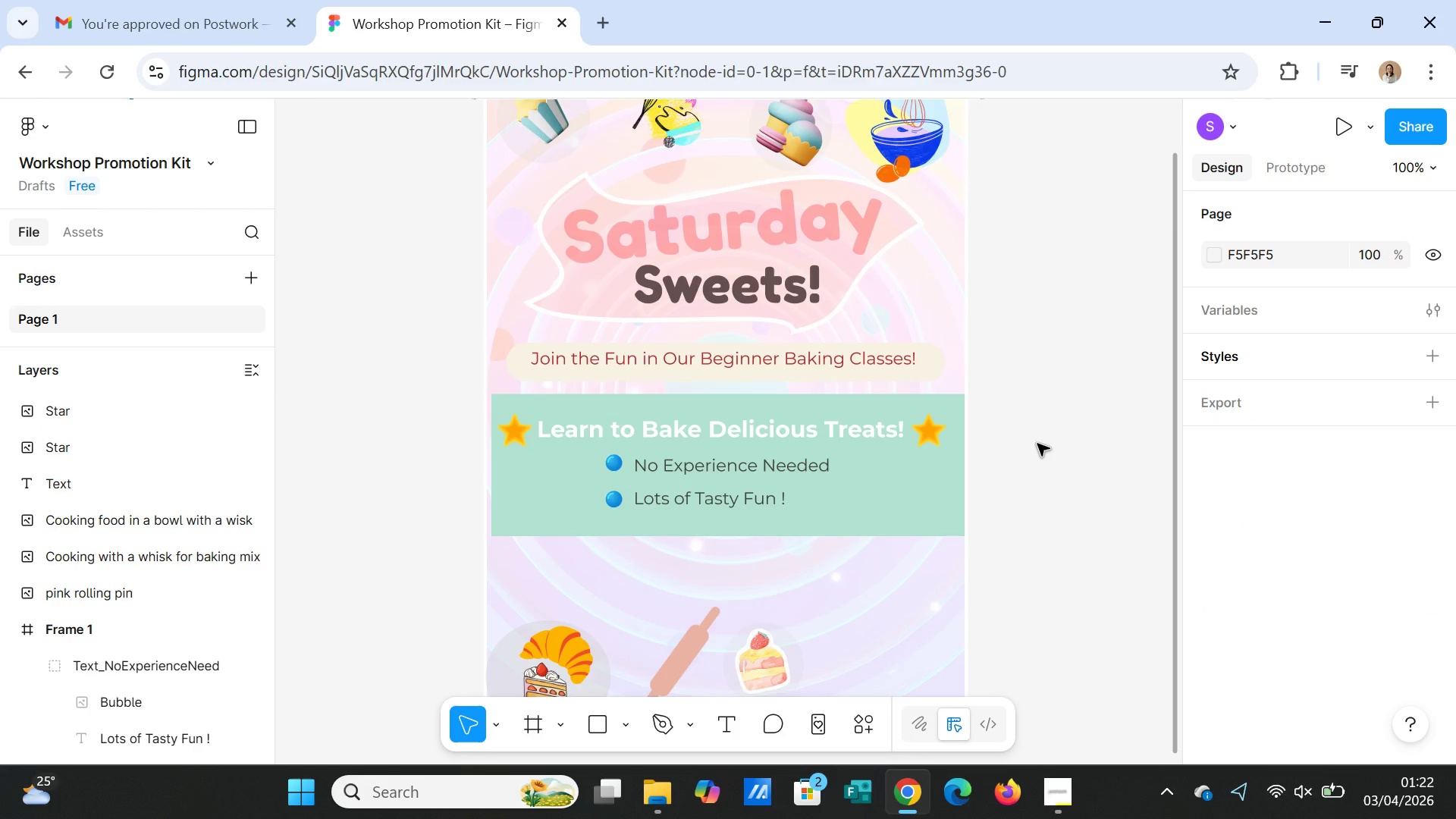 
scroll: coordinate [1037, 444], scroll_direction: up, amount: 7.0
 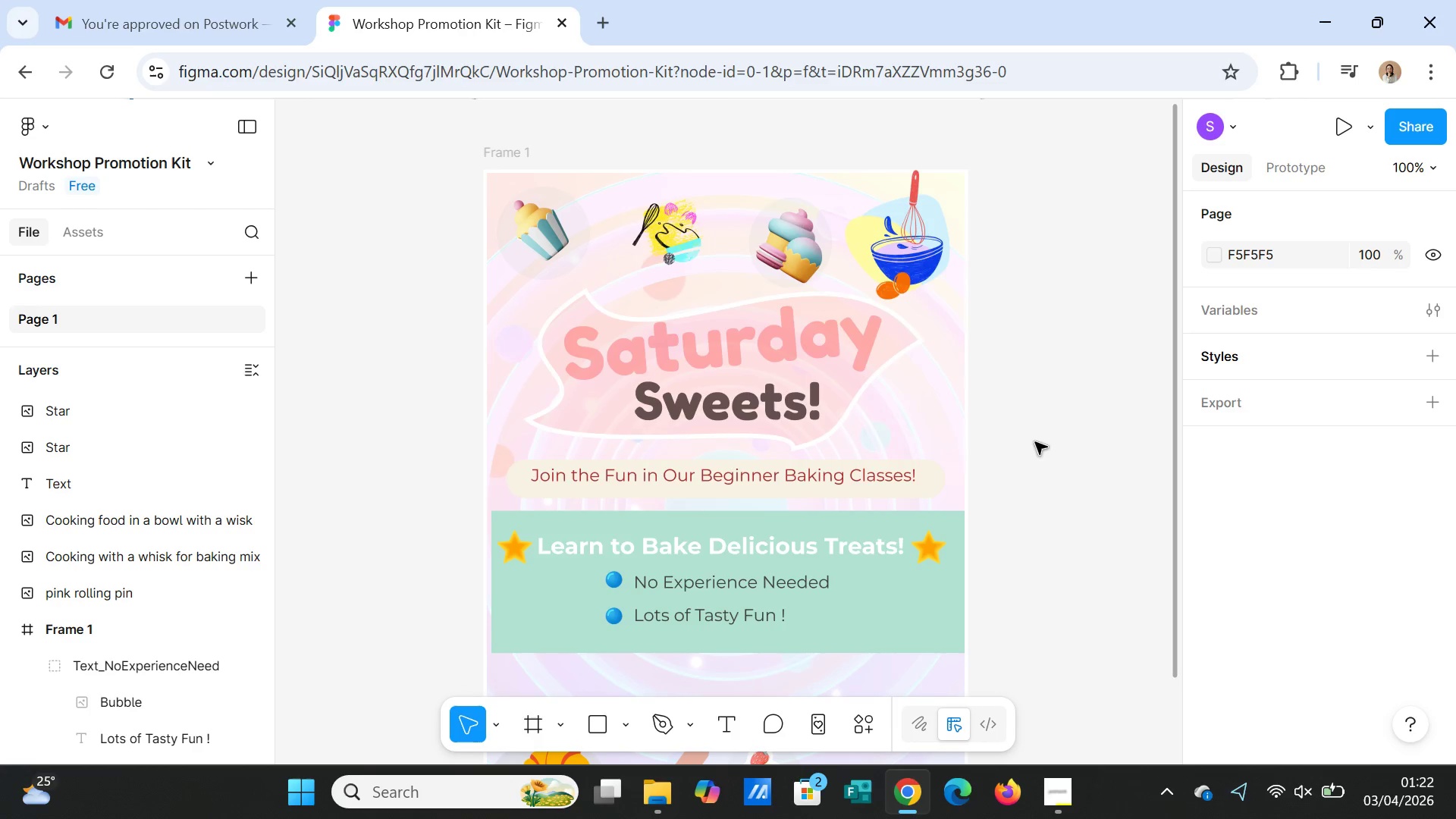 
left_click_drag(start_coordinate=[913, 269], to_coordinate=[928, 290])
 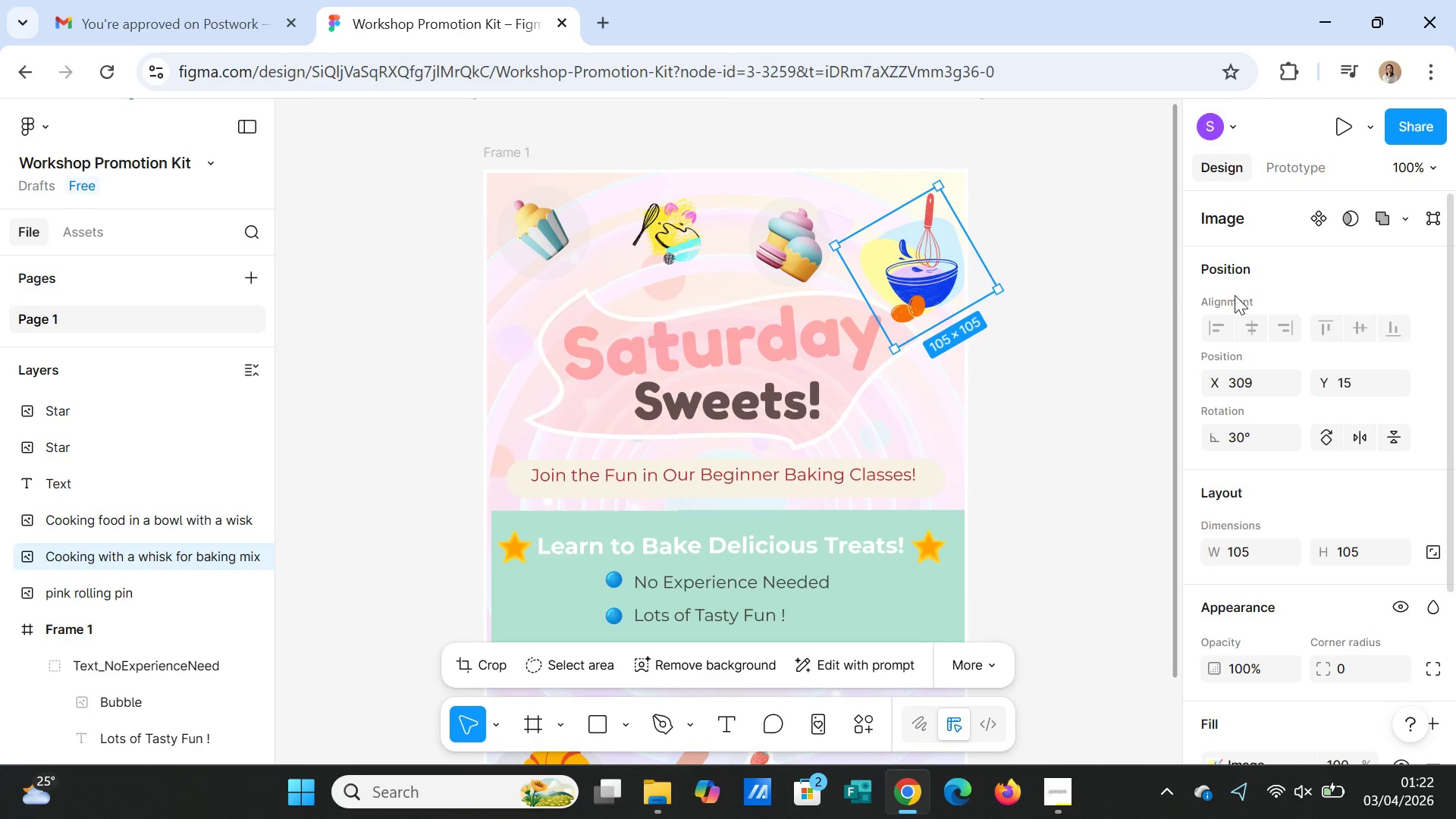 
left_click([1129, 297])
 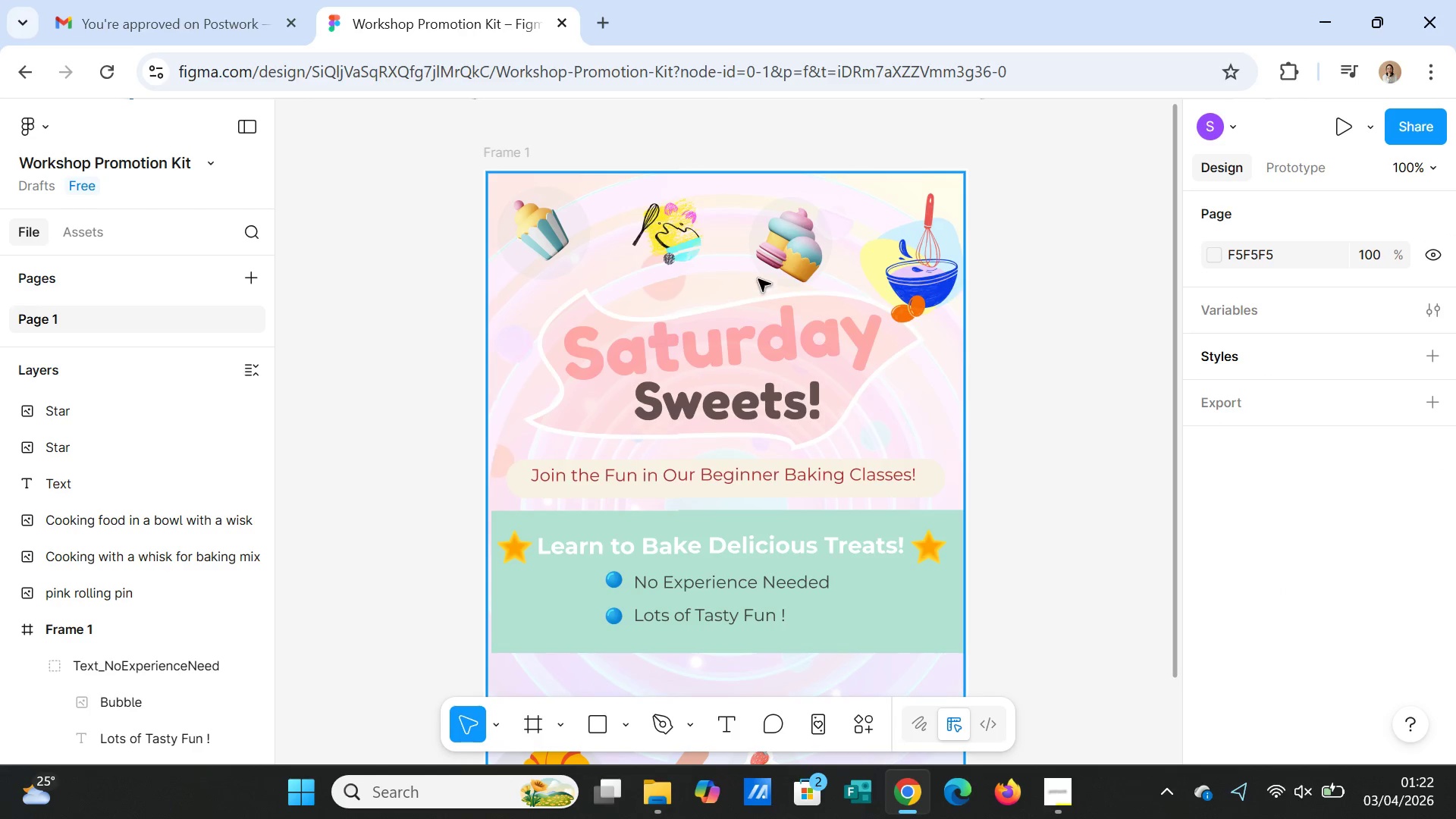 
left_click_drag(start_coordinate=[766, 260], to_coordinate=[752, 270])
 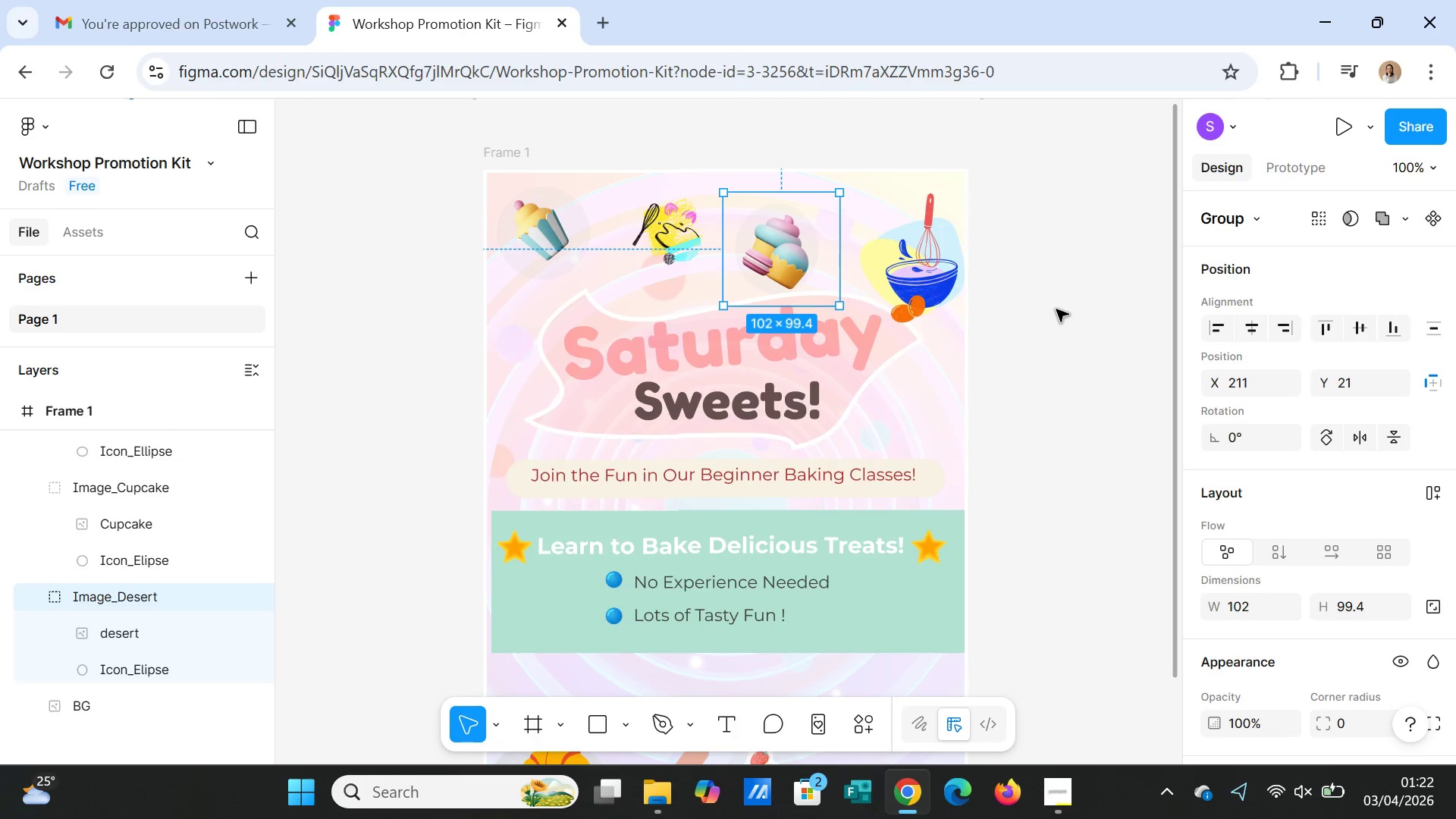 
left_click([1056, 309])
 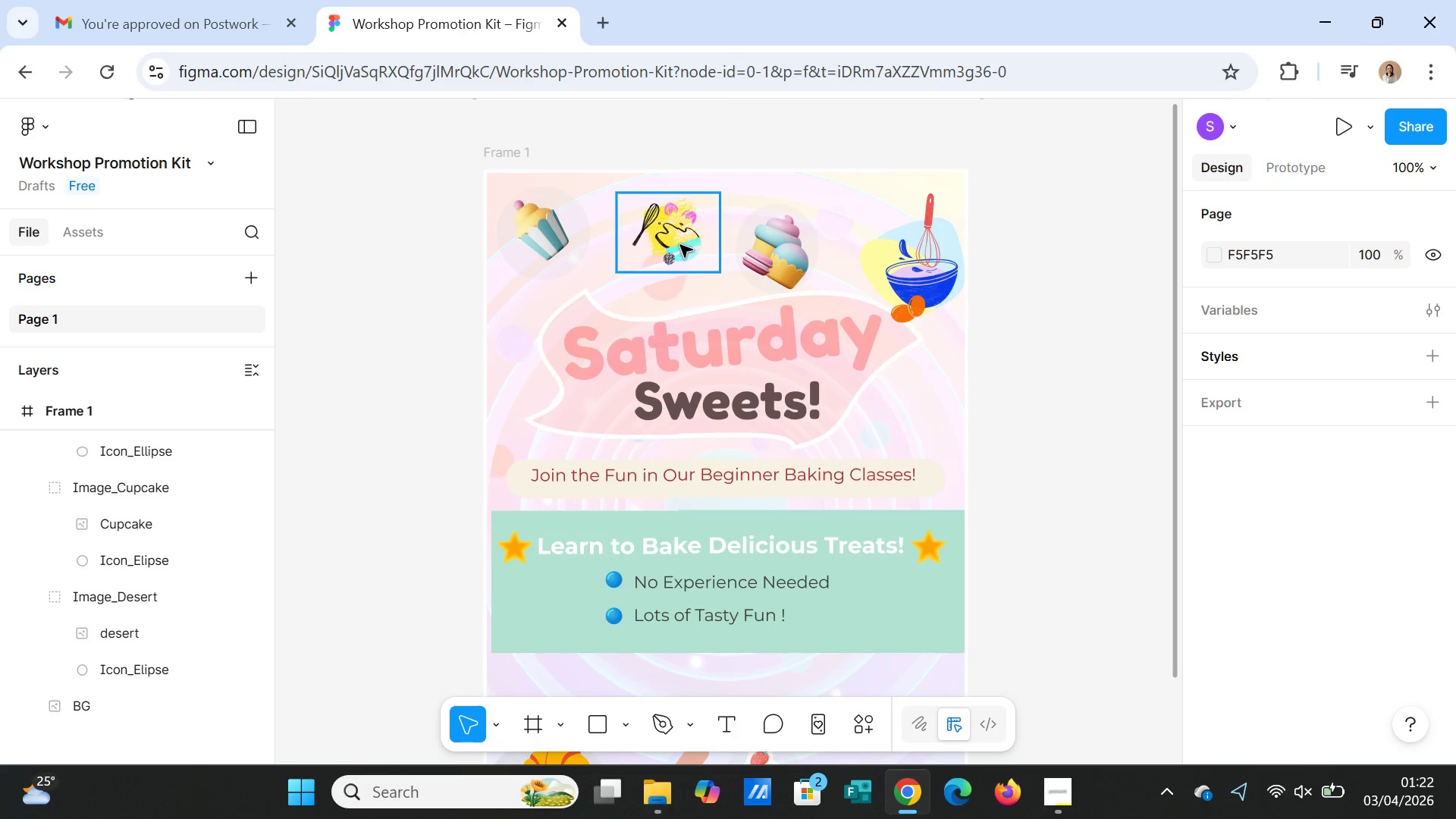 
left_click_drag(start_coordinate=[679, 243], to_coordinate=[678, 227])
 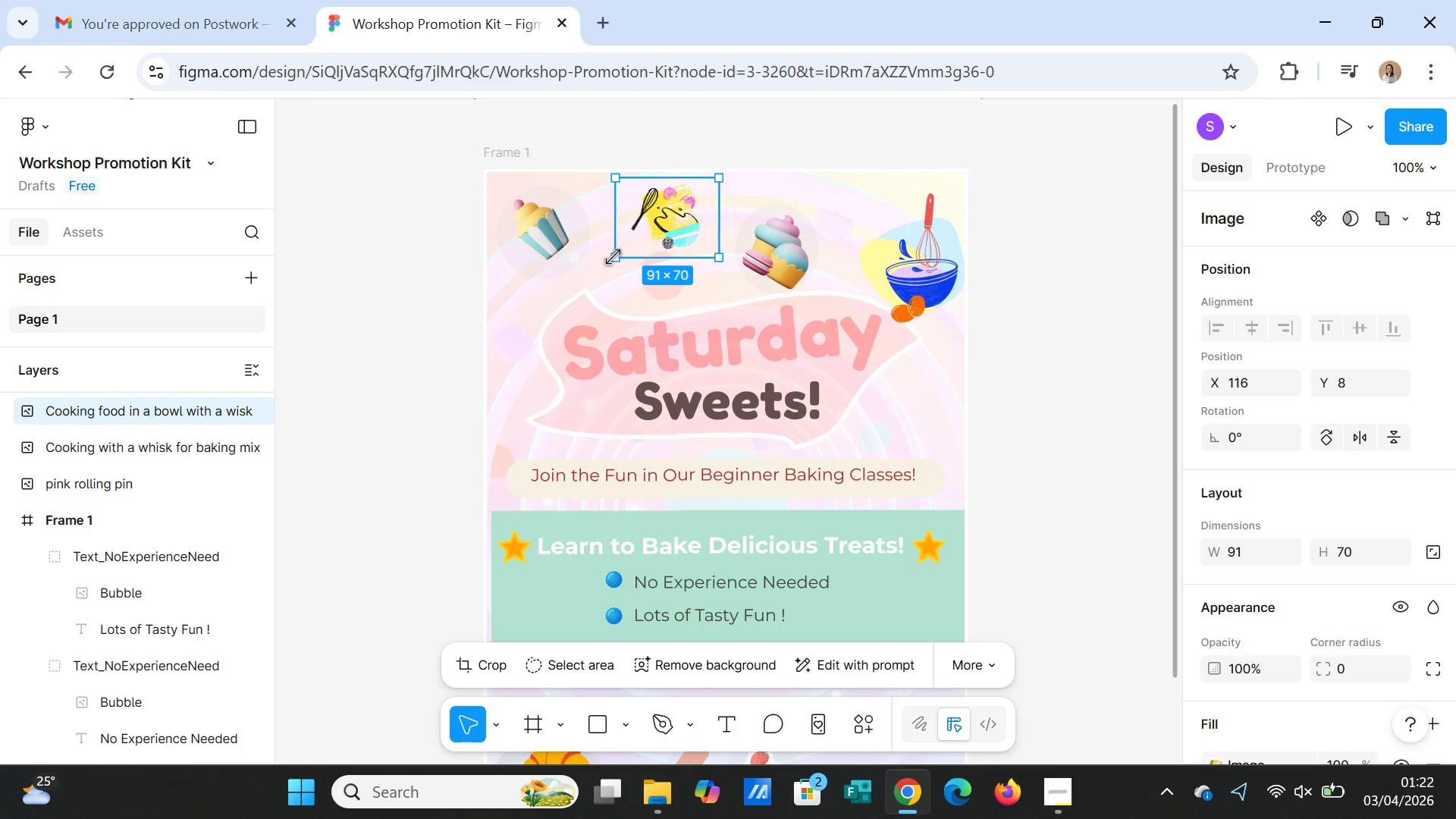 
left_click_drag(start_coordinate=[616, 254], to_coordinate=[613, 263])
 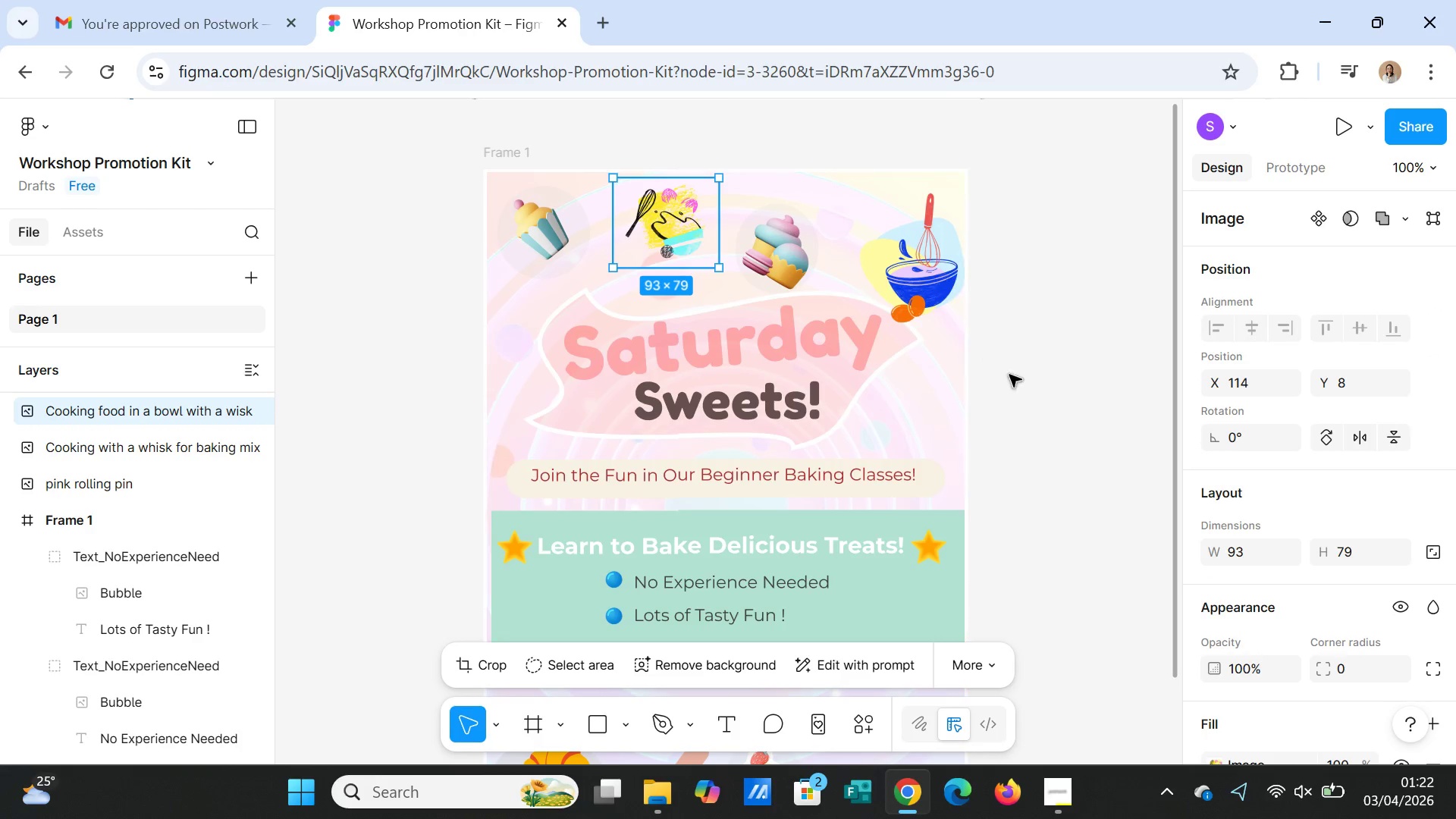 
left_click([1009, 375])
 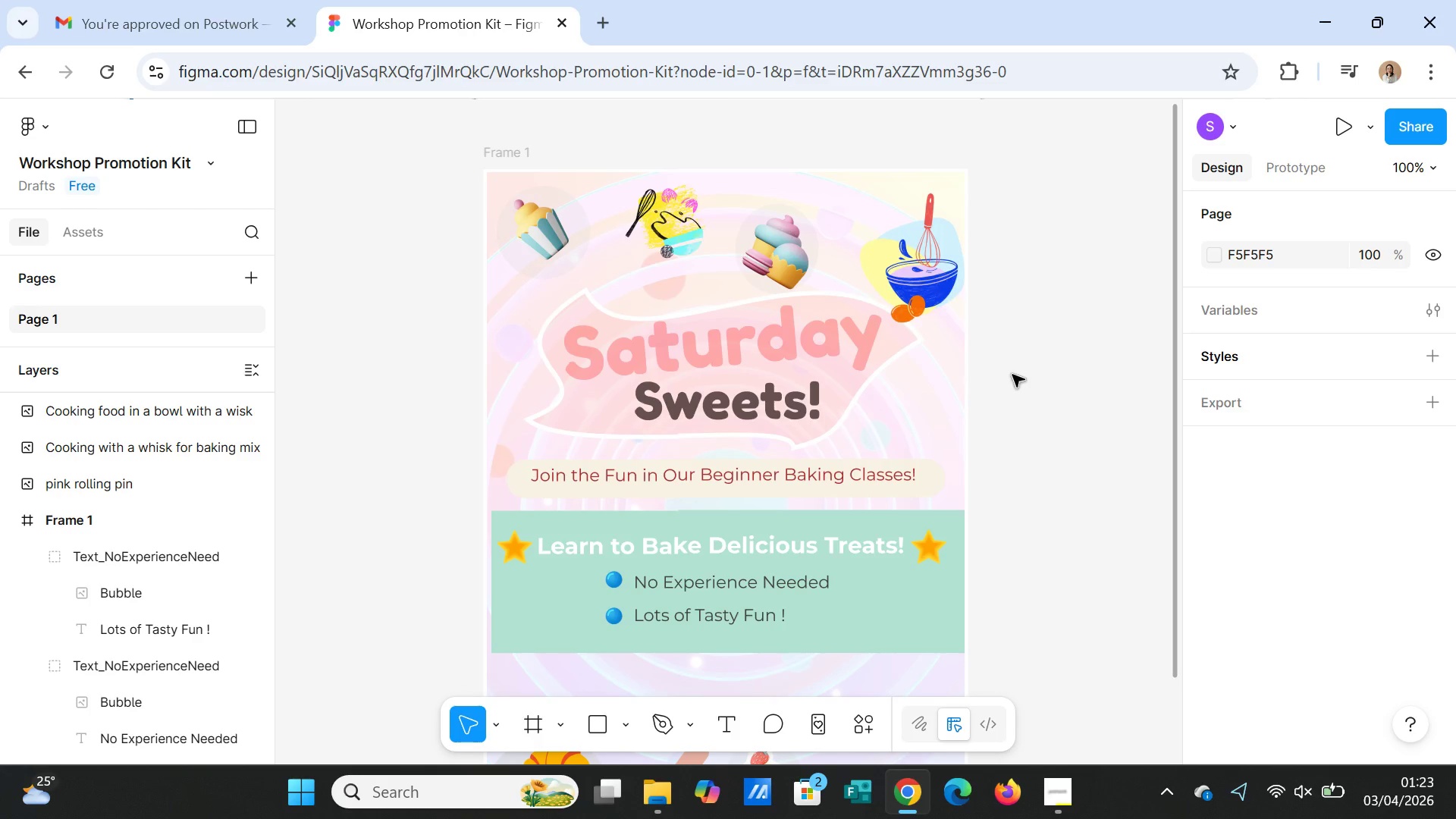 
left_click_drag(start_coordinate=[927, 263], to_coordinate=[924, 227])
 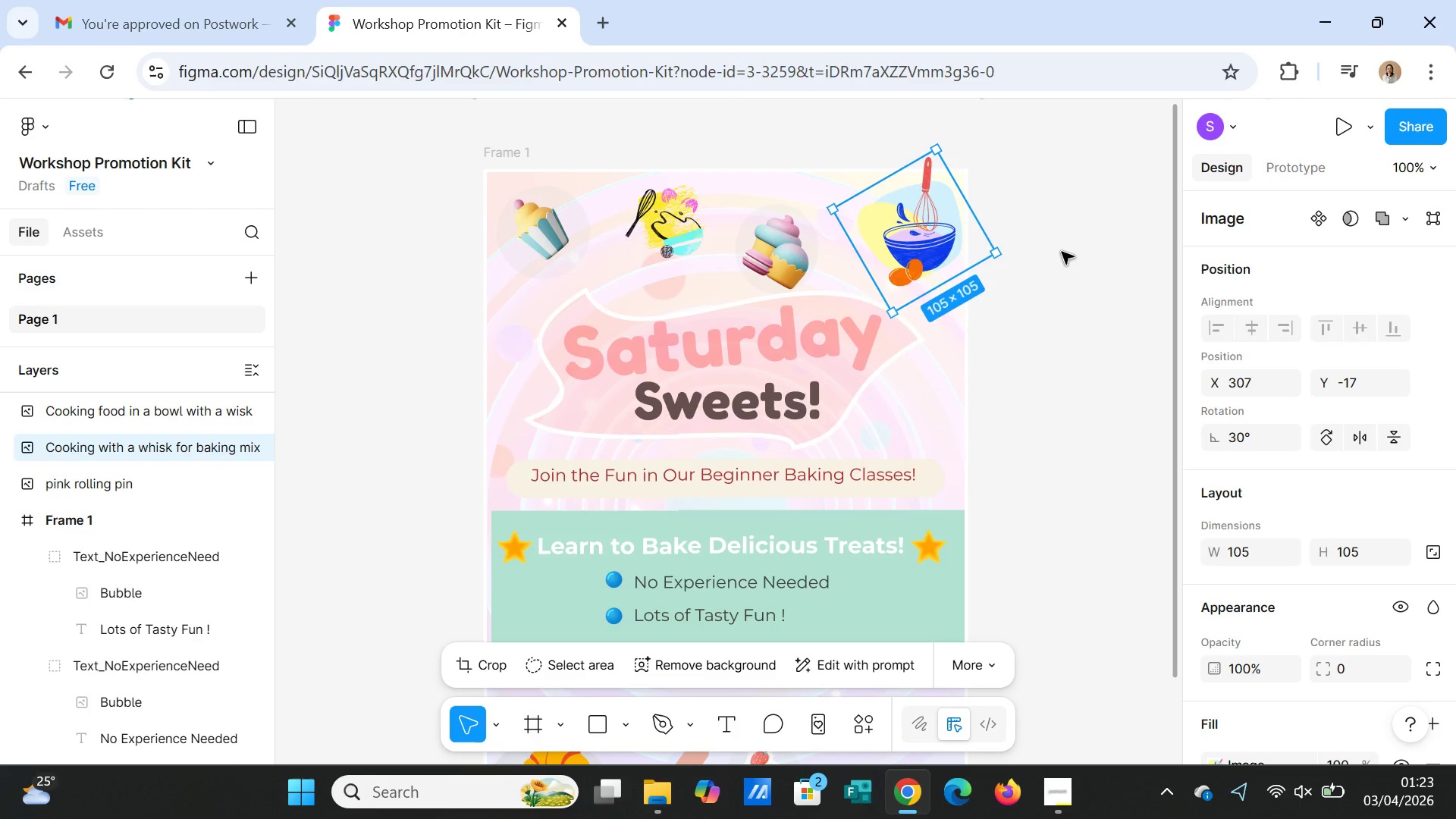 
left_click([1062, 252])
 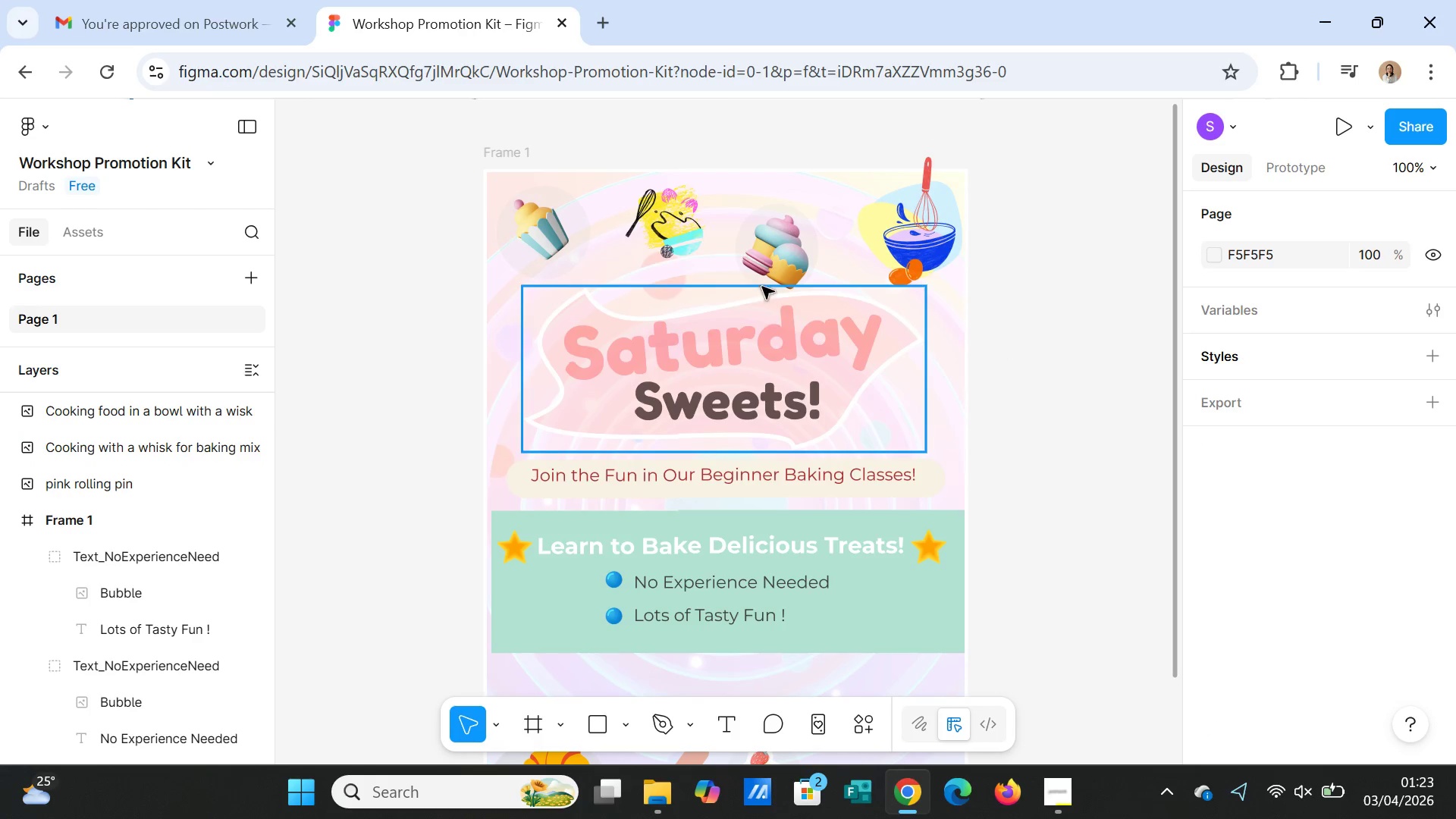 
left_click([760, 253])
 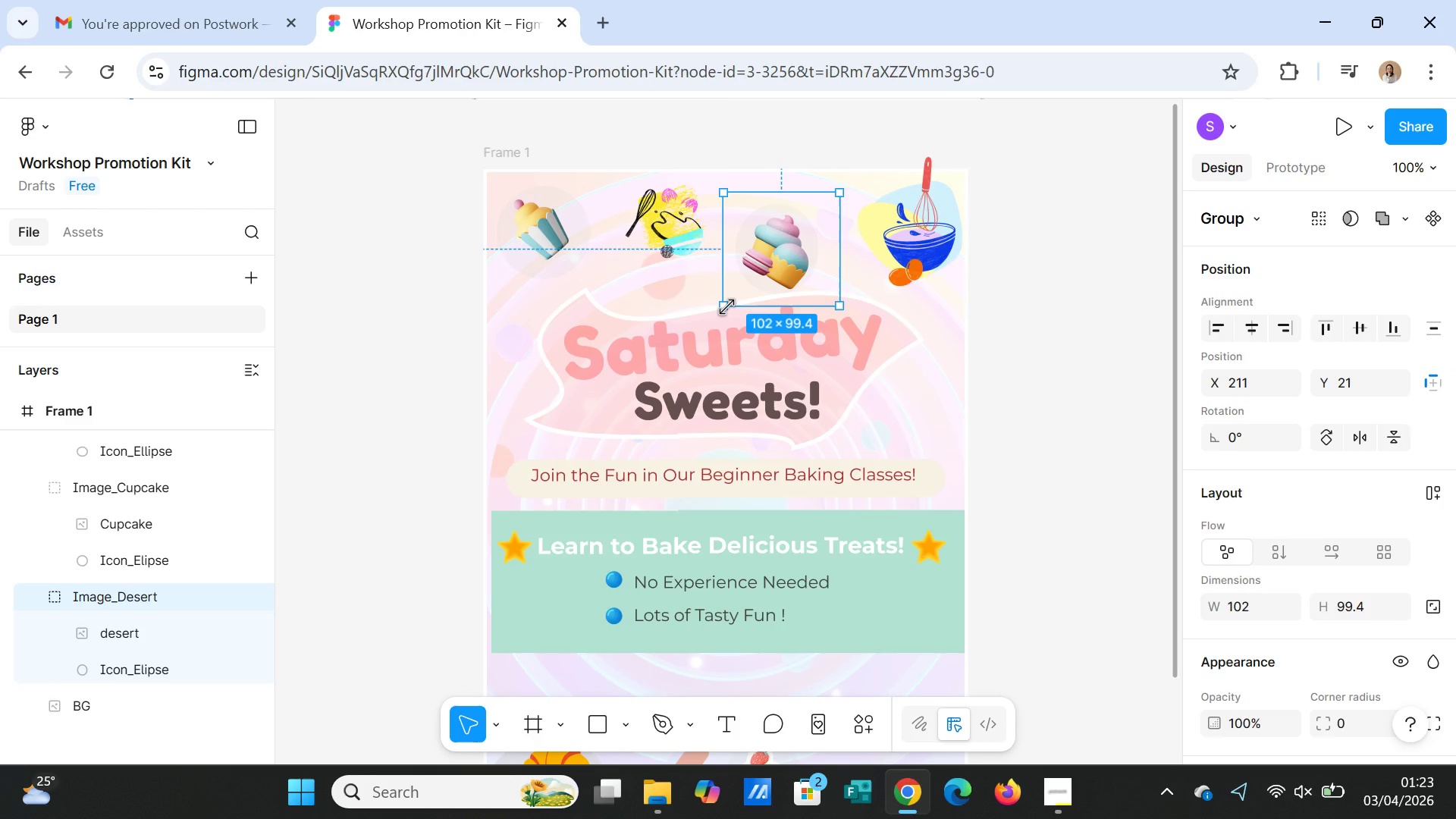 
wait(7.12)
 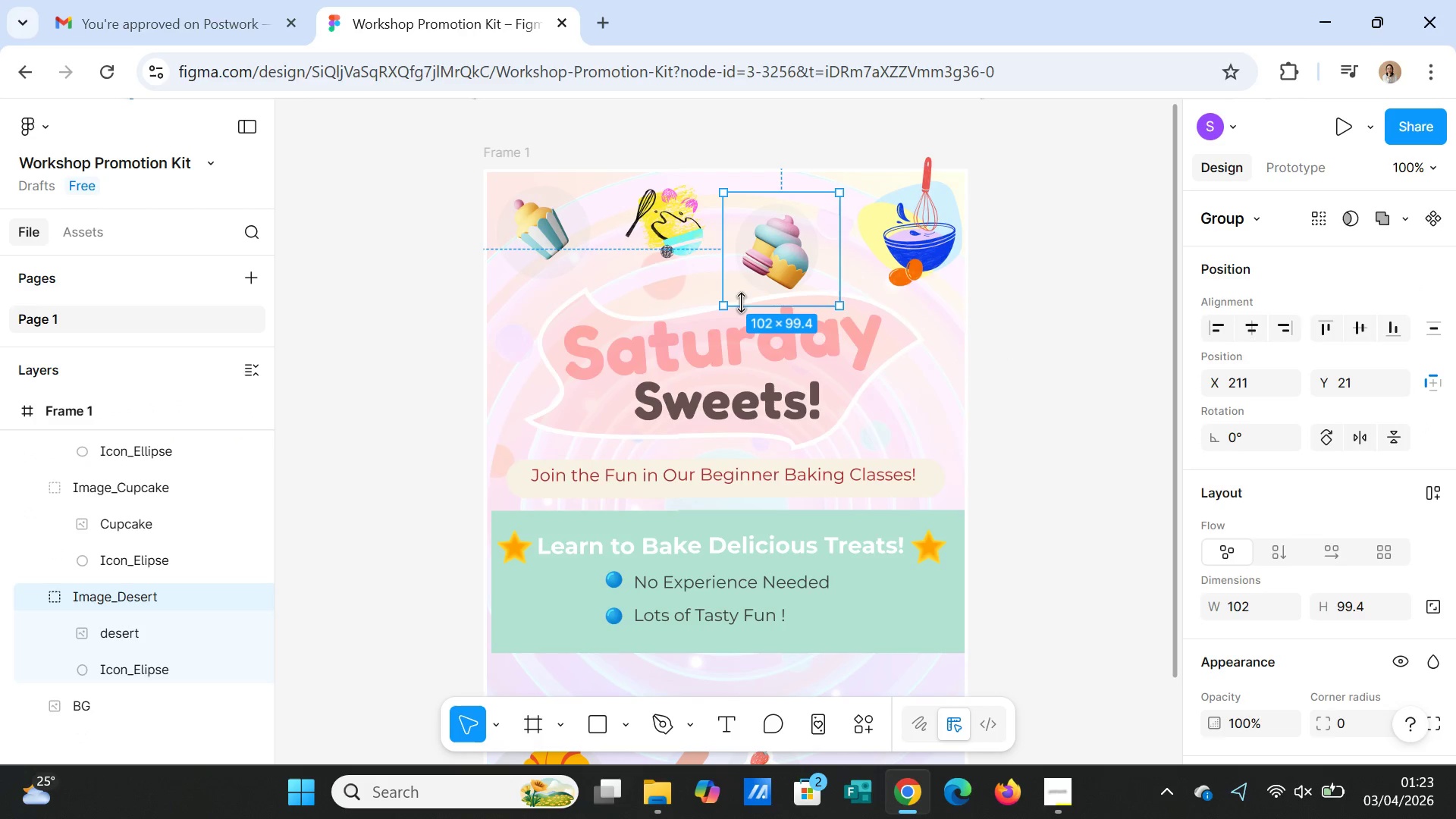 
left_click([811, 243])
 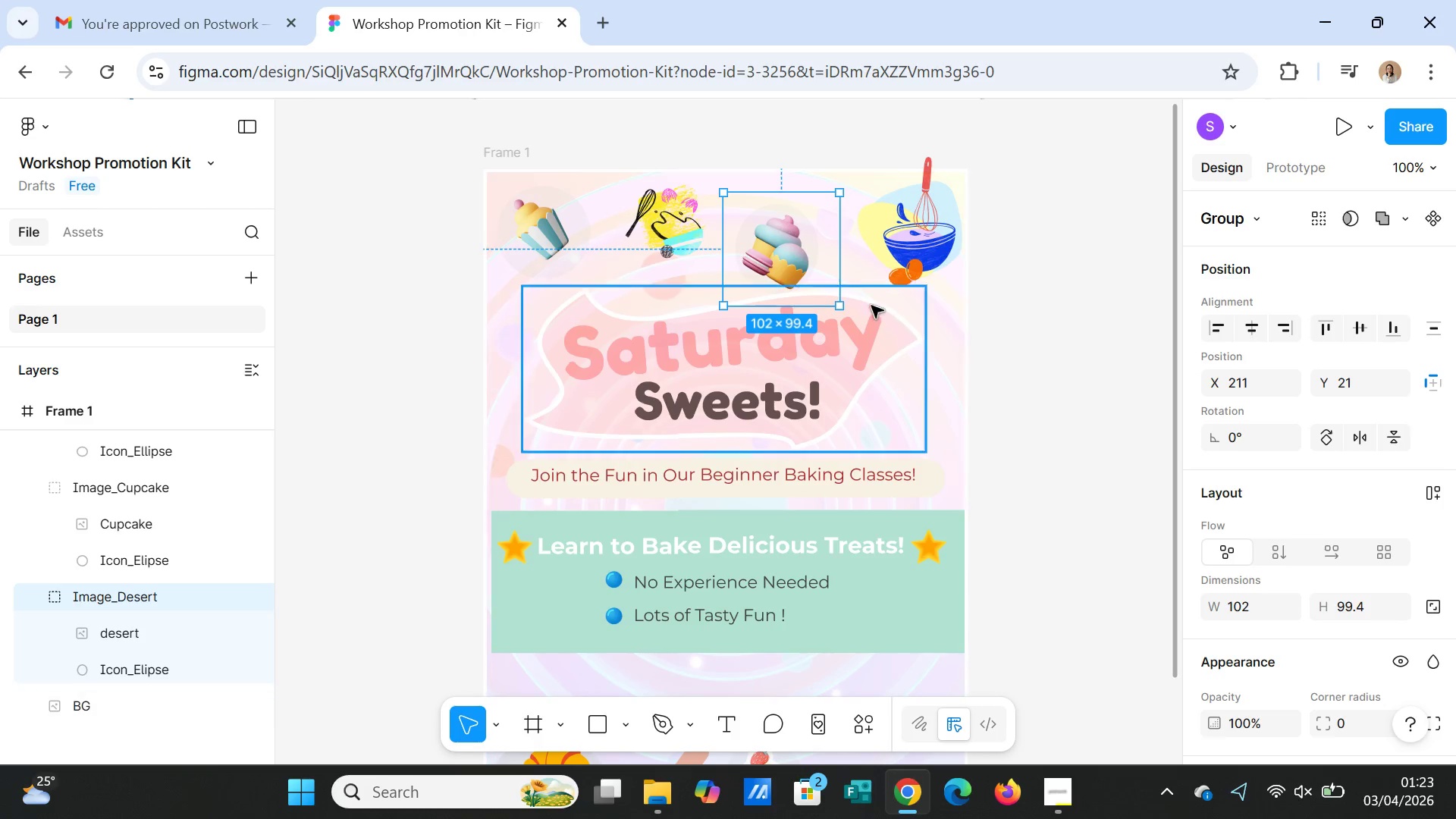 
double_click([783, 249])
 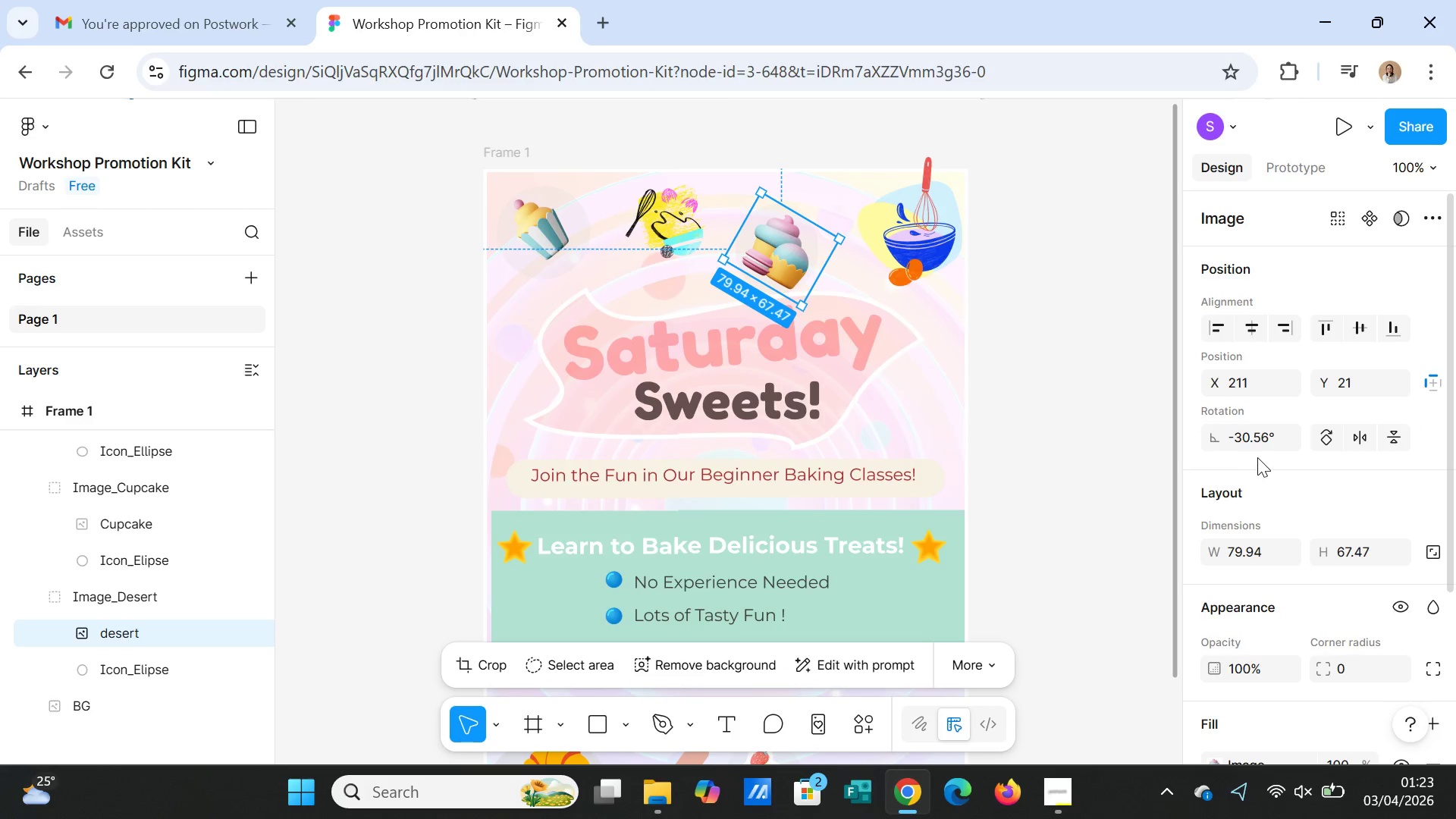 
left_click([1250, 433])
 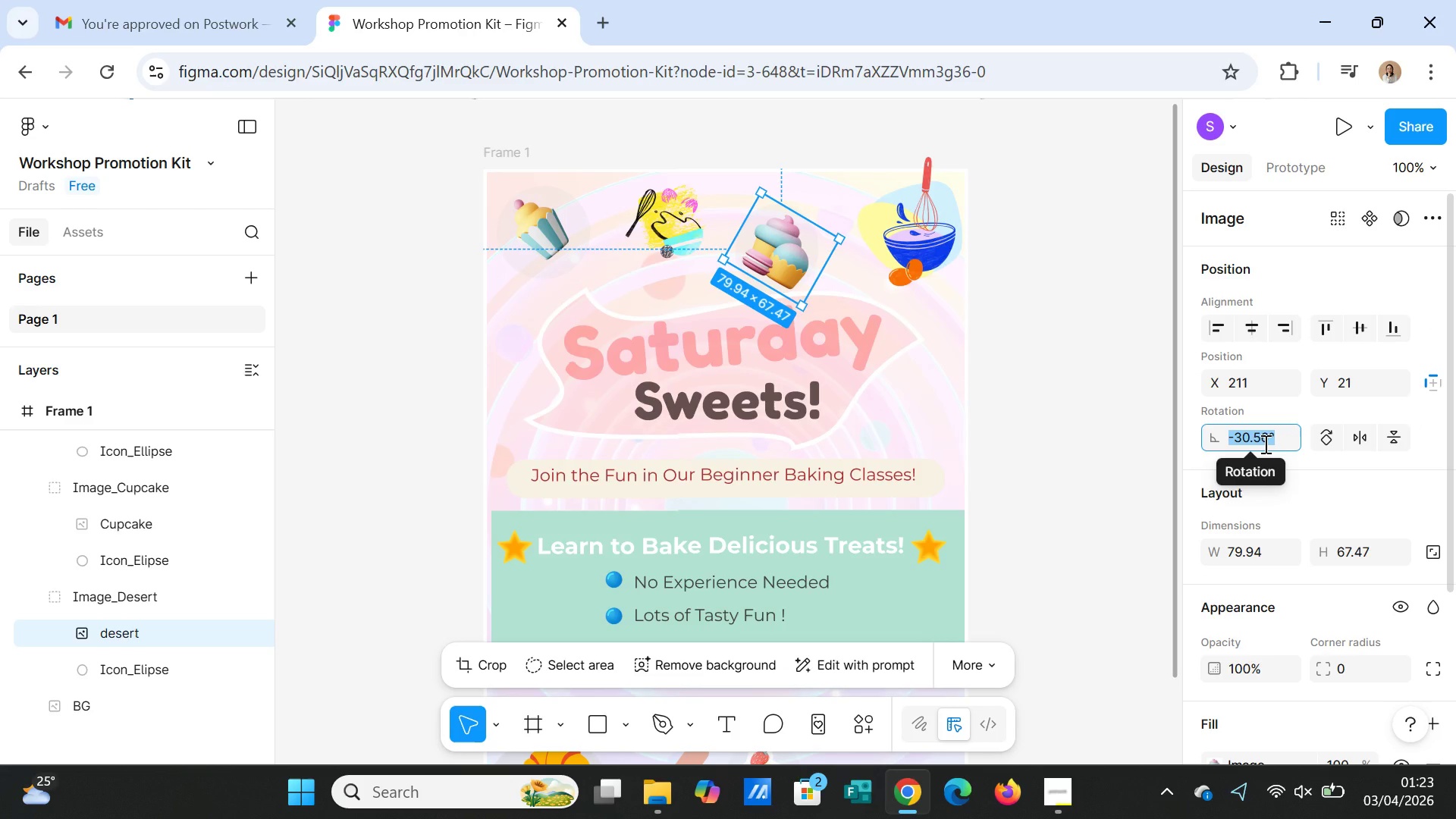 
key(ArrowRight)
 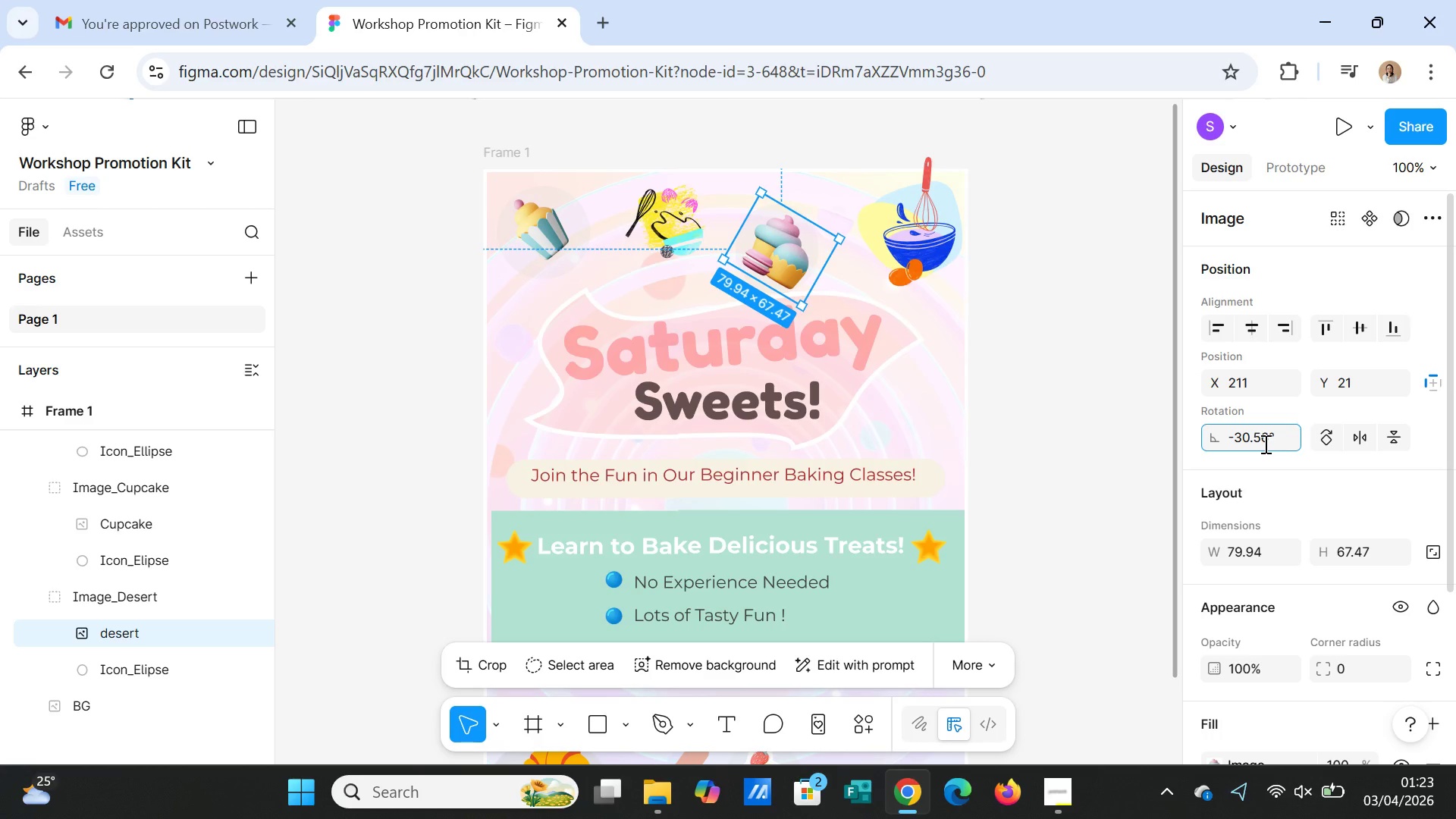 
key(Backspace)
key(Backspace)
key(Backspace)
key(Backspace)
key(Backspace)
key(Backspace)
type(25)
 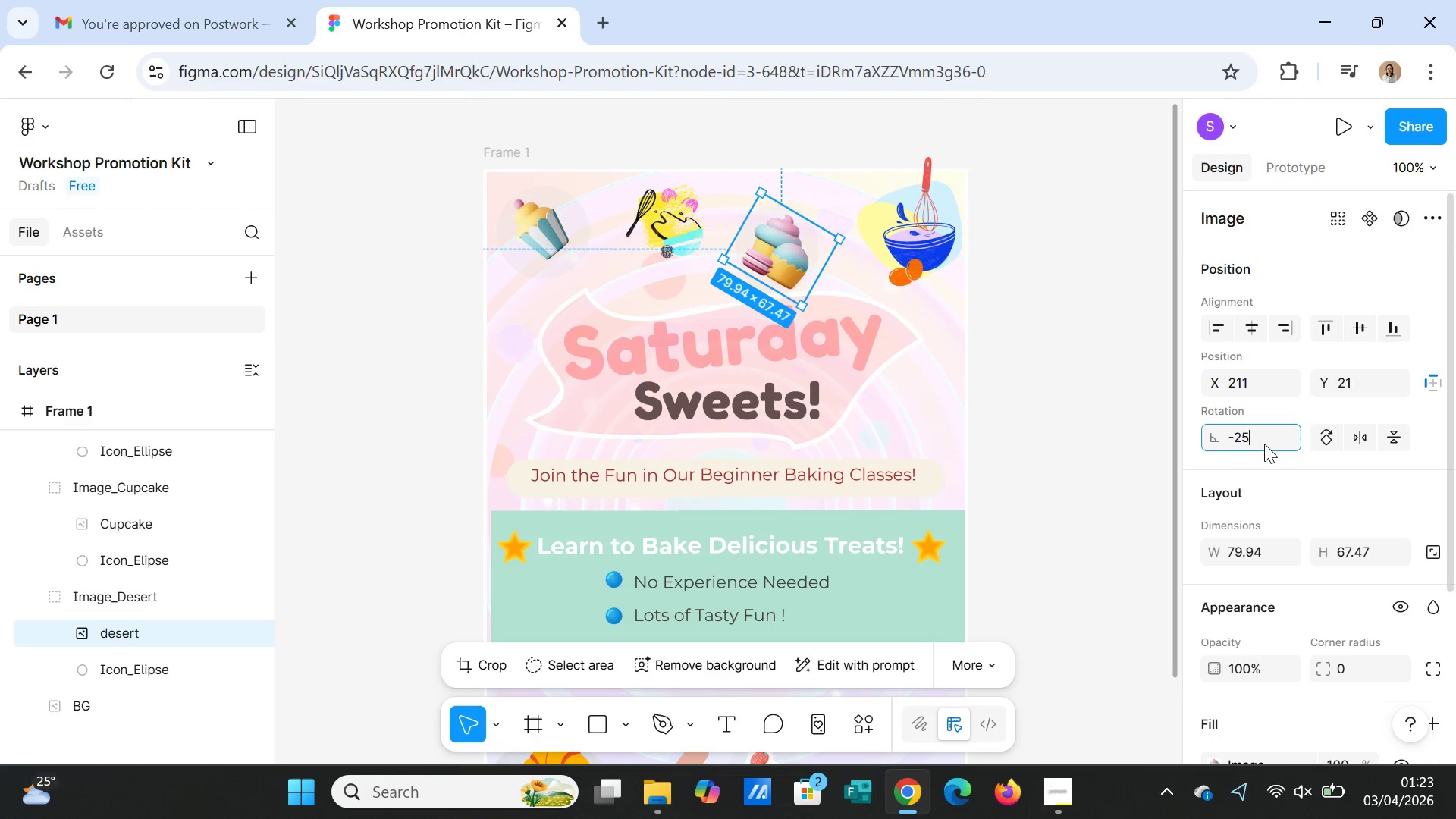 
key(Enter)
 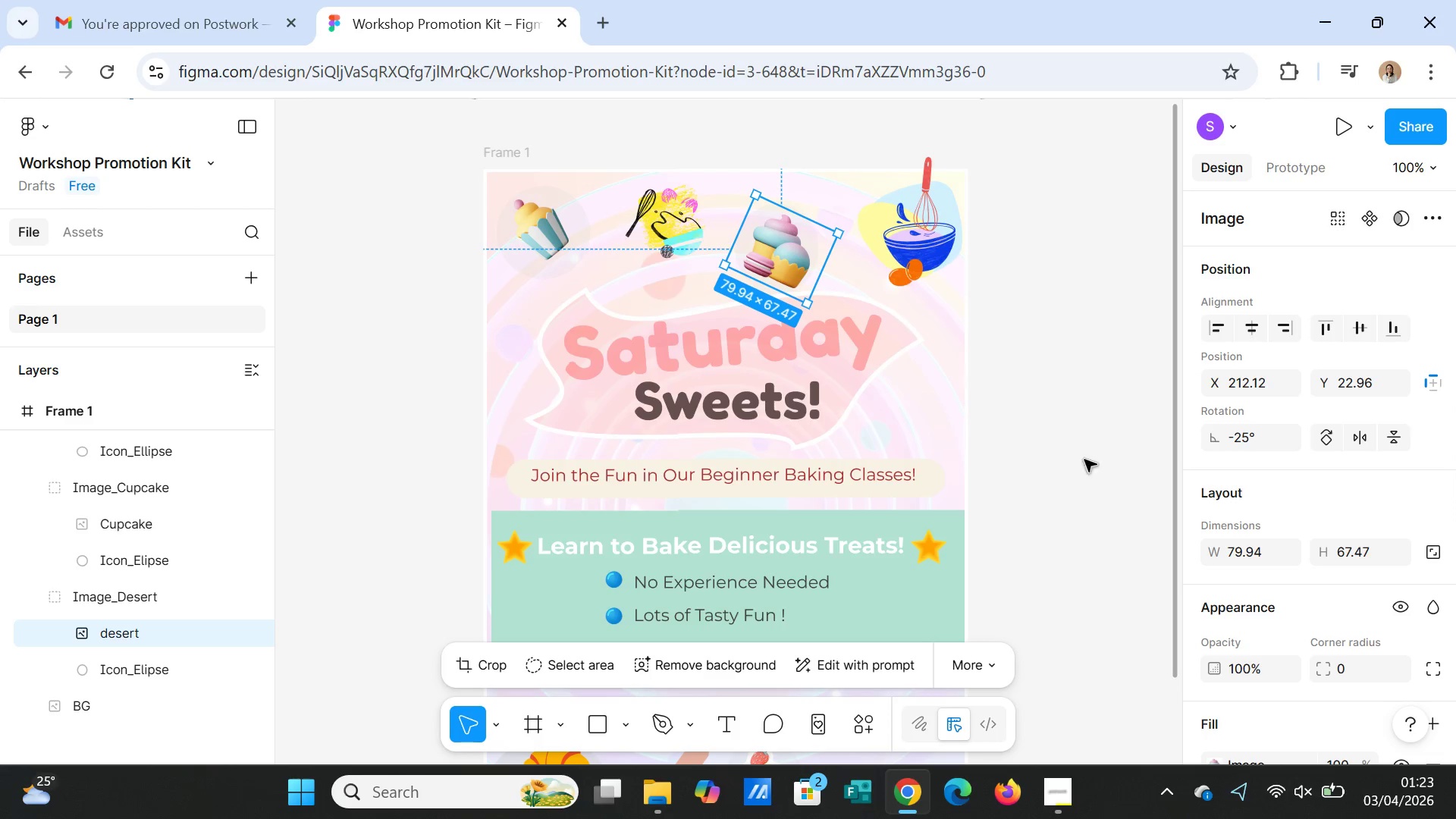 
left_click([1068, 432])
 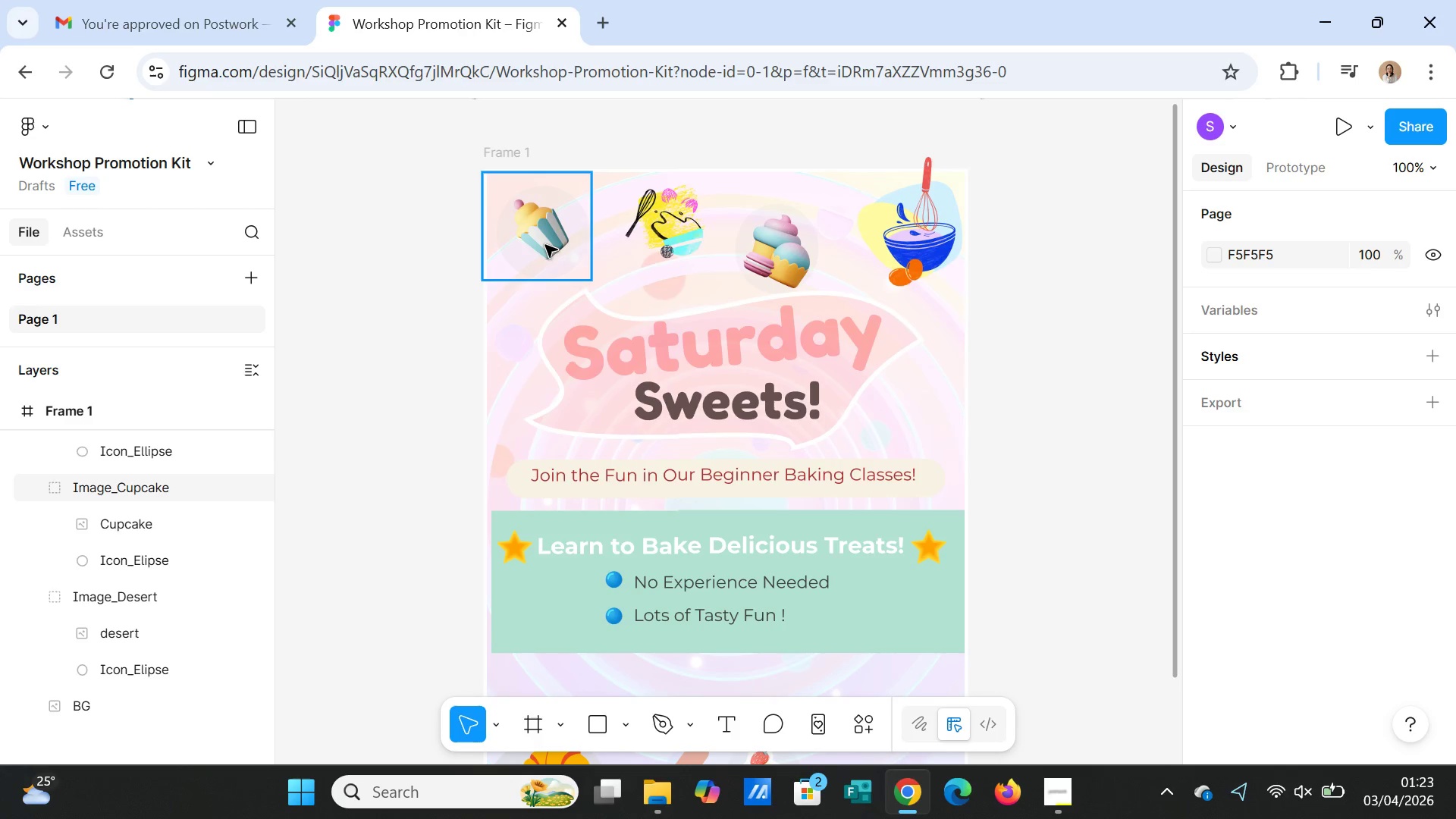 
left_click_drag(start_coordinate=[540, 246], to_coordinate=[538, 262])
 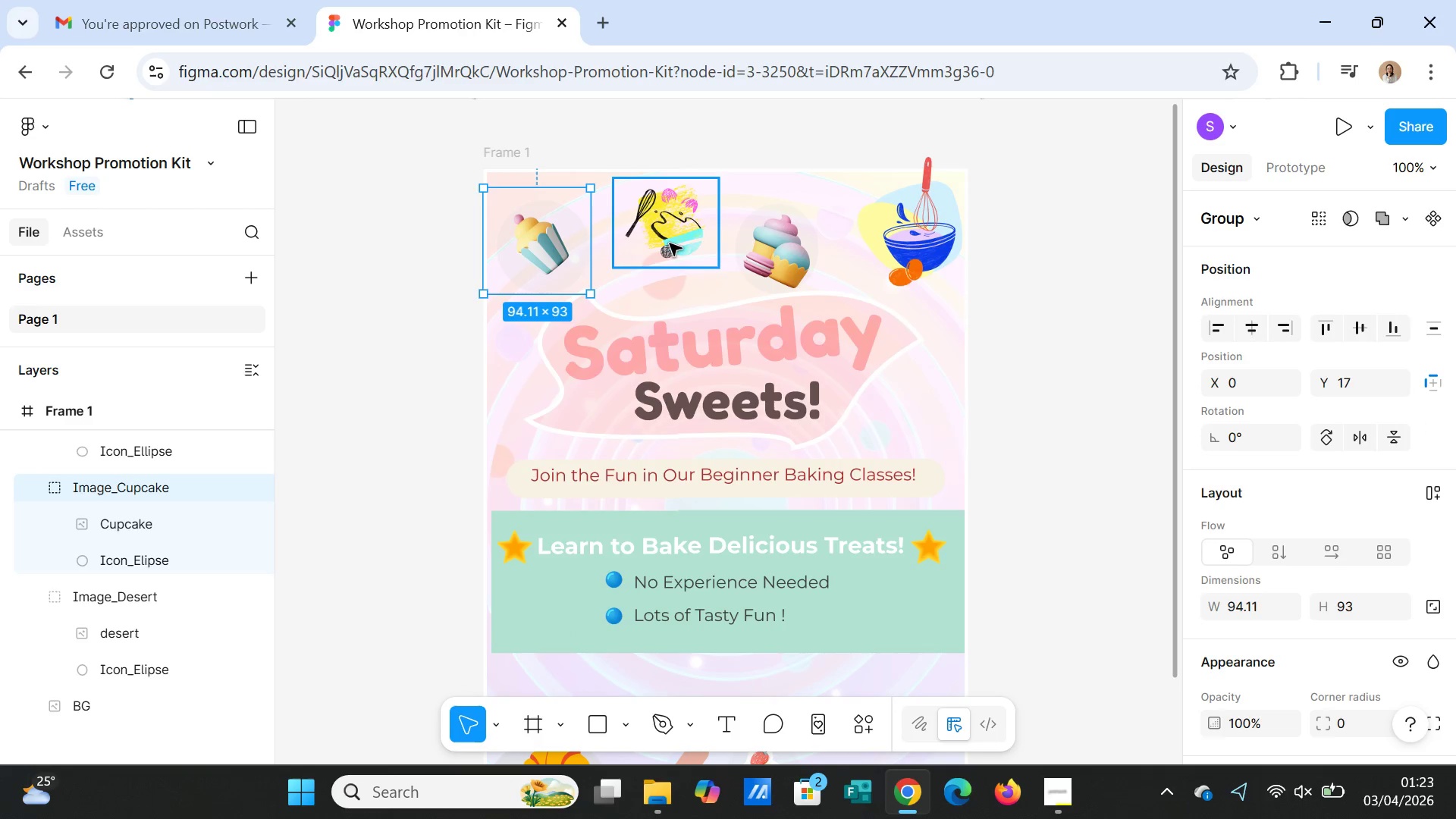 
left_click_drag(start_coordinate=[670, 243], to_coordinate=[654, 238])
 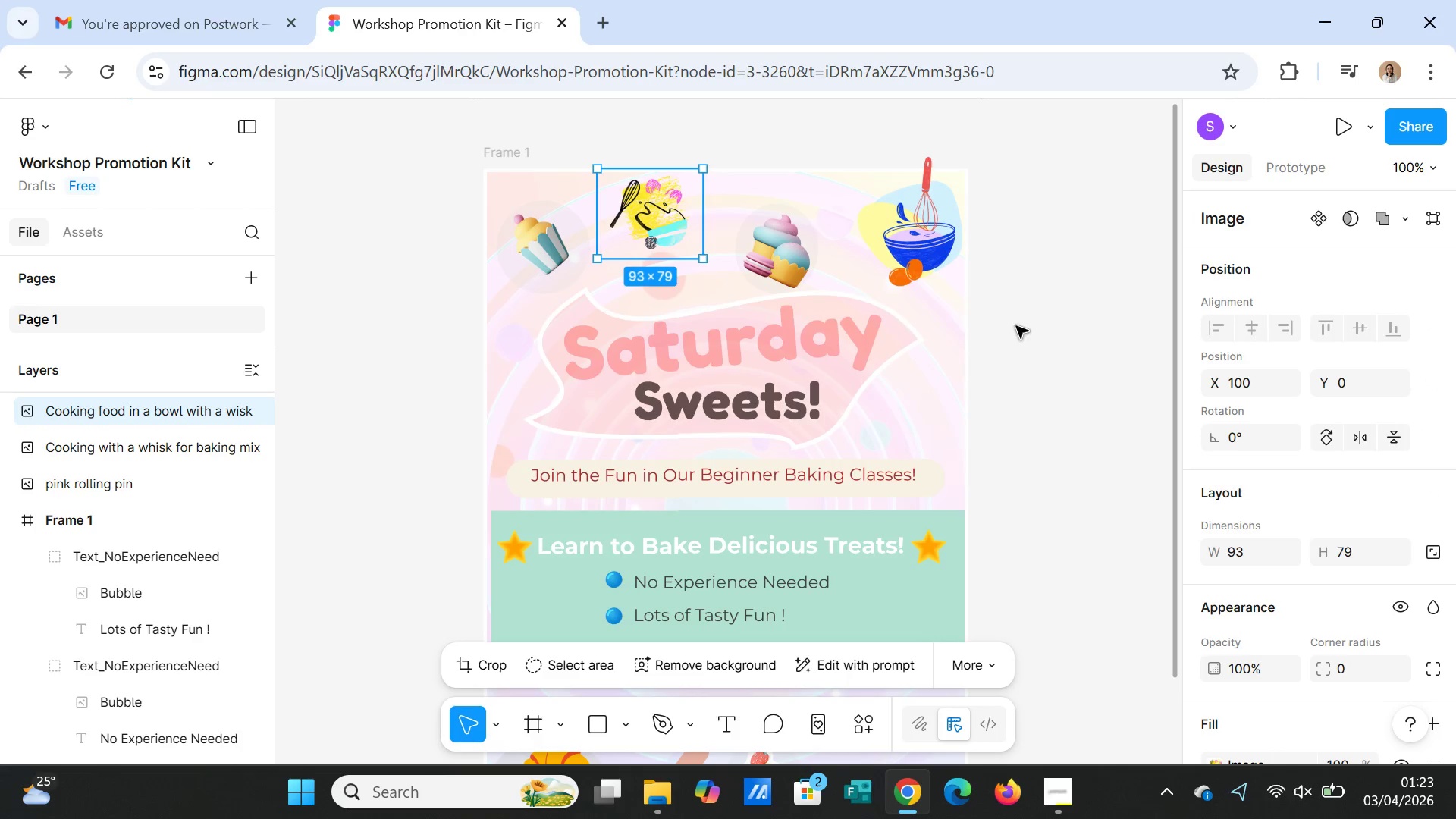 
left_click([1018, 328])
 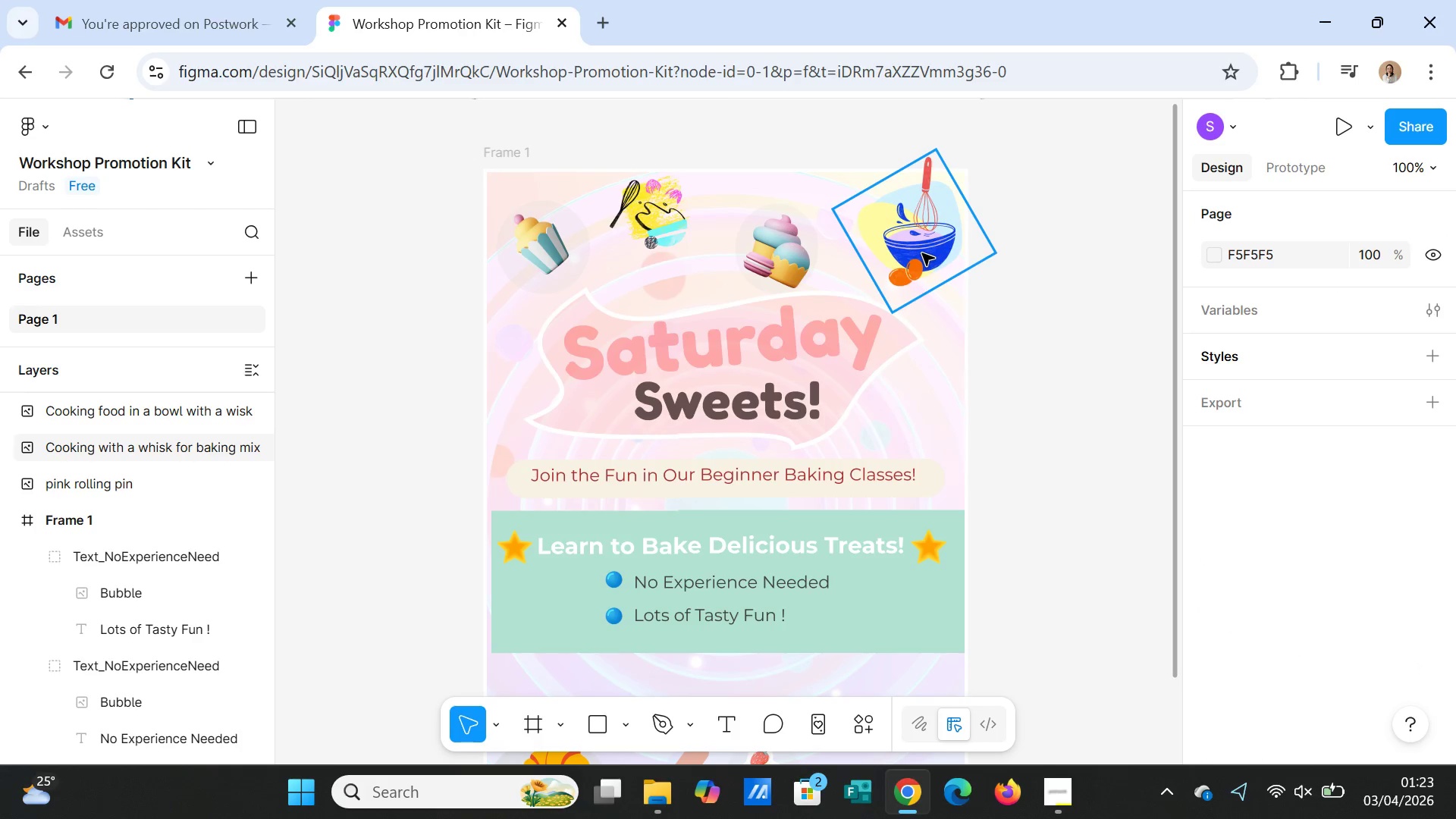 
left_click_drag(start_coordinate=[922, 253], to_coordinate=[926, 270])
 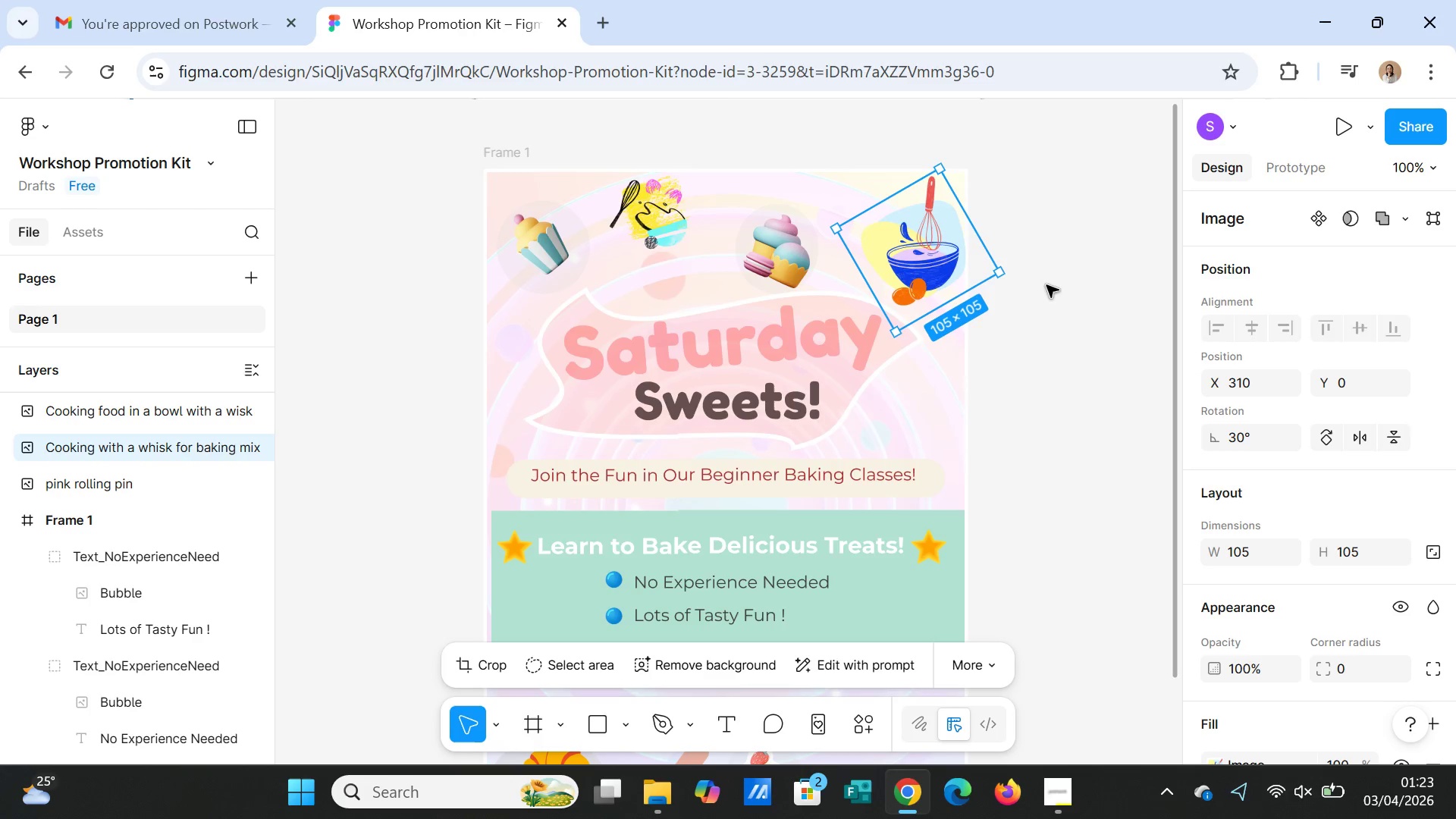 
left_click([1046, 285])
 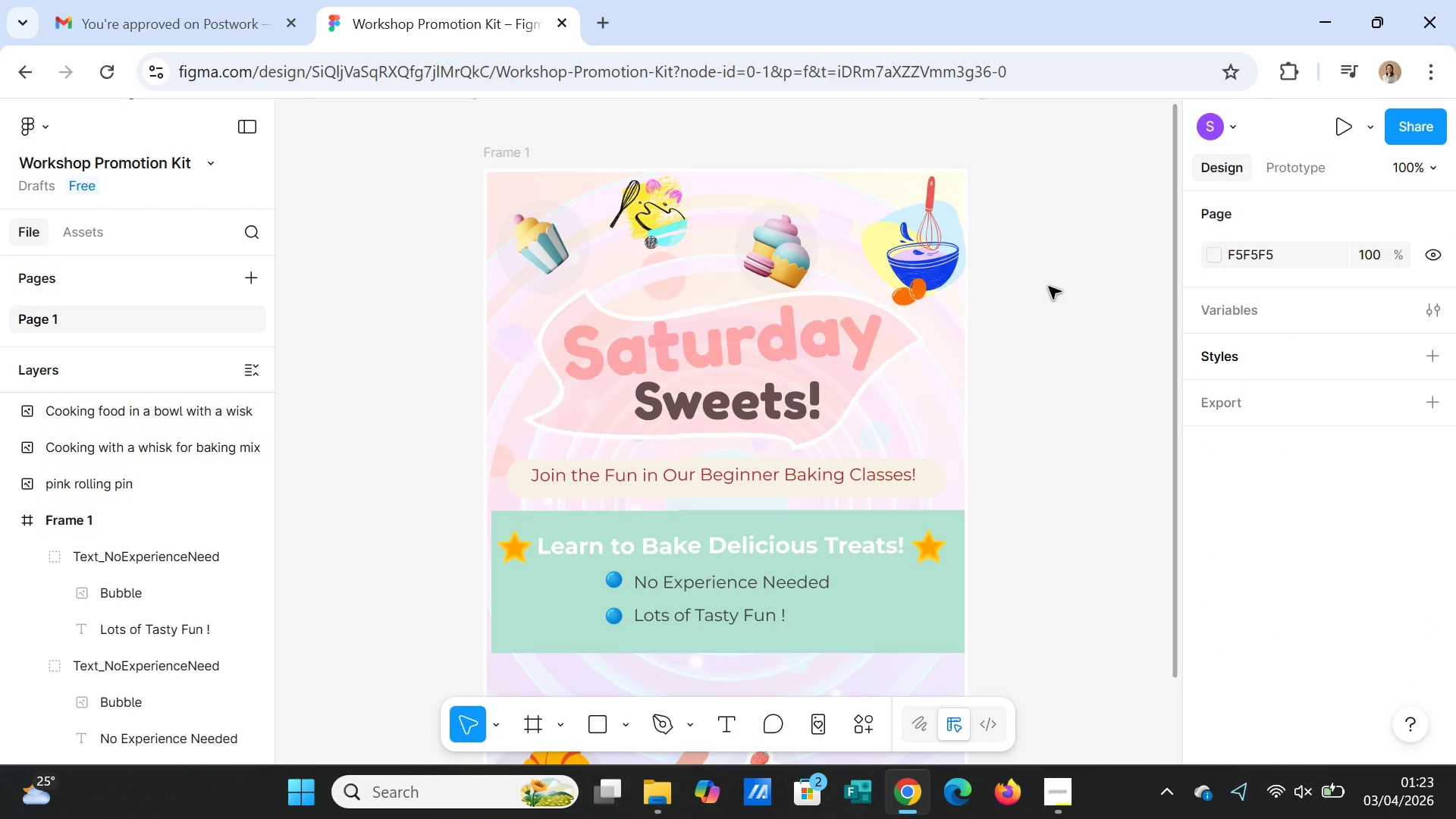 
scroll: coordinate [986, 375], scroll_direction: down, amount: 14.0
 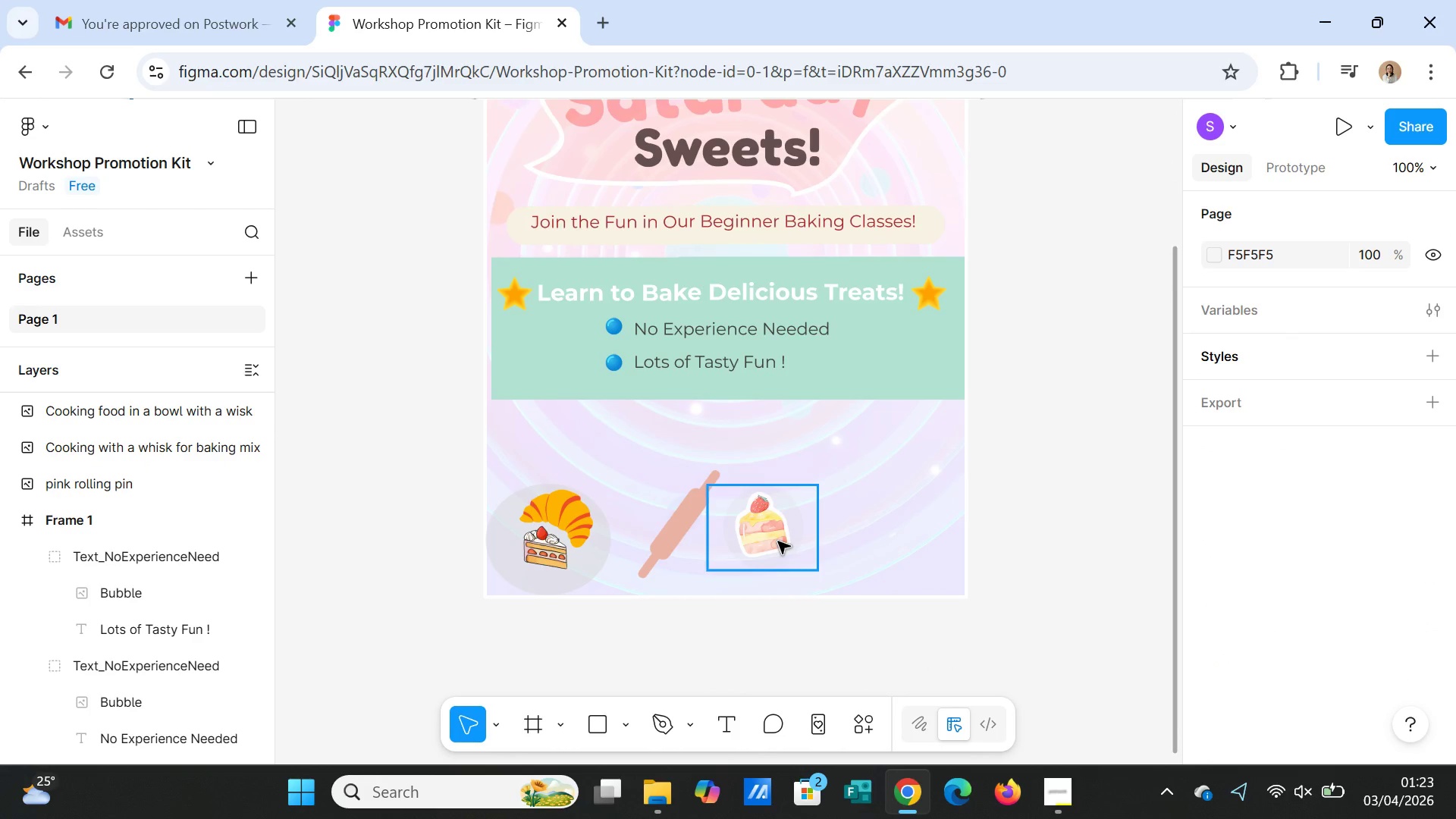 
left_click_drag(start_coordinate=[778, 541], to_coordinate=[924, 558])
 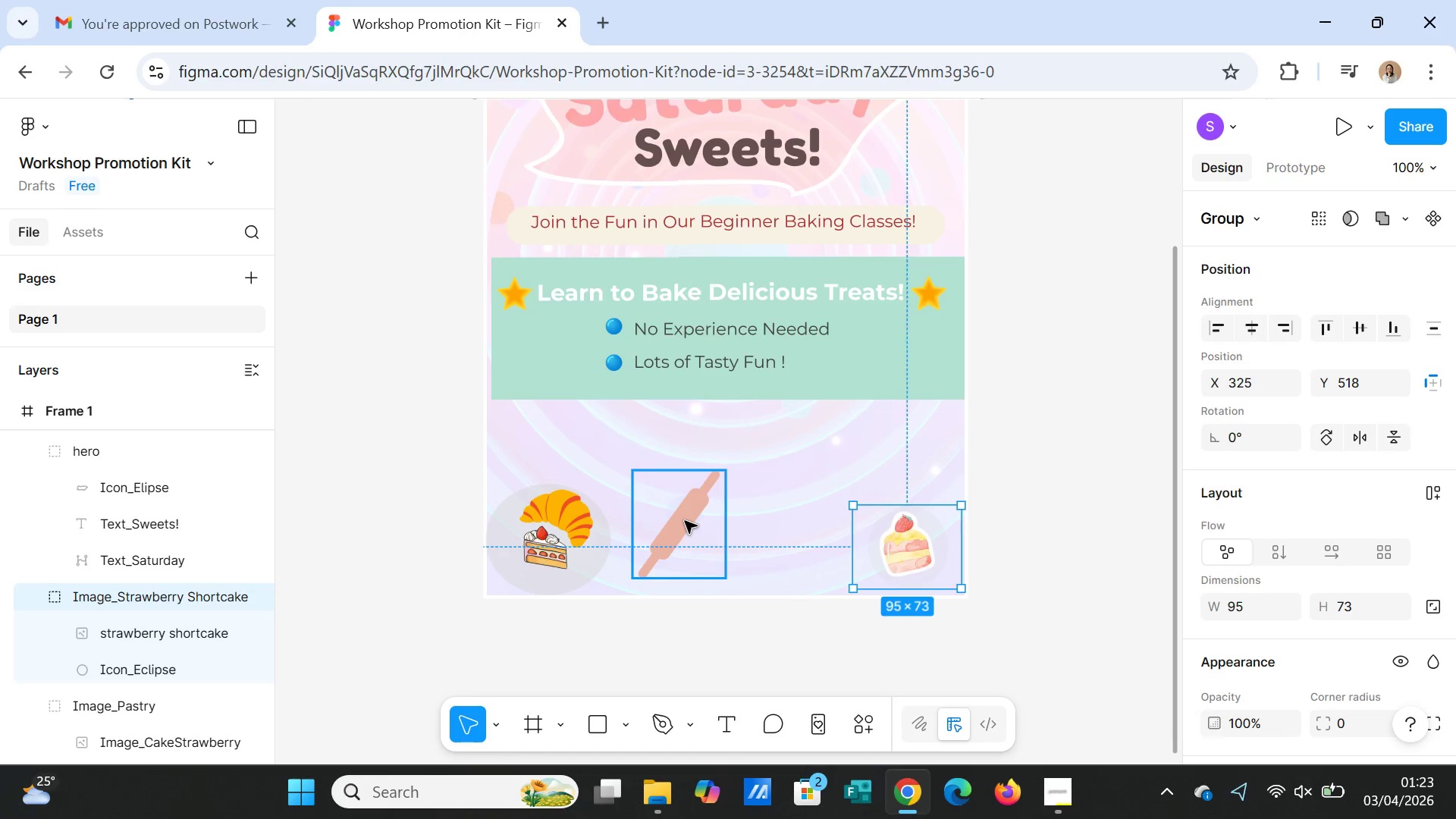 
left_click_drag(start_coordinate=[685, 521], to_coordinate=[912, 144])
 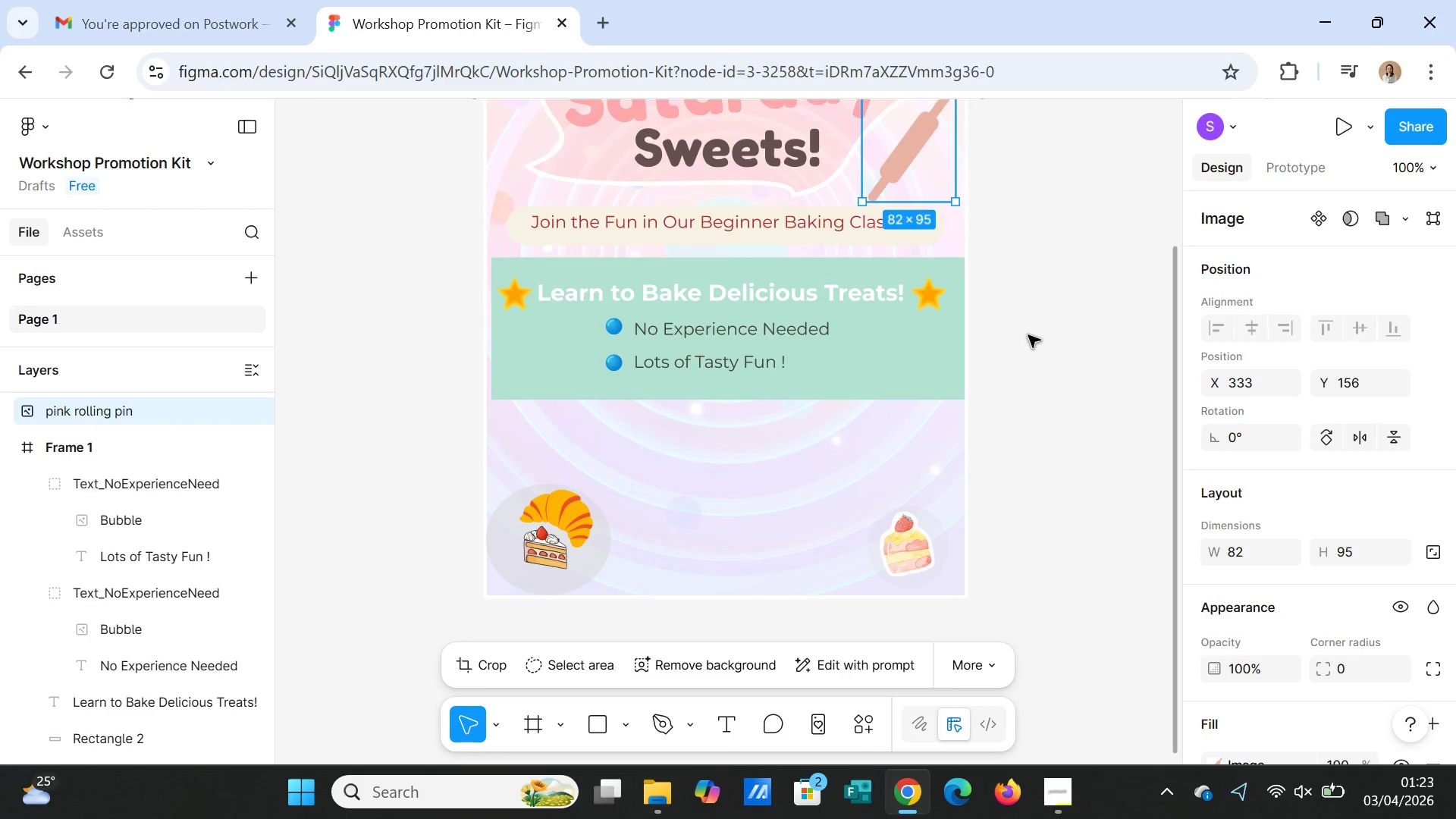 
scroll: coordinate [1028, 336], scroll_direction: up, amount: 3.0
 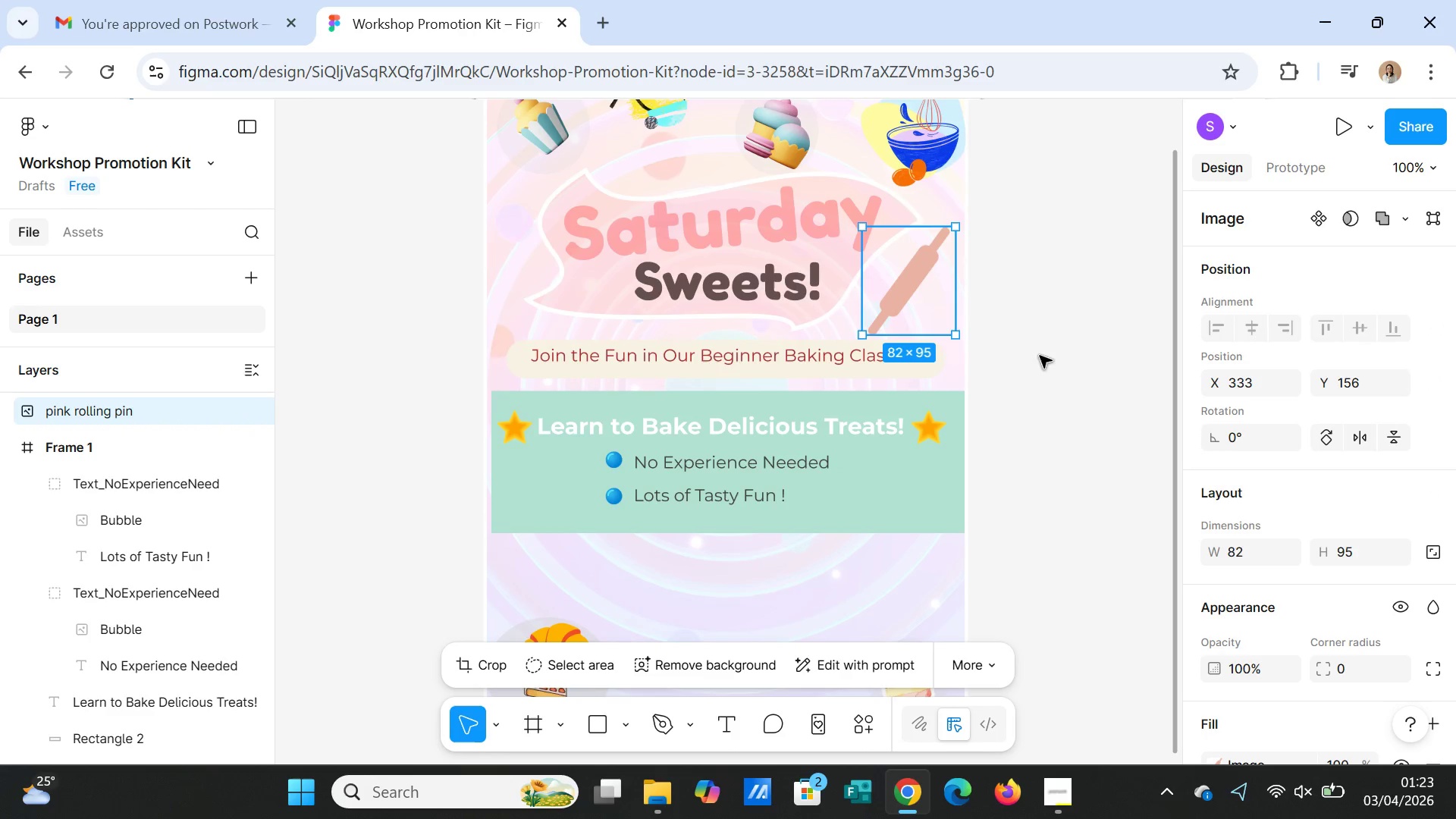 
left_click([1040, 356])
 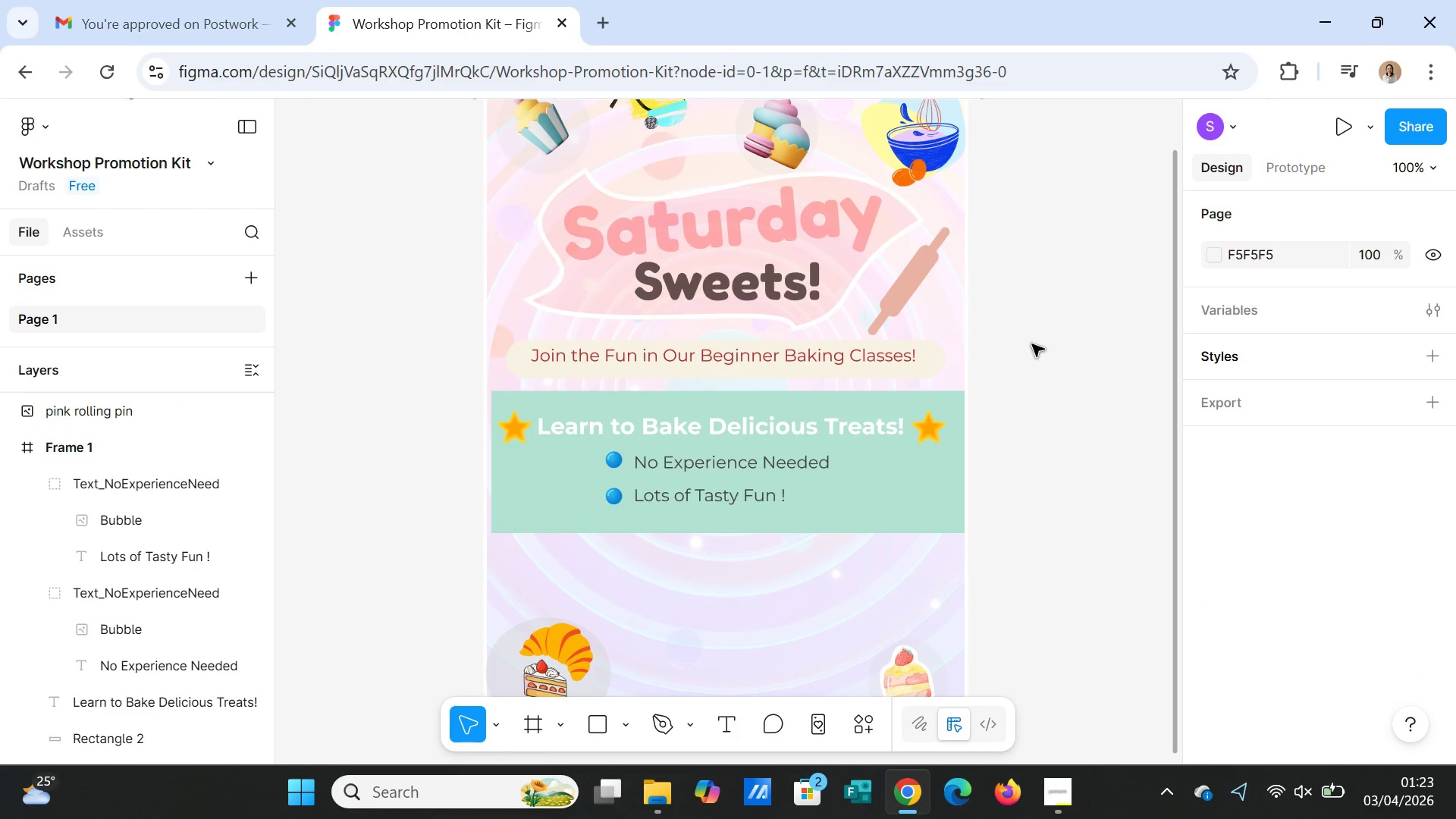 
scroll: coordinate [986, 407], scroll_direction: up, amount: 4.0
 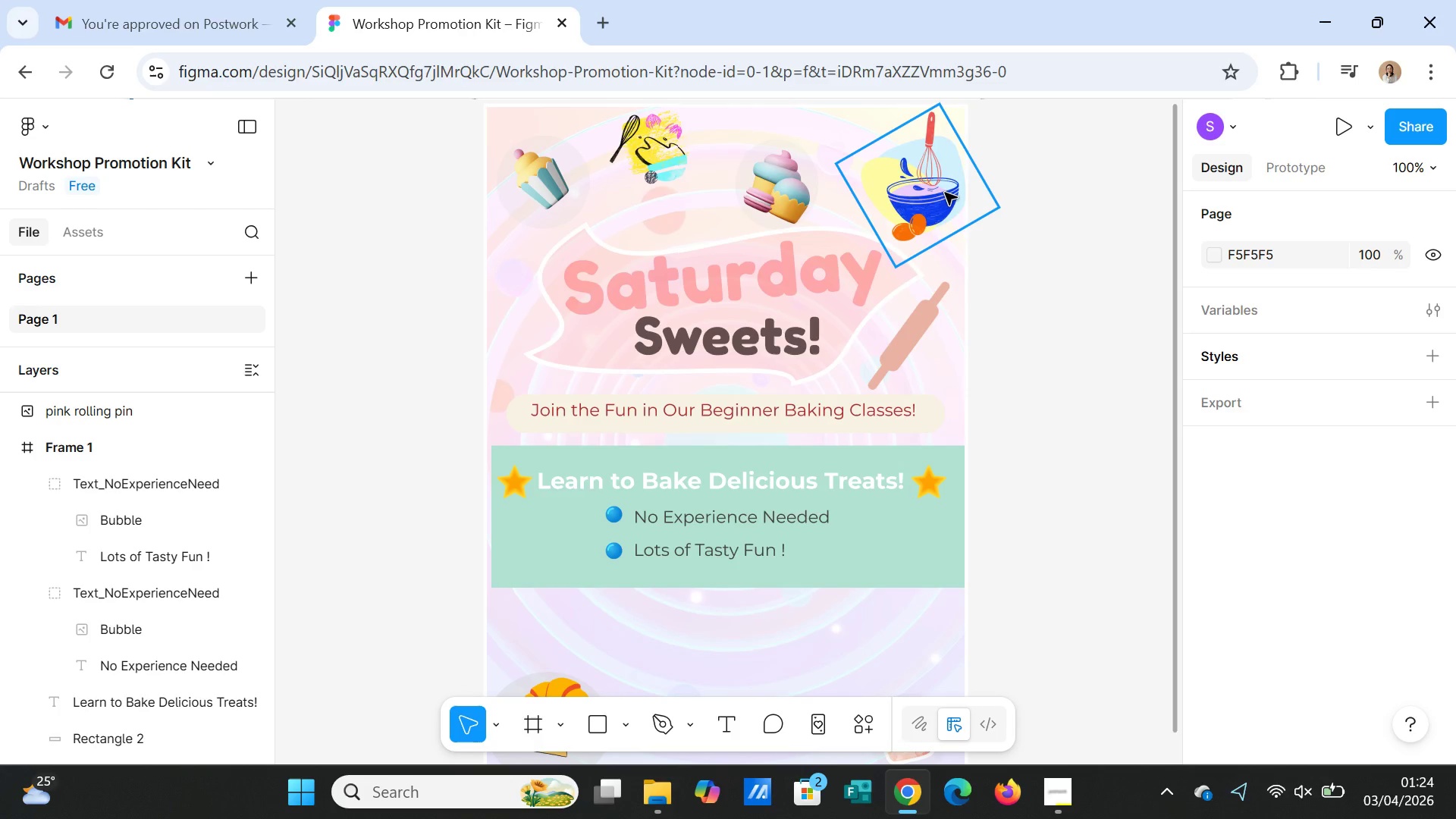 
left_click_drag(start_coordinate=[939, 191], to_coordinate=[544, 659])
 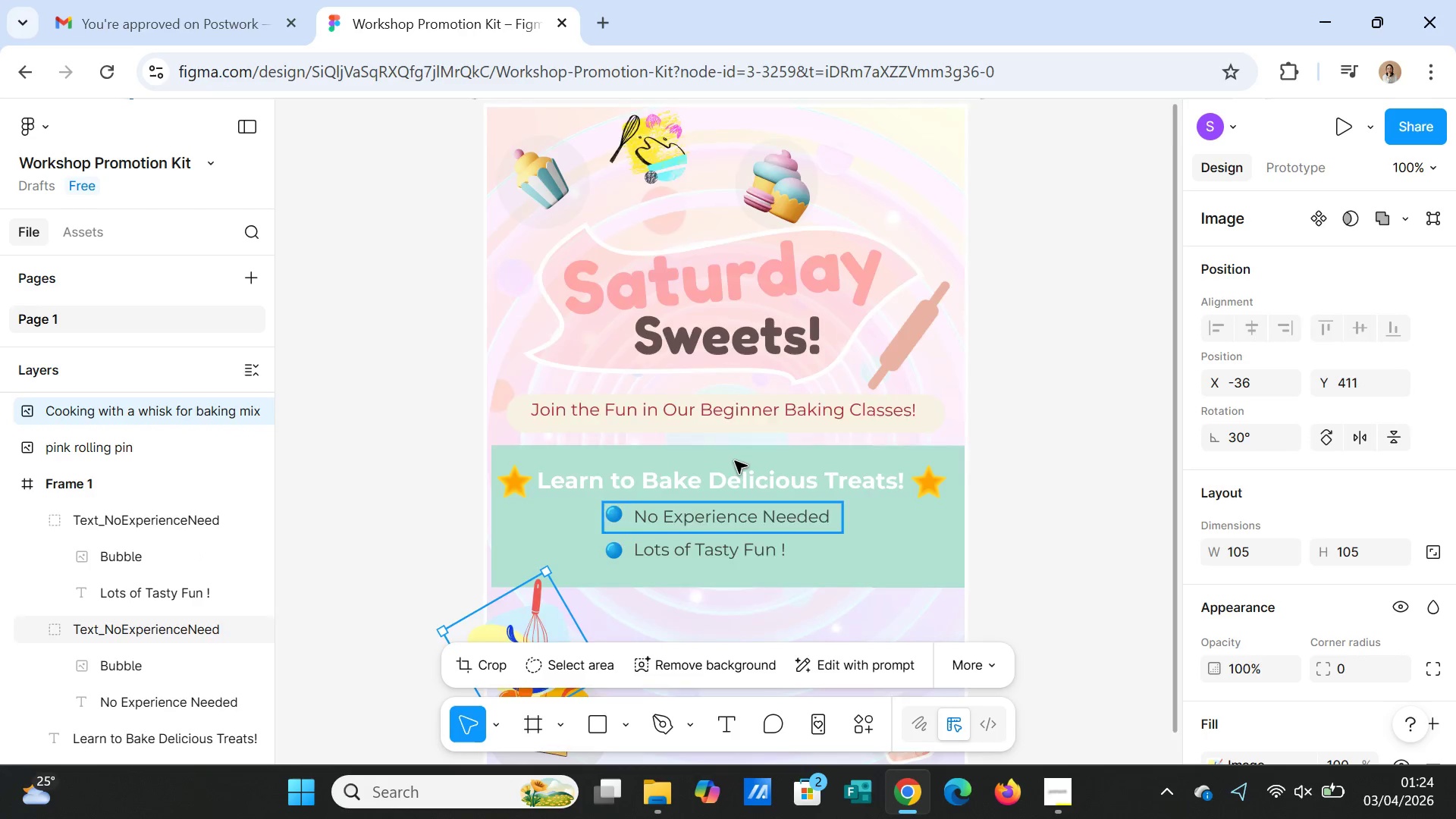 
scroll: coordinate [736, 461], scroll_direction: down, amount: 4.0
 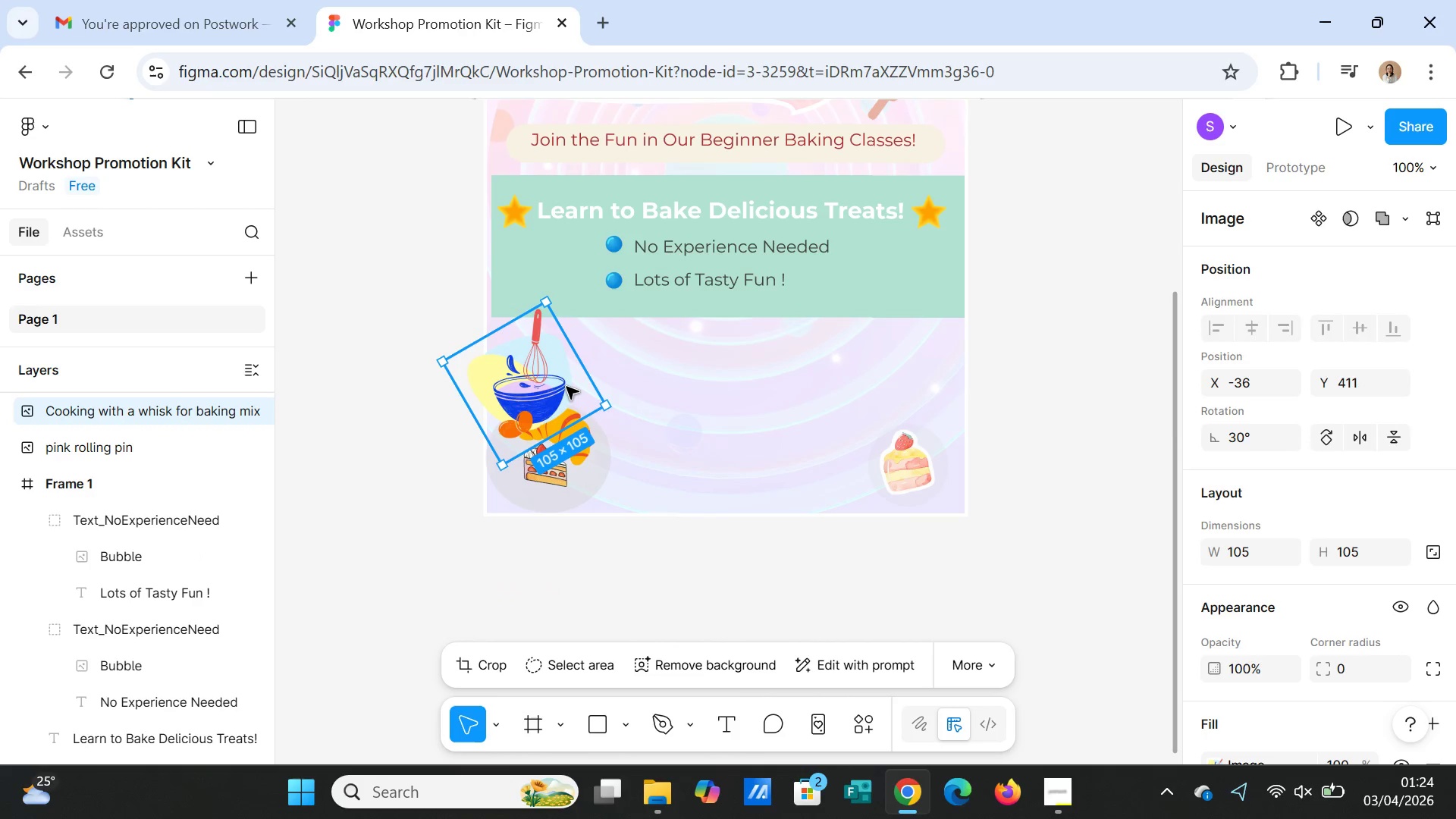 
left_click_drag(start_coordinate=[566, 387], to_coordinate=[783, 470])
 